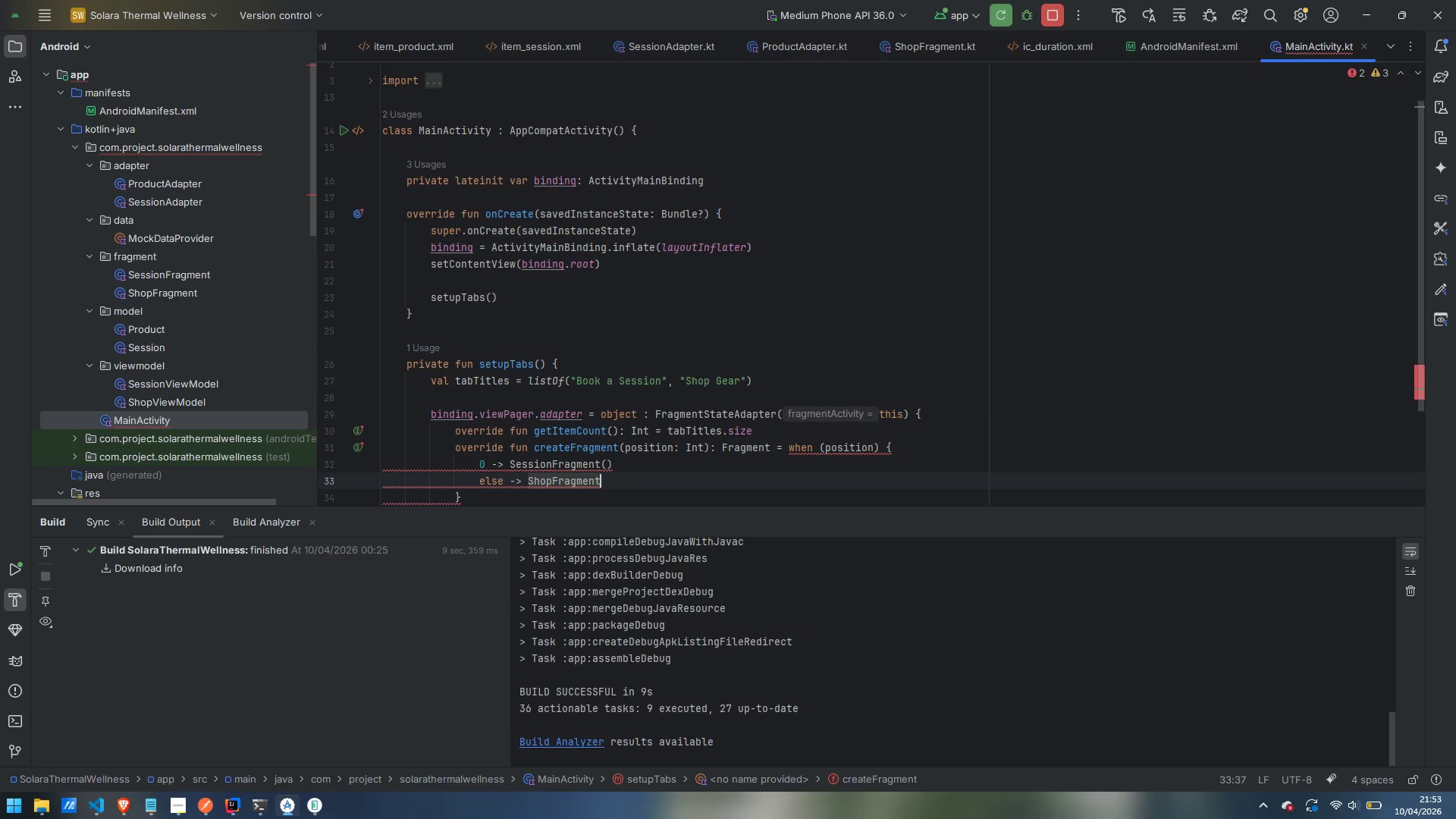 
type(())
 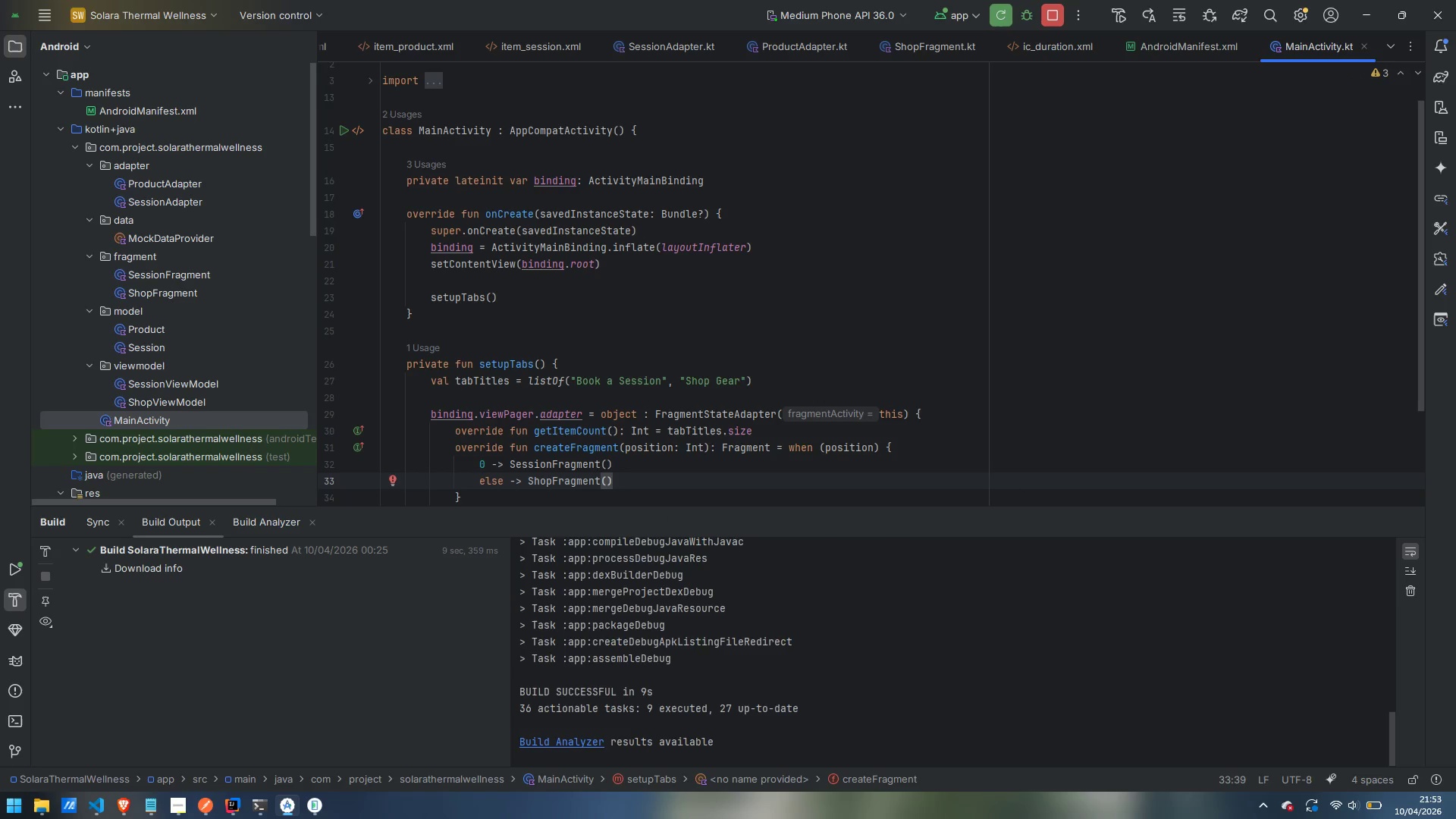 
mouse_move([705, 263])
 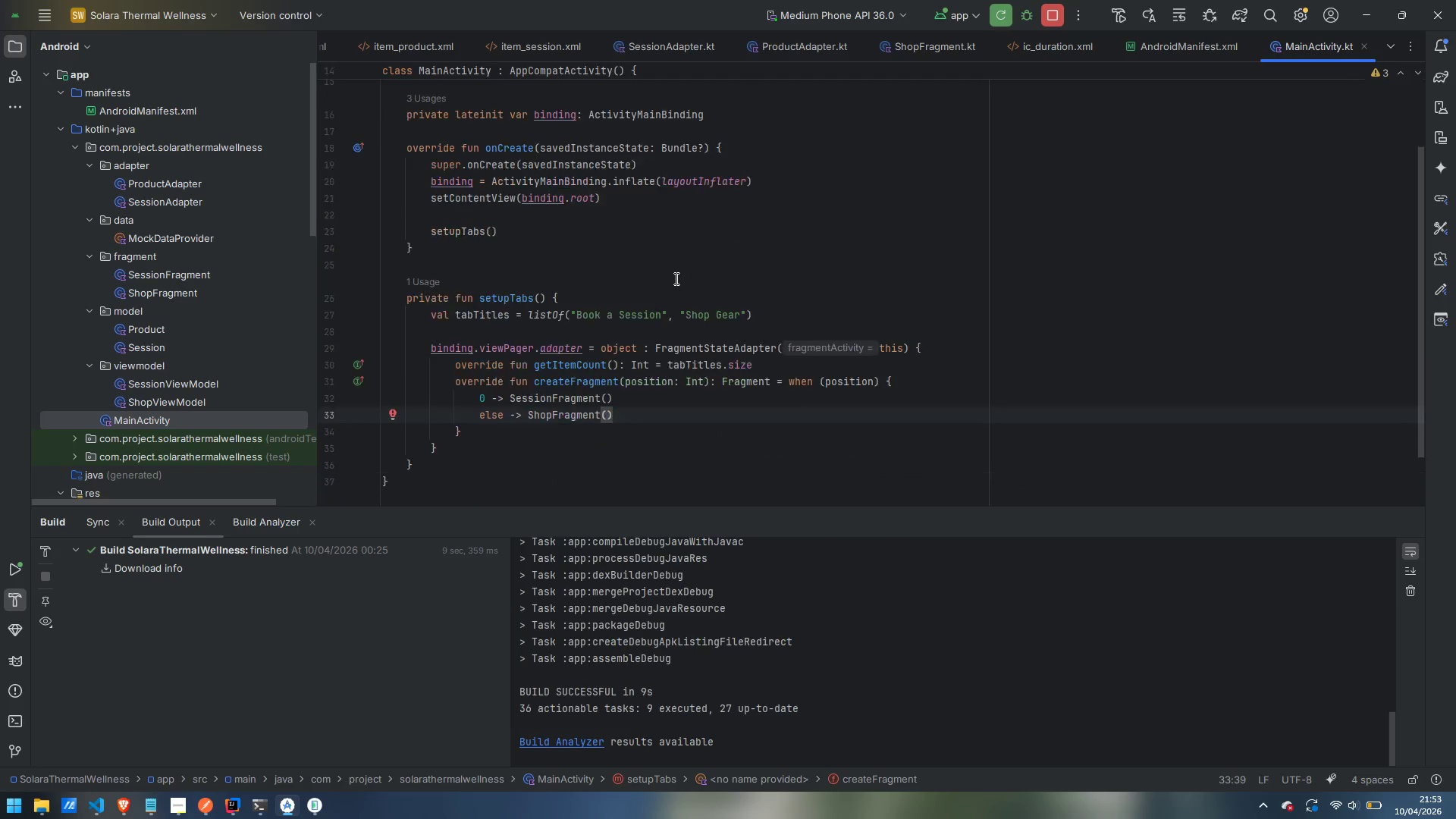 
scroll: coordinate [675, 278], scroll_direction: down, amount: 3.0
 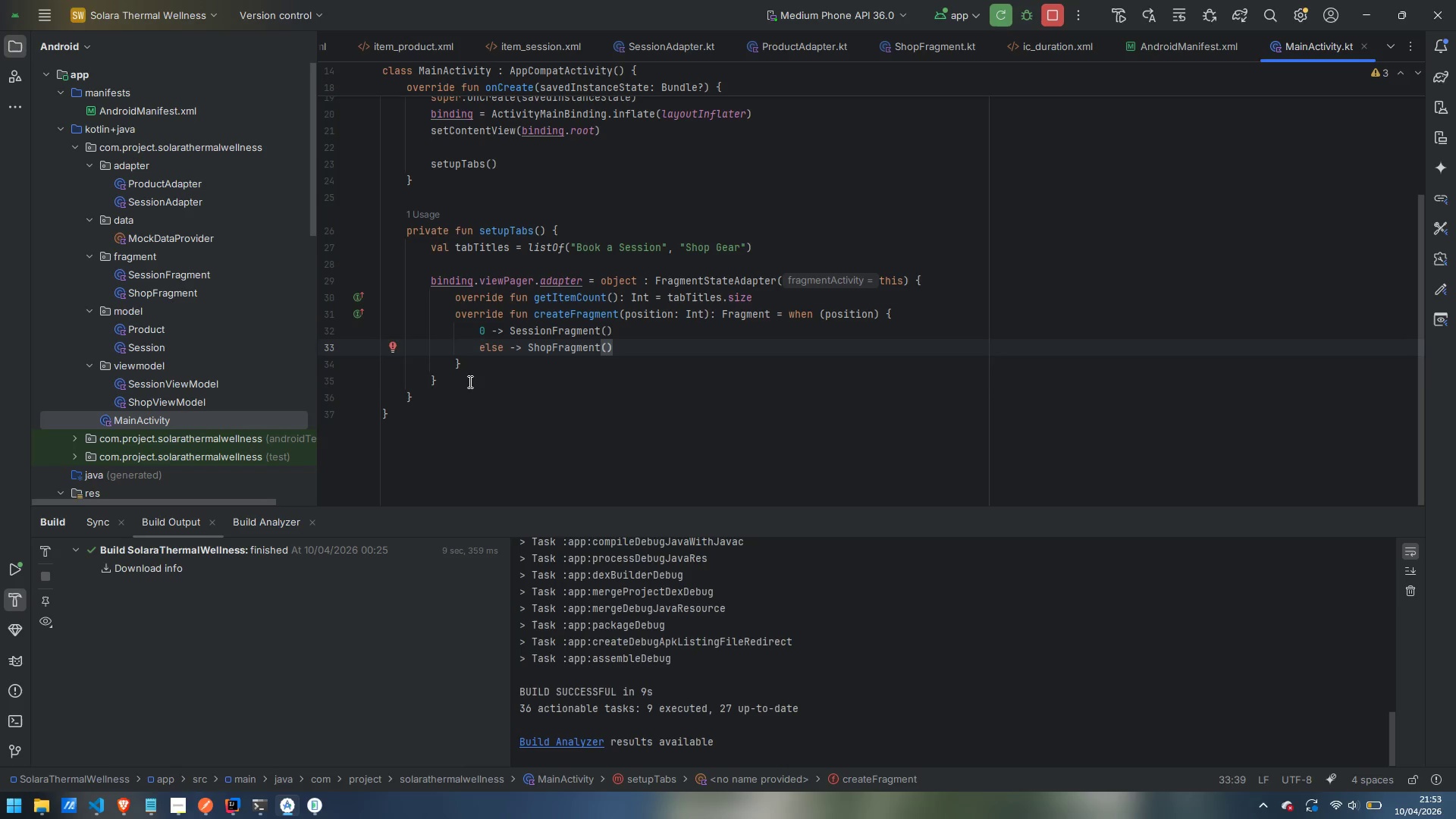 
left_click([469, 381])
 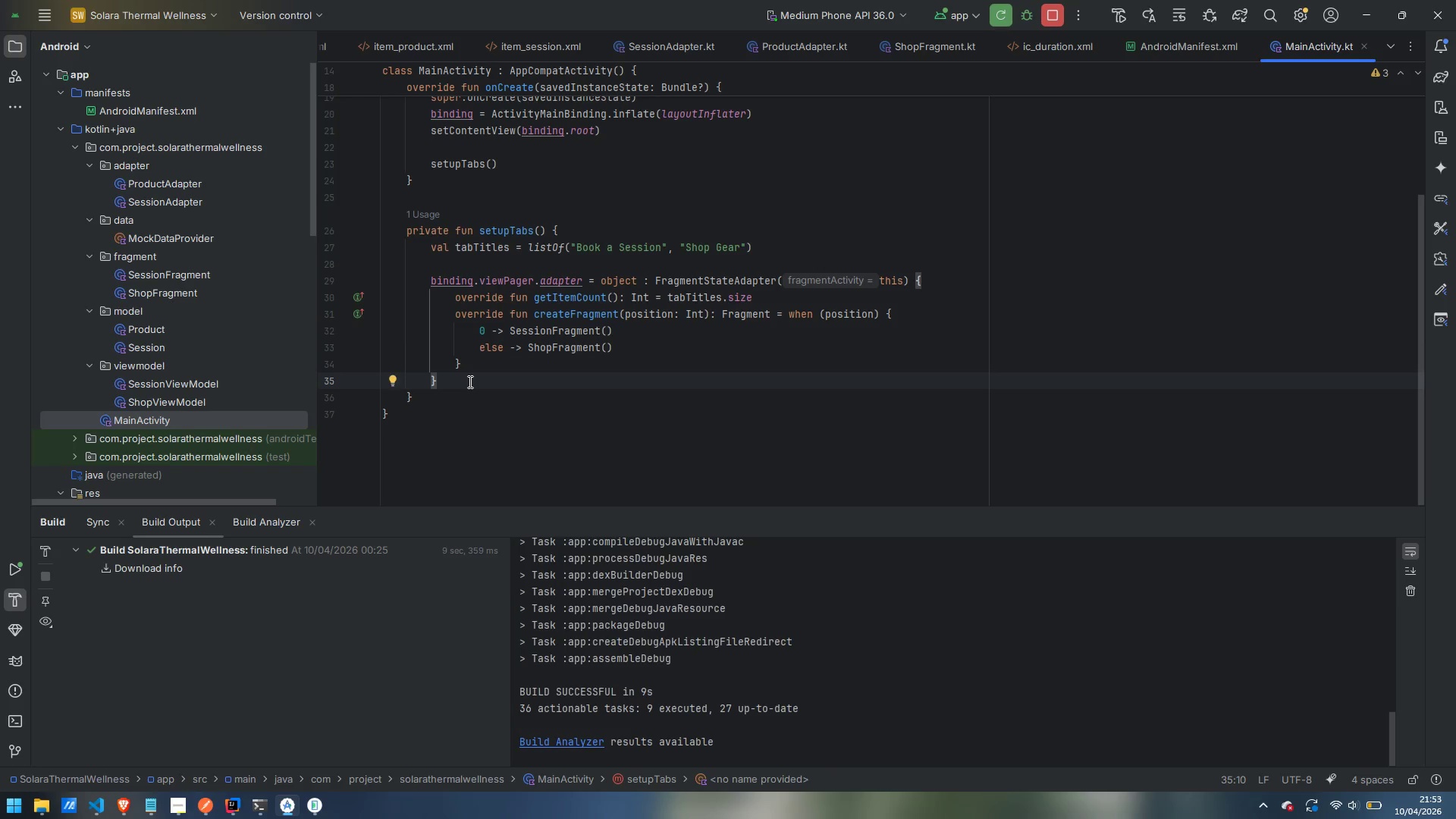 
key(Enter)
 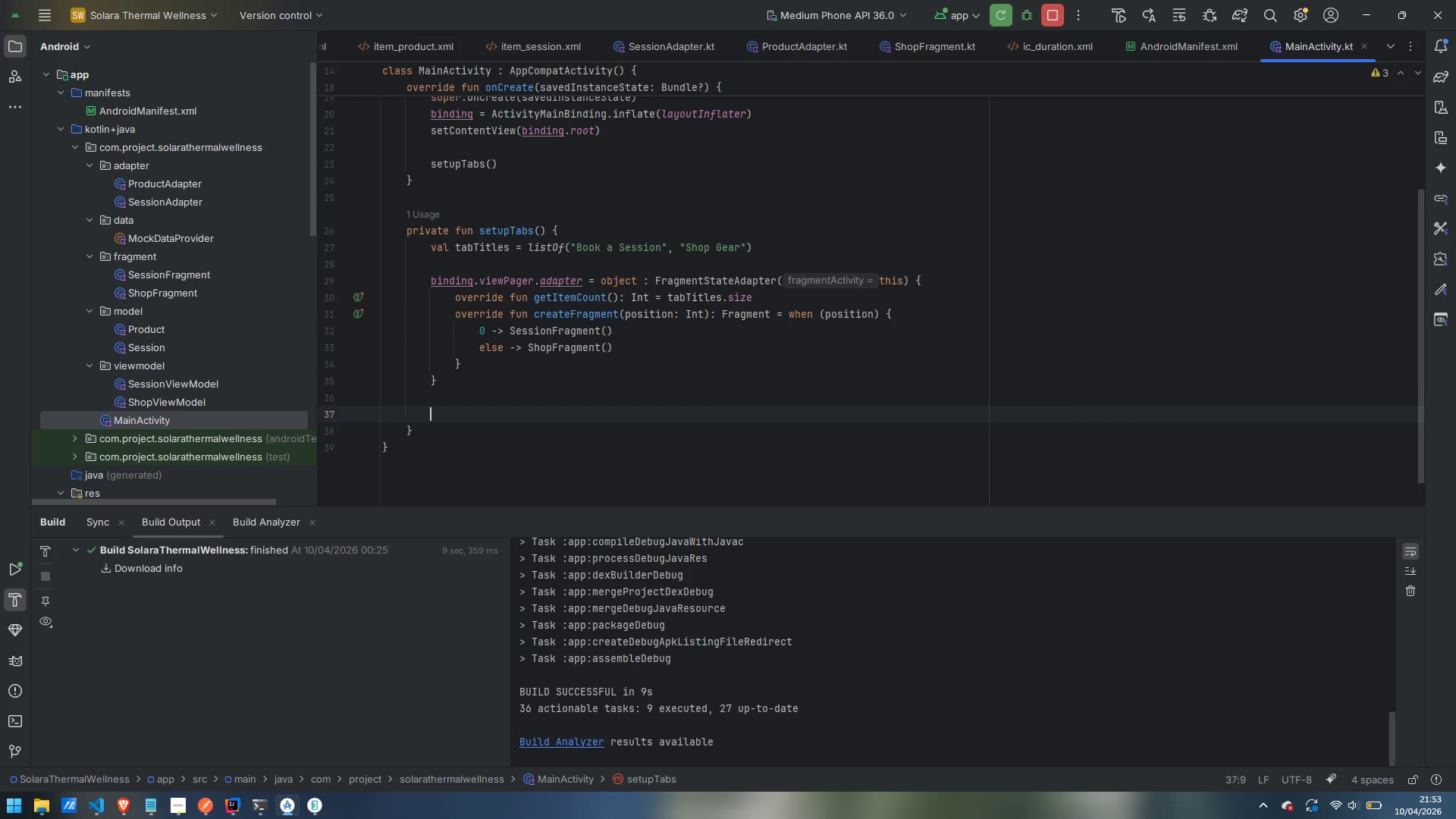 
key(Enter)
 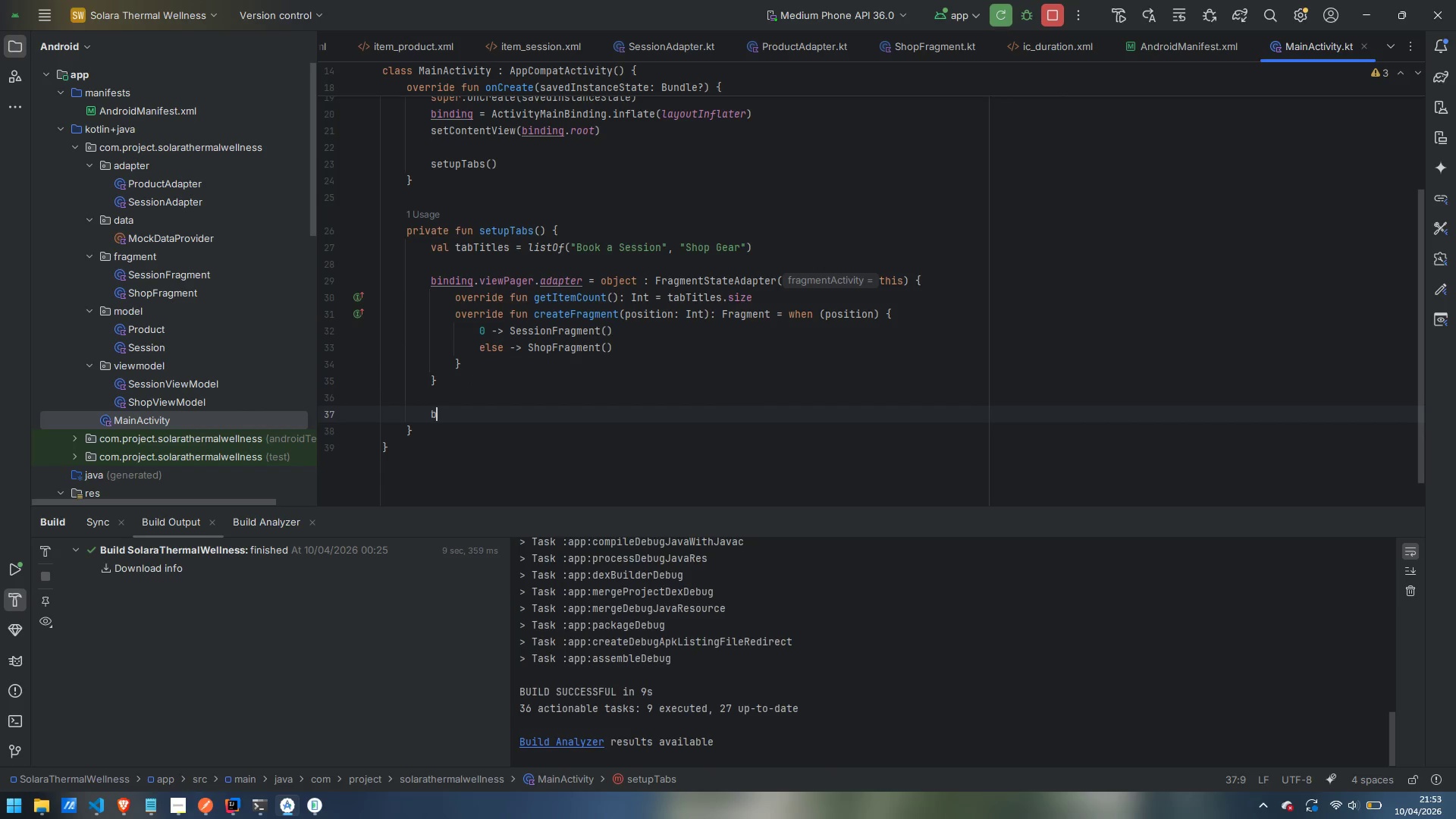 
type(binding.viewPage)
 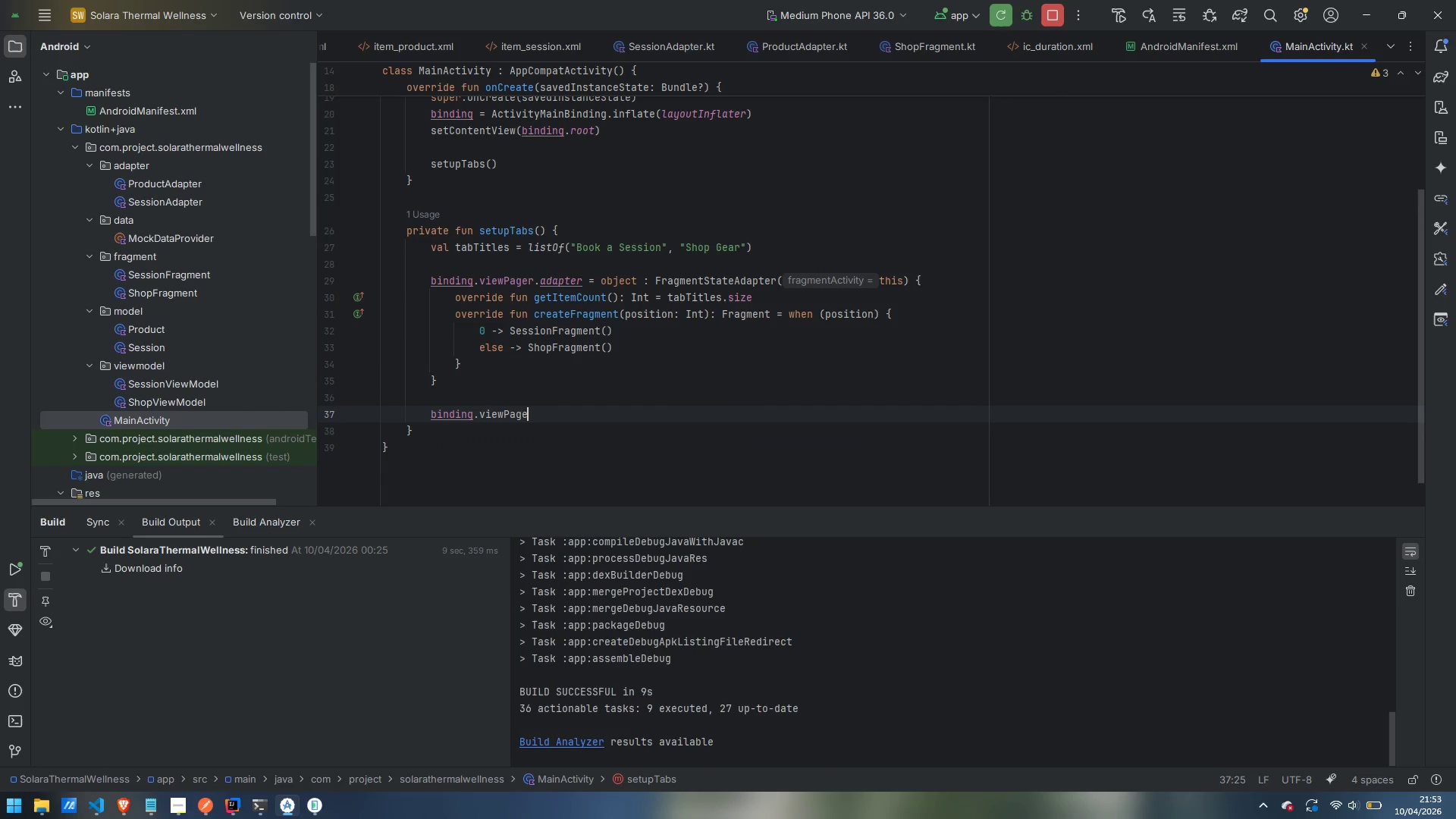 
key(Enter)
 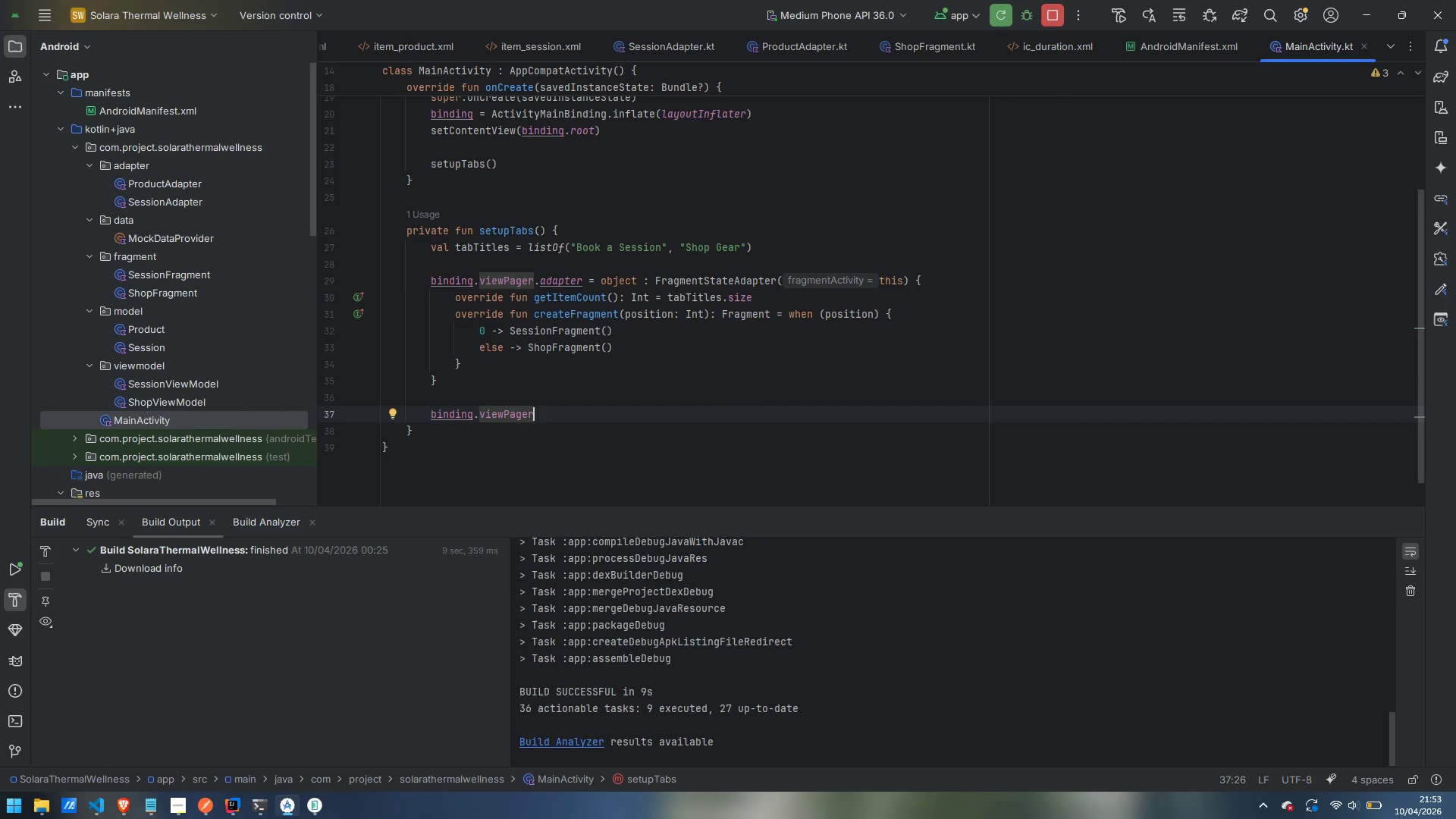 
type(.off)
 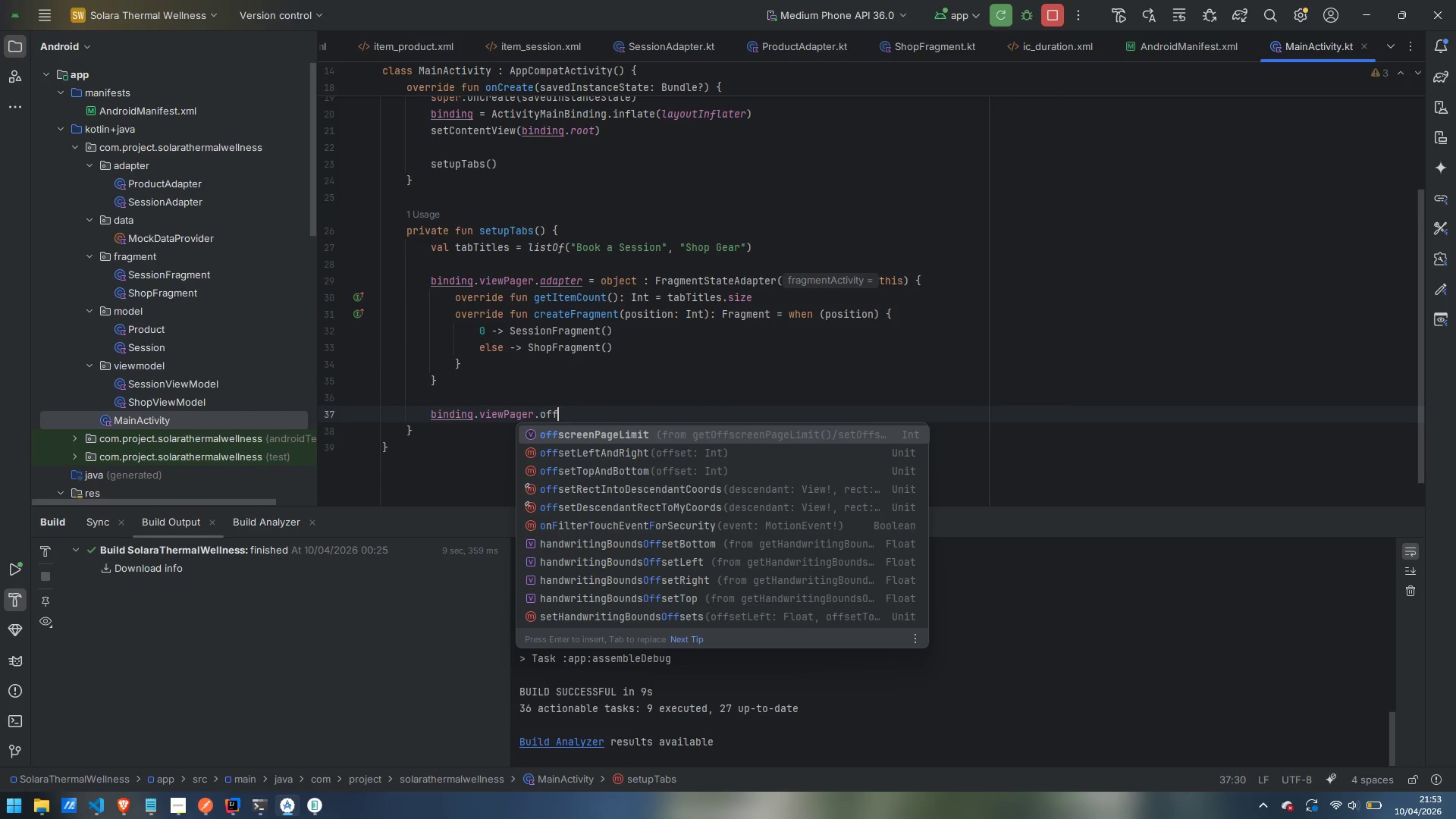 
key(Enter)
 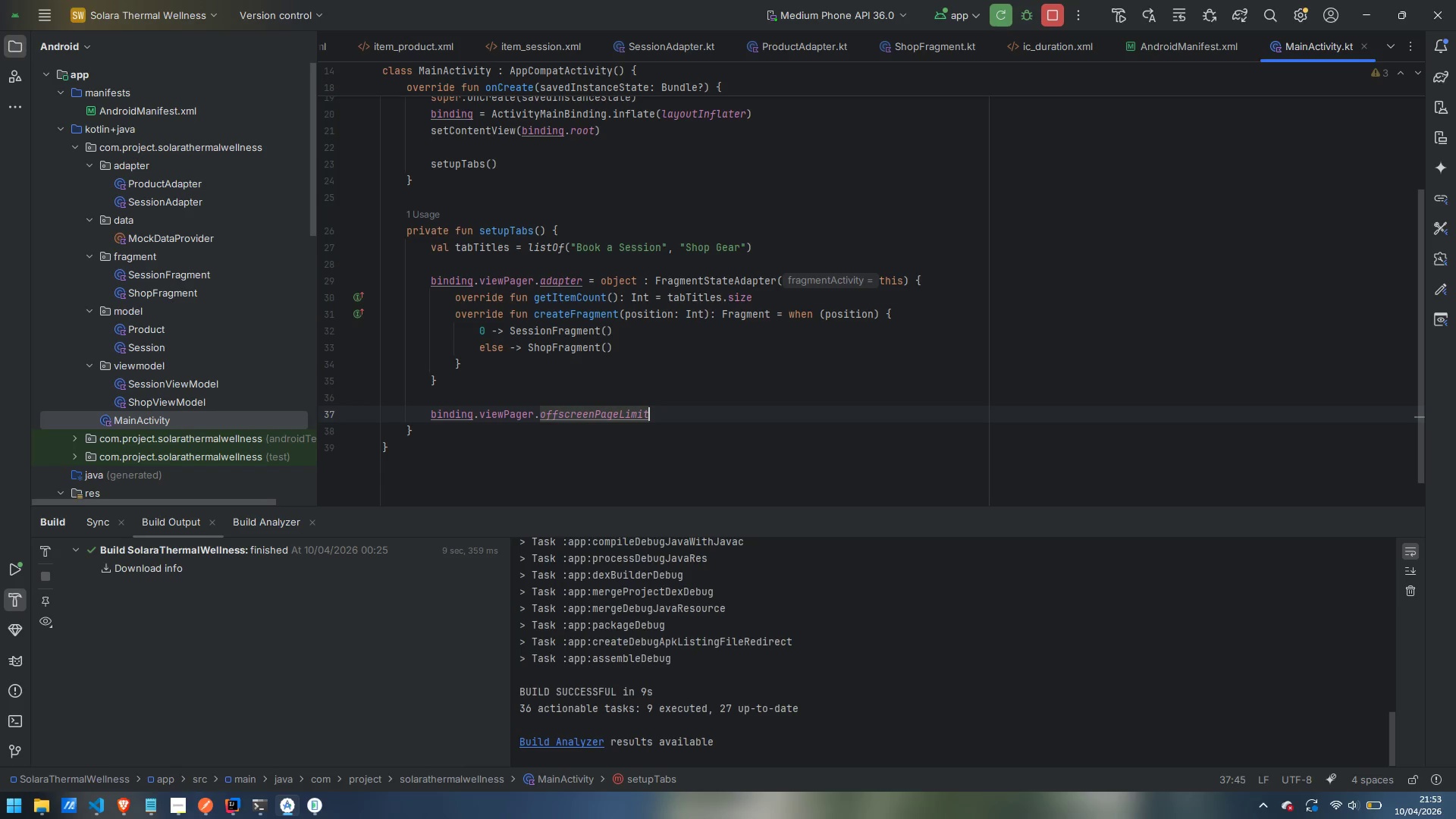 
key(Space)
 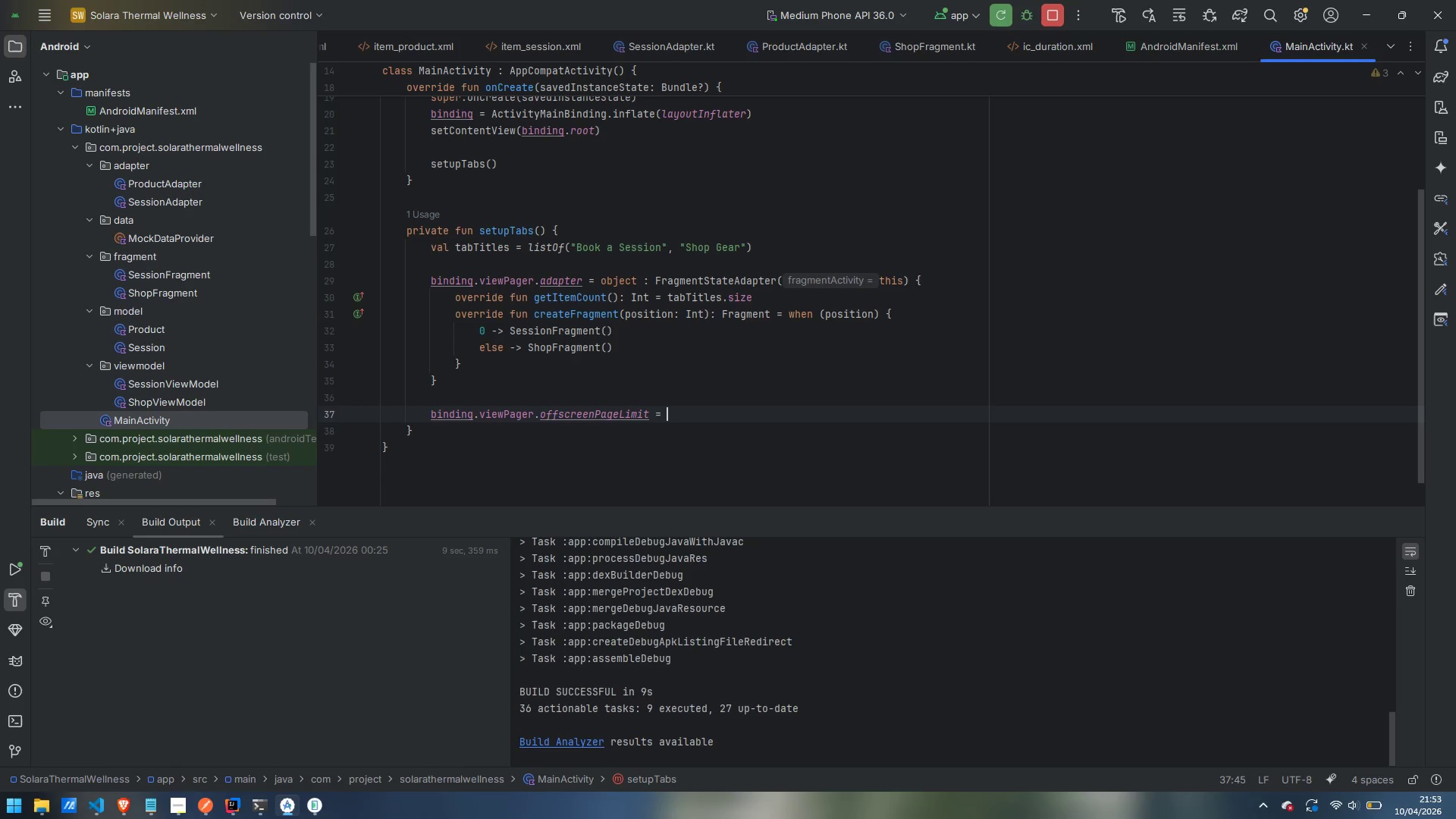 
key(Equal)
 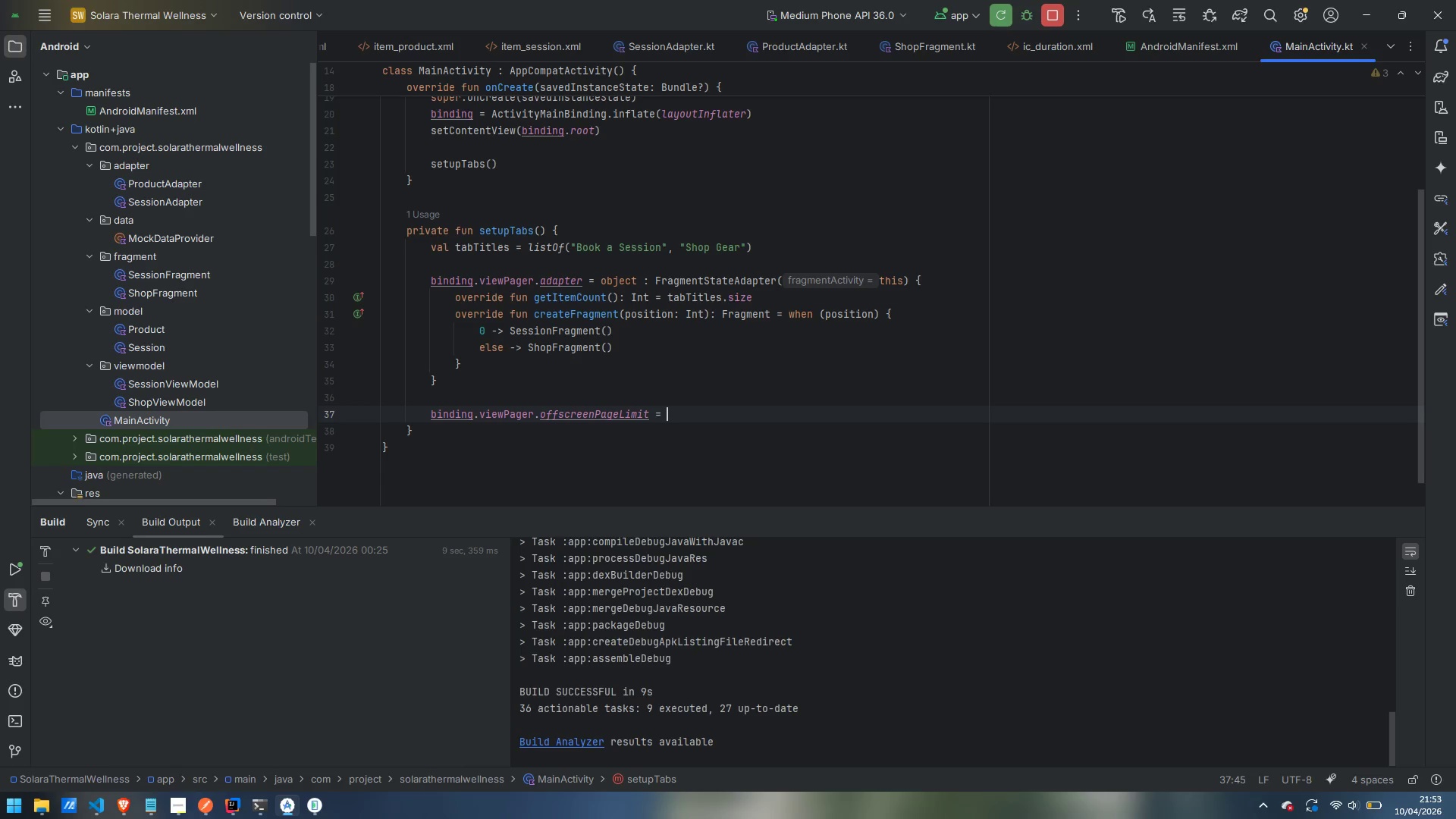 
key(Space)
 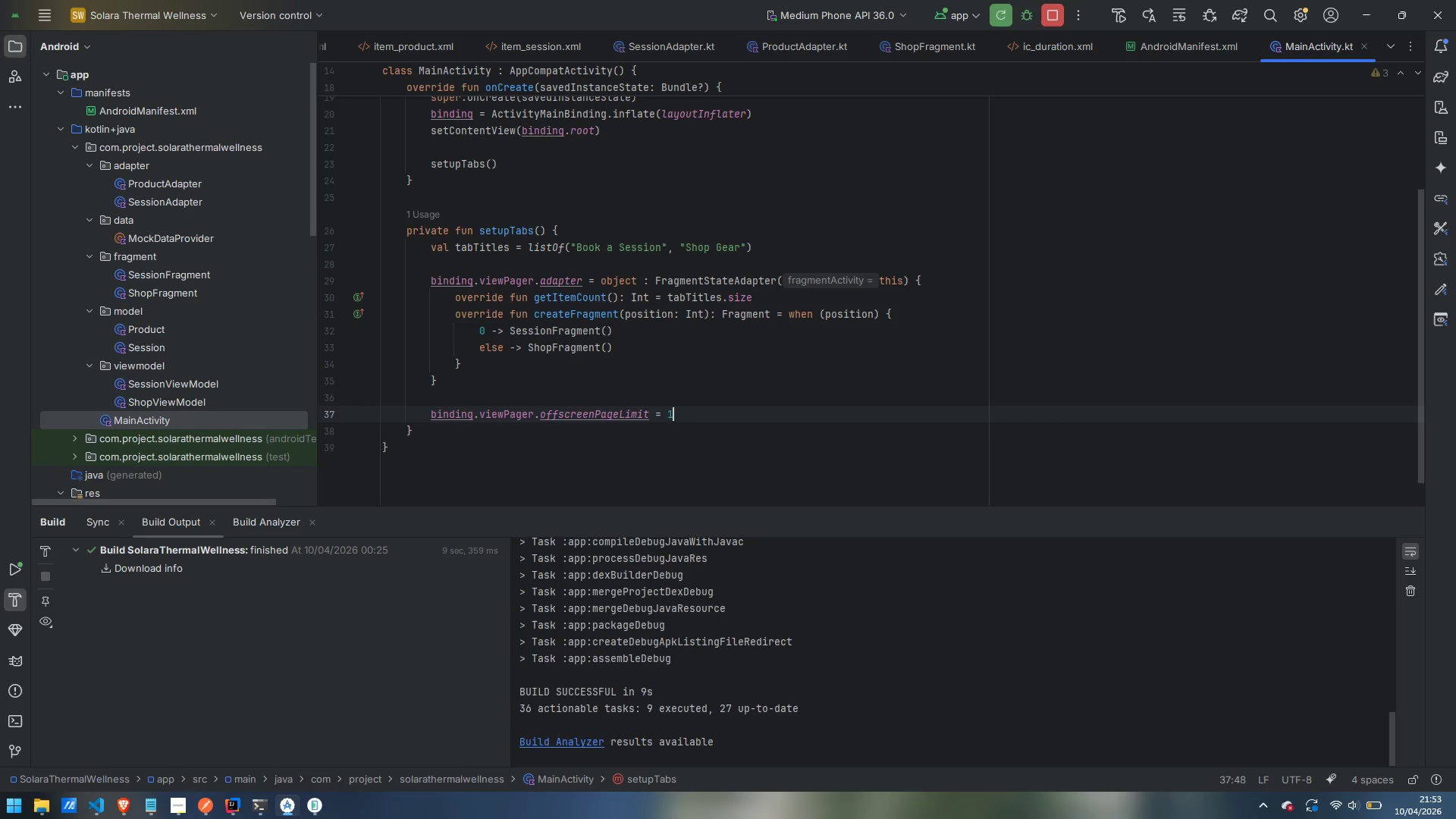 
key(1)
 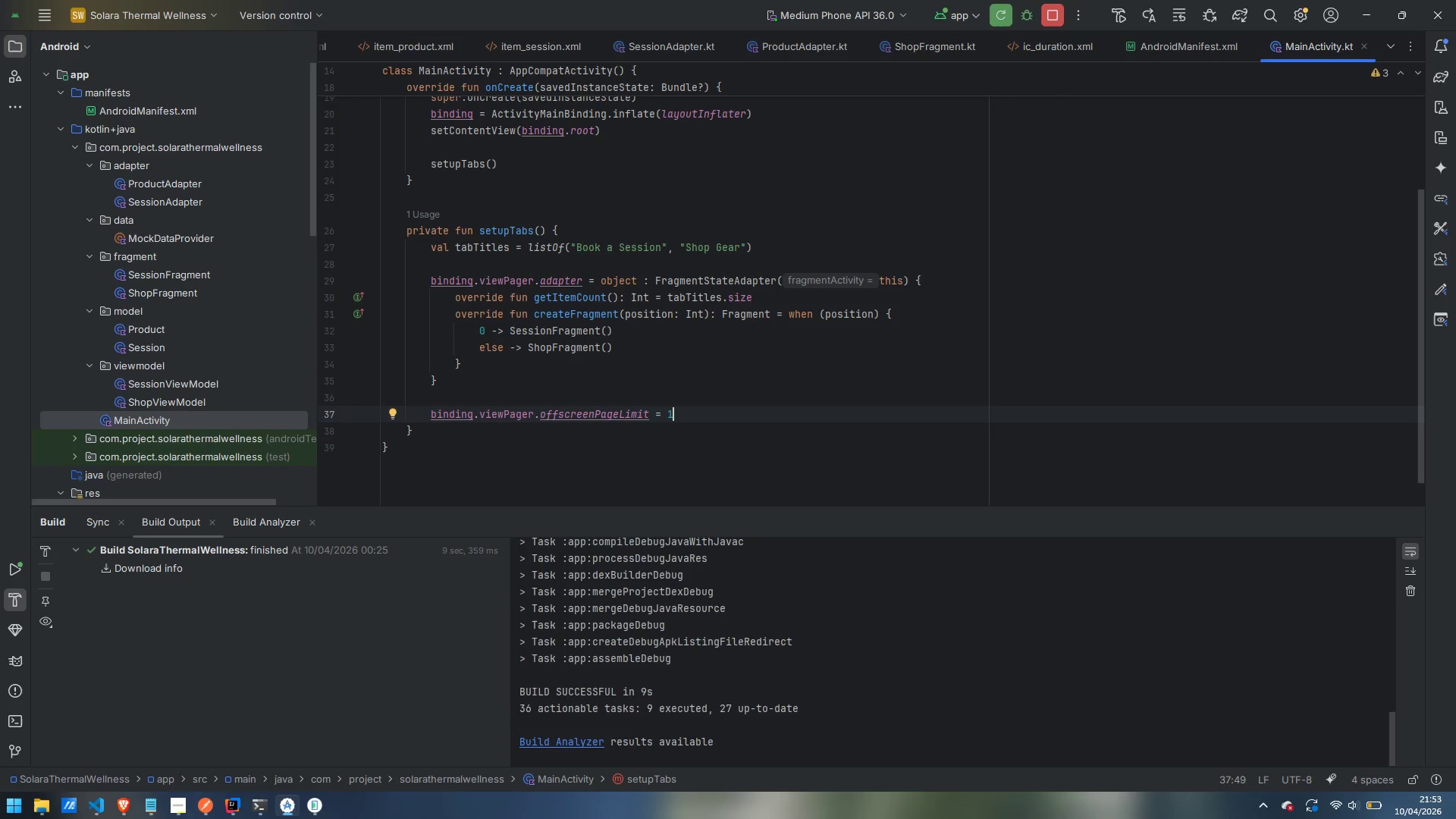 
key(Enter)
 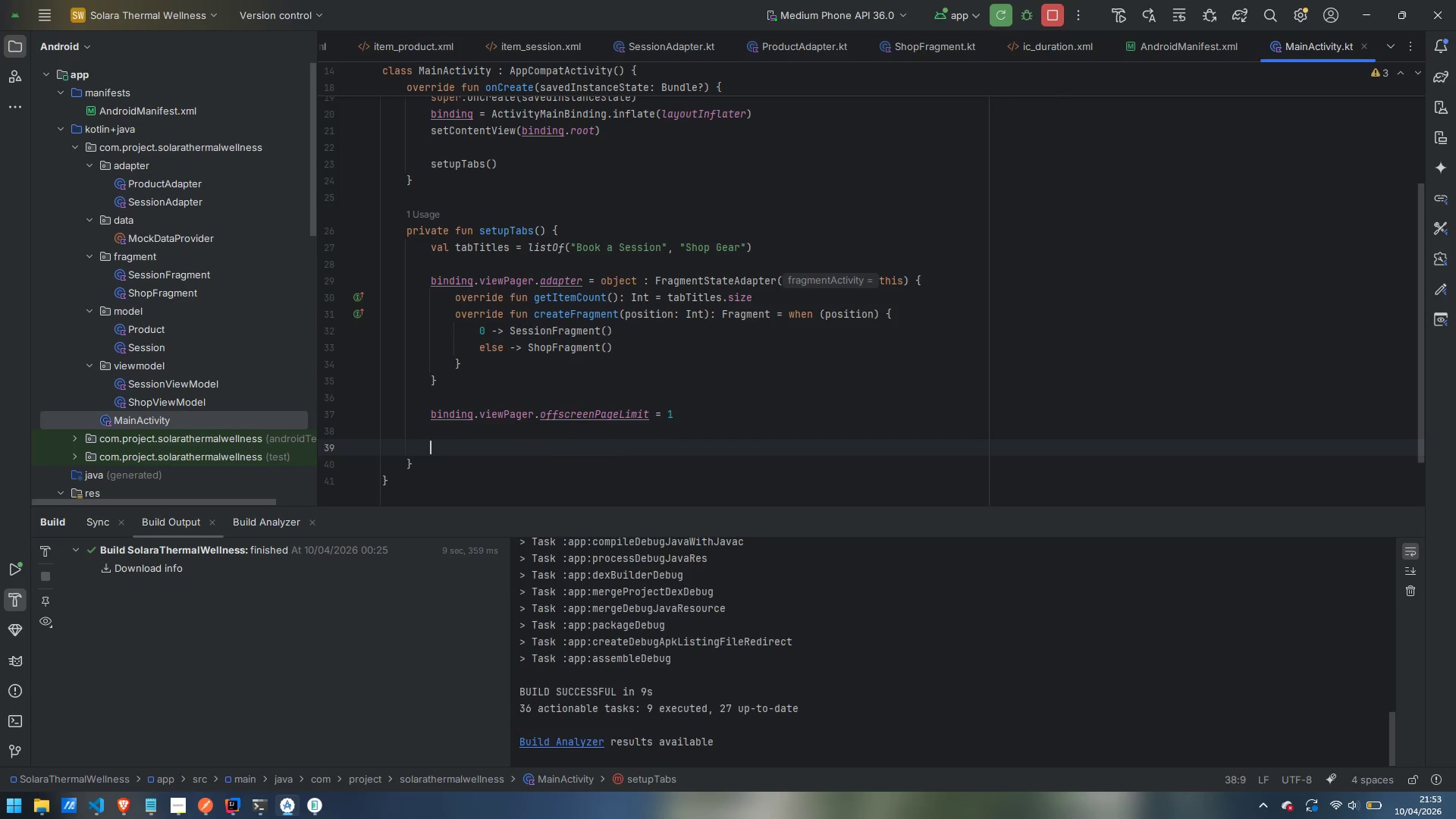 
key(Enter)
 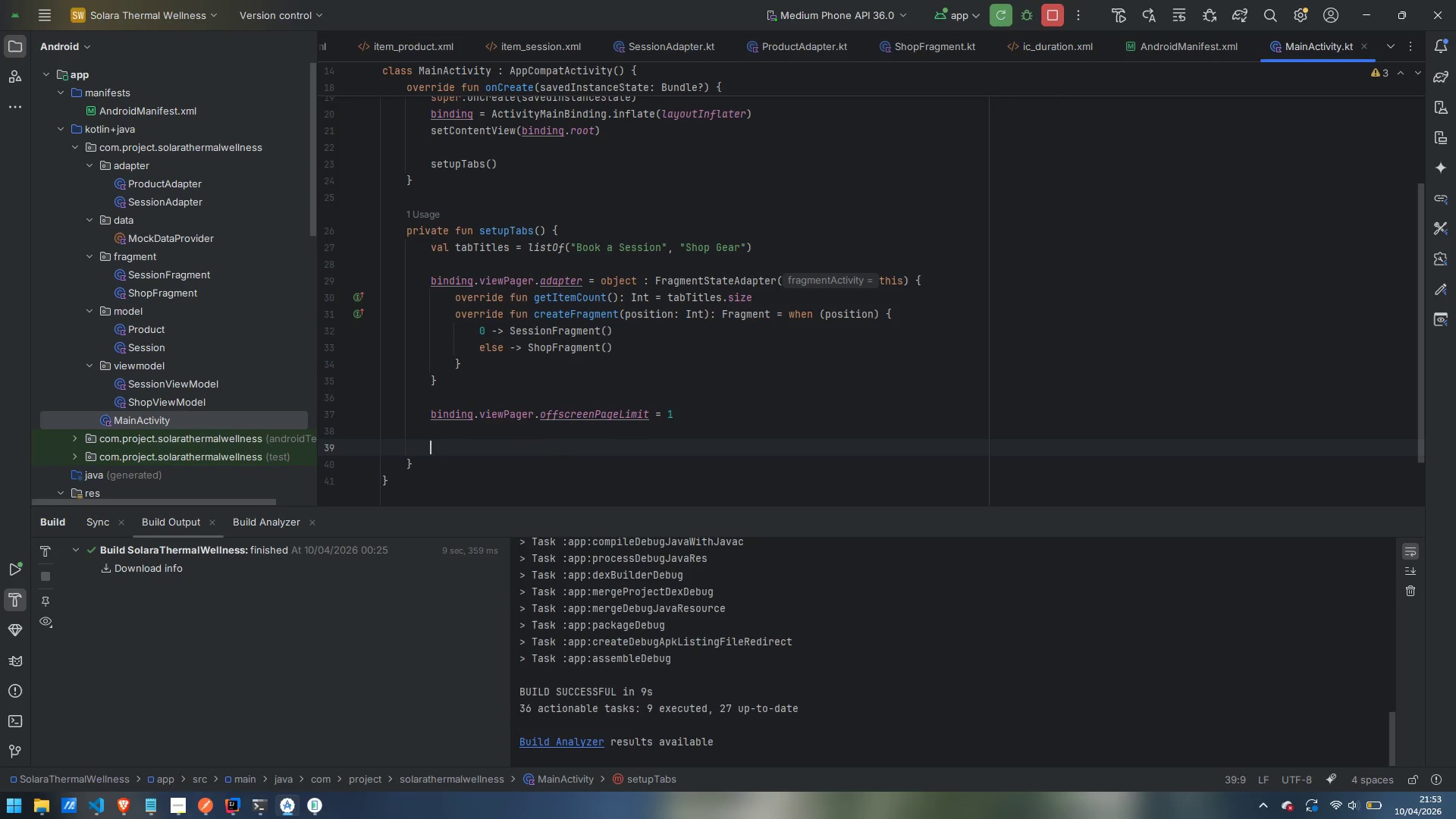 
type(Tabl)
key(Backspace)
type(LyoutMe)
 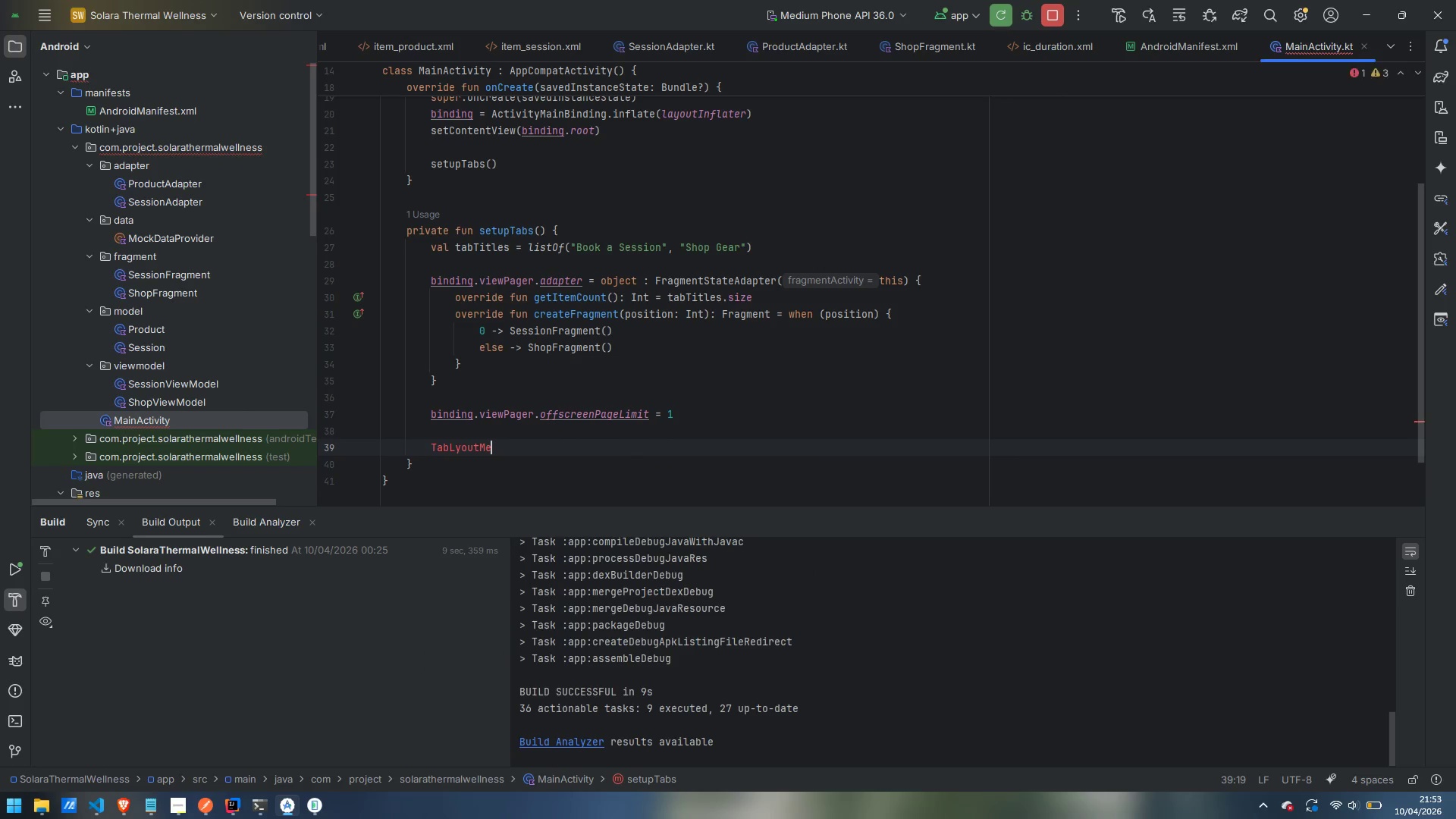 
key(Control+ArrowLeft)
 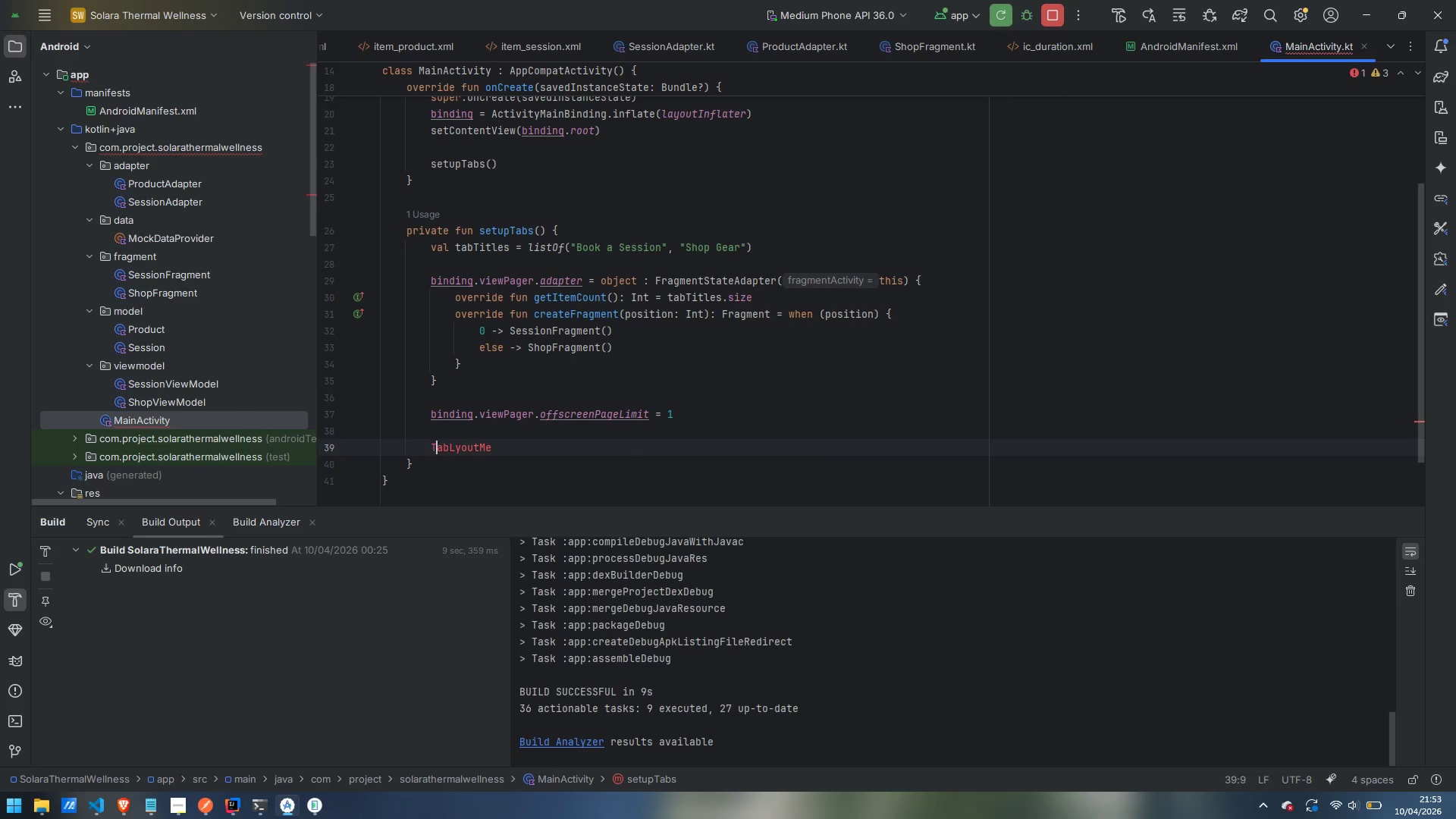 
key(ArrowRight)
 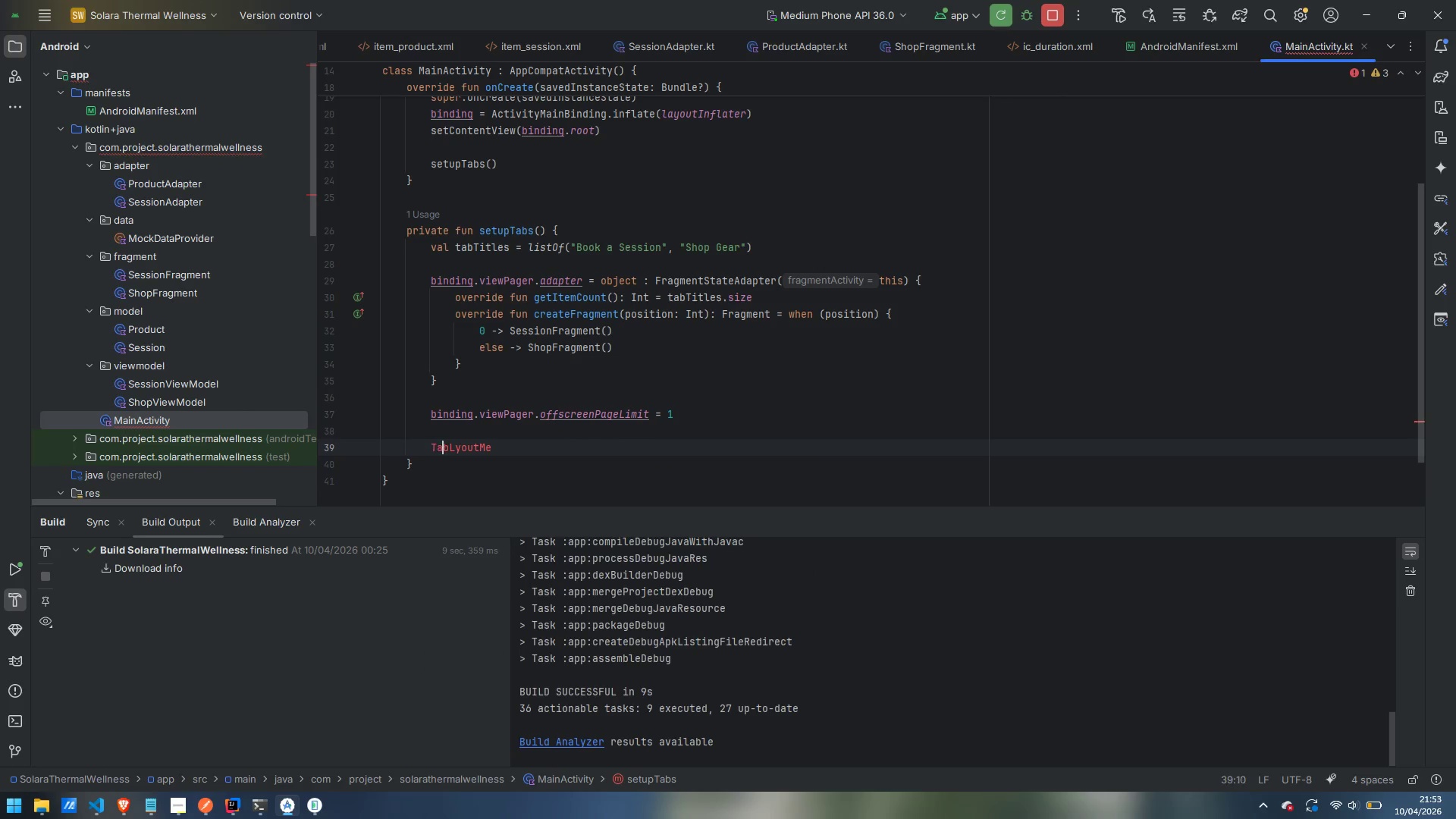 
key(ArrowRight)
 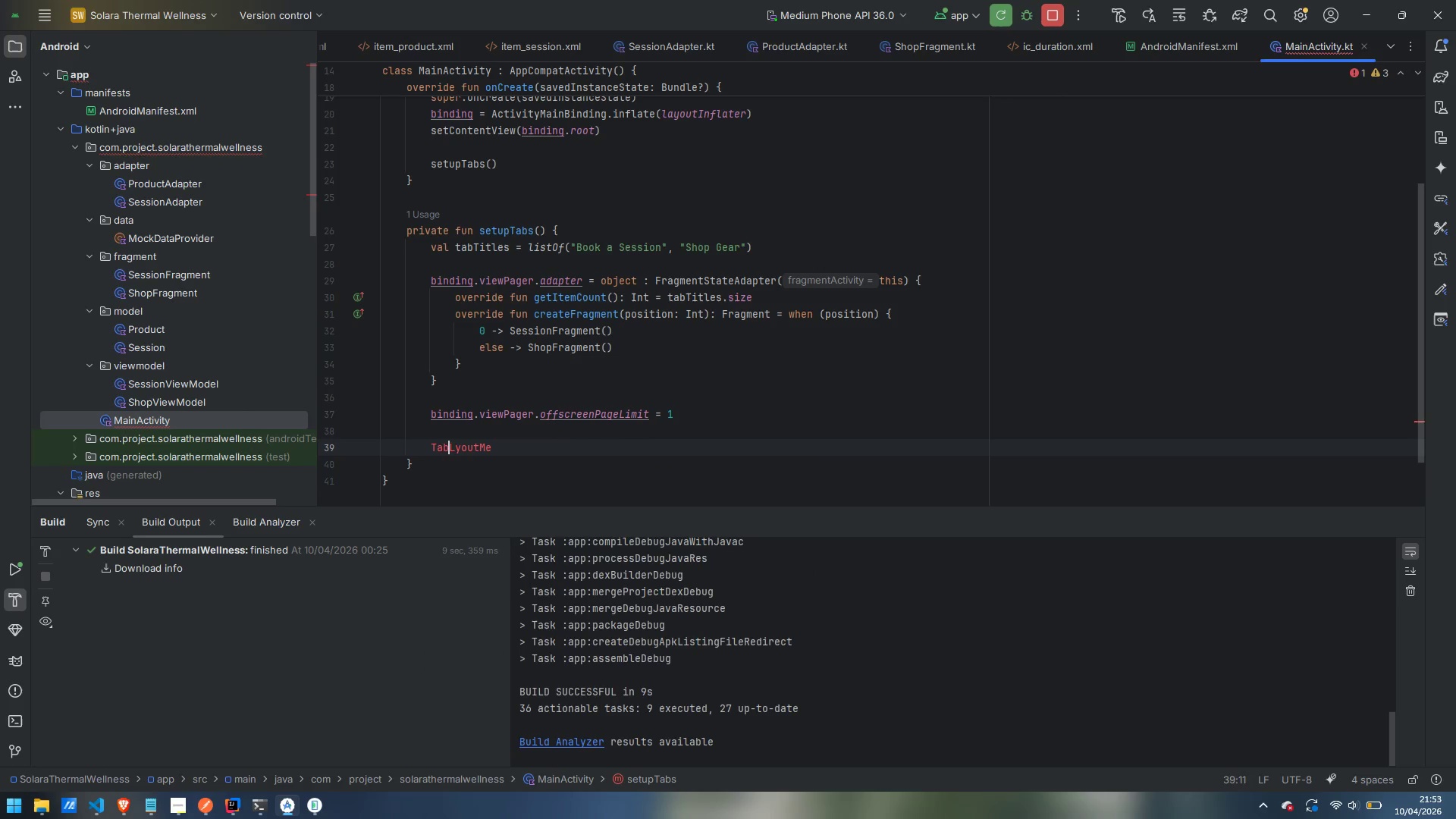 
key(ArrowRight)
 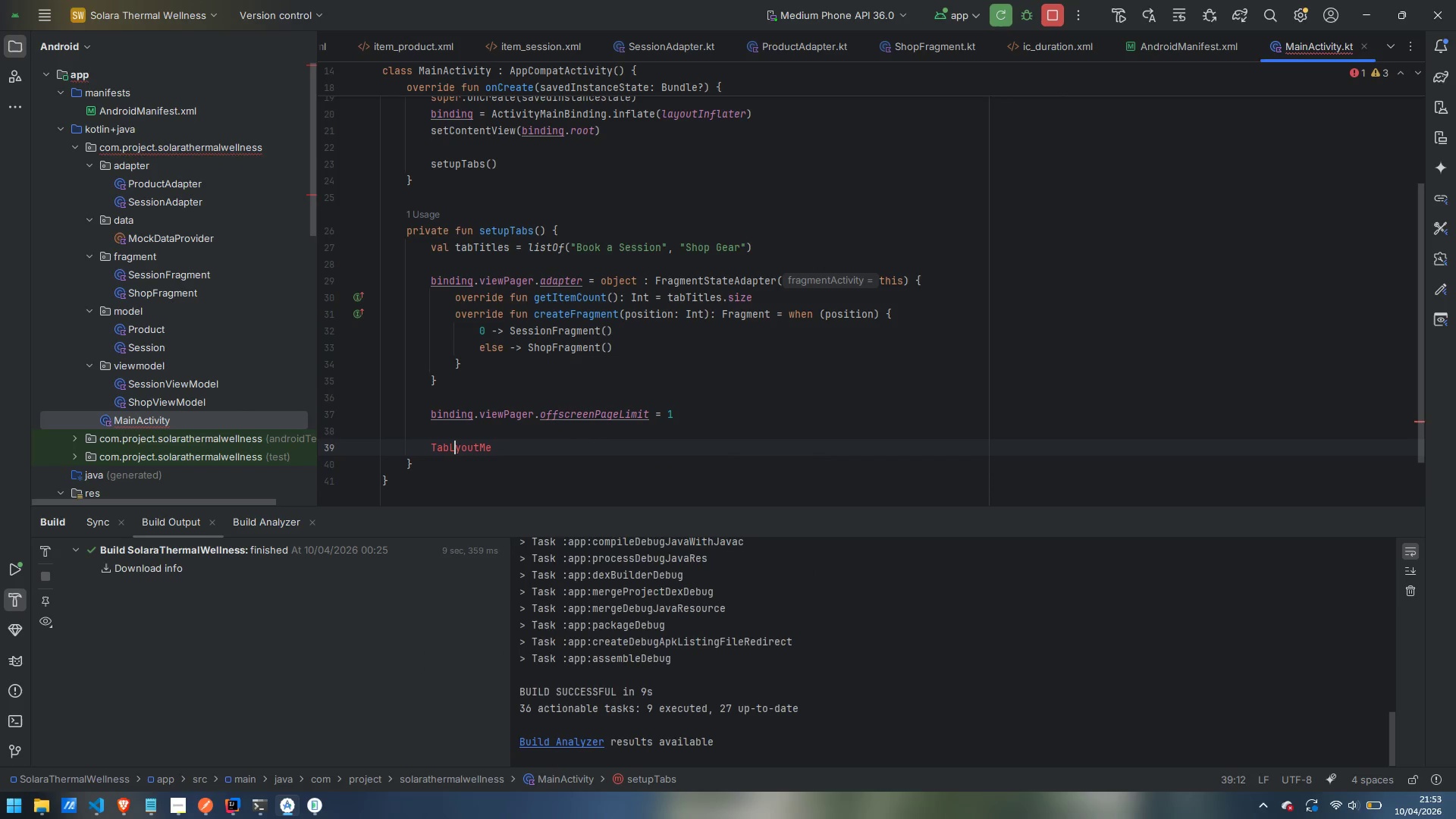 
key(ArrowRight)
 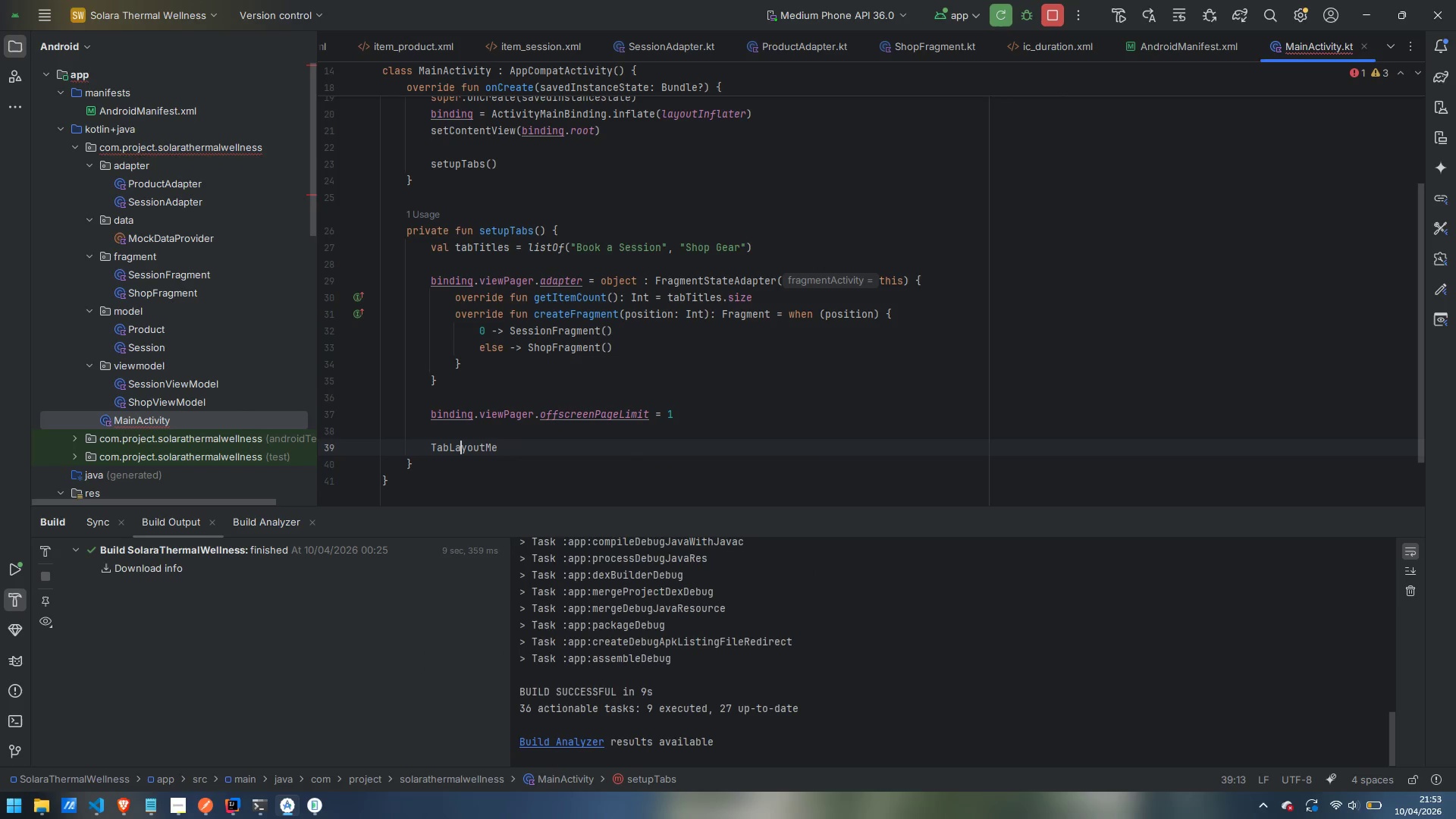 
key(A)
 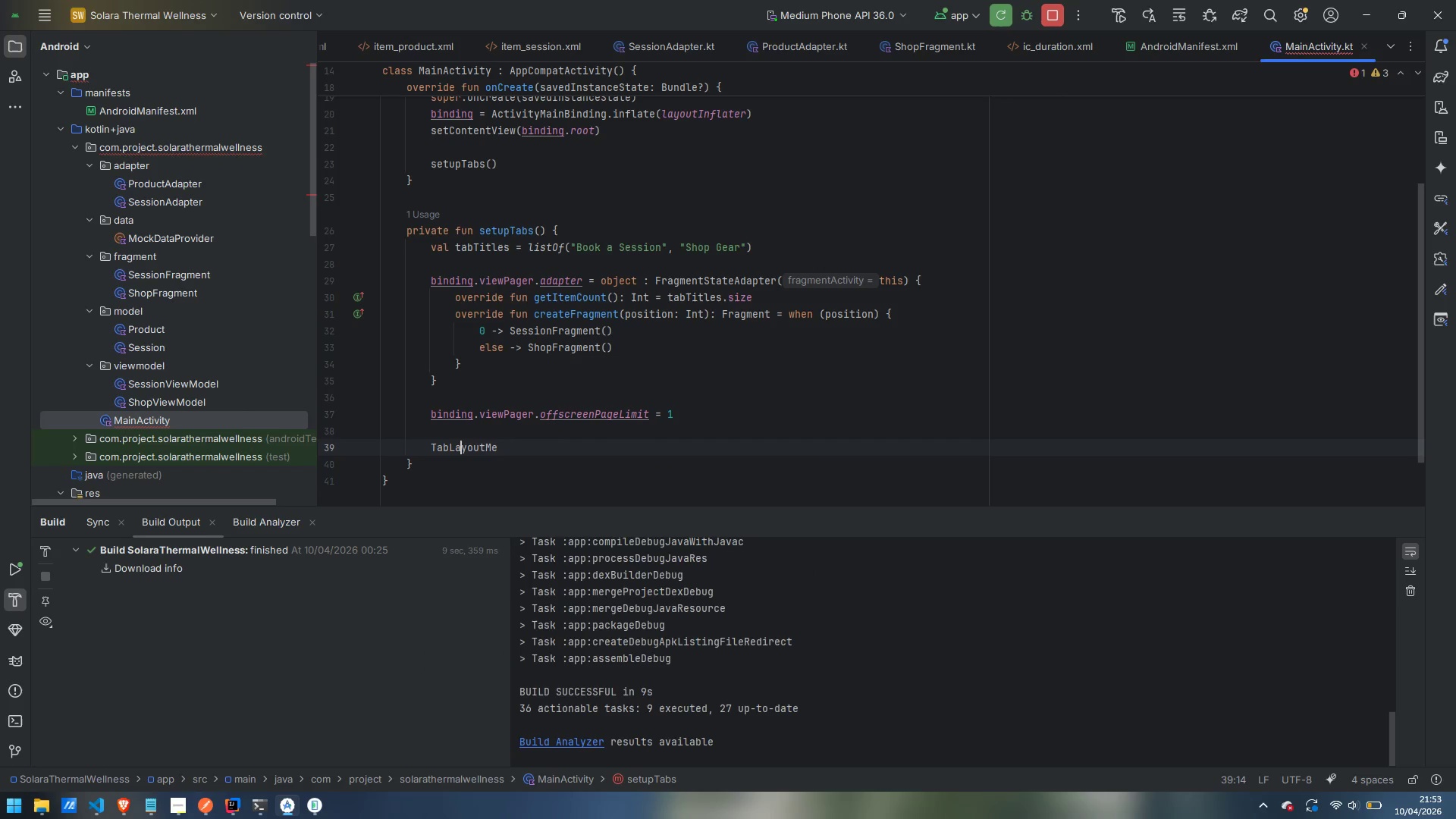 
key(Control+ControlLeft)
 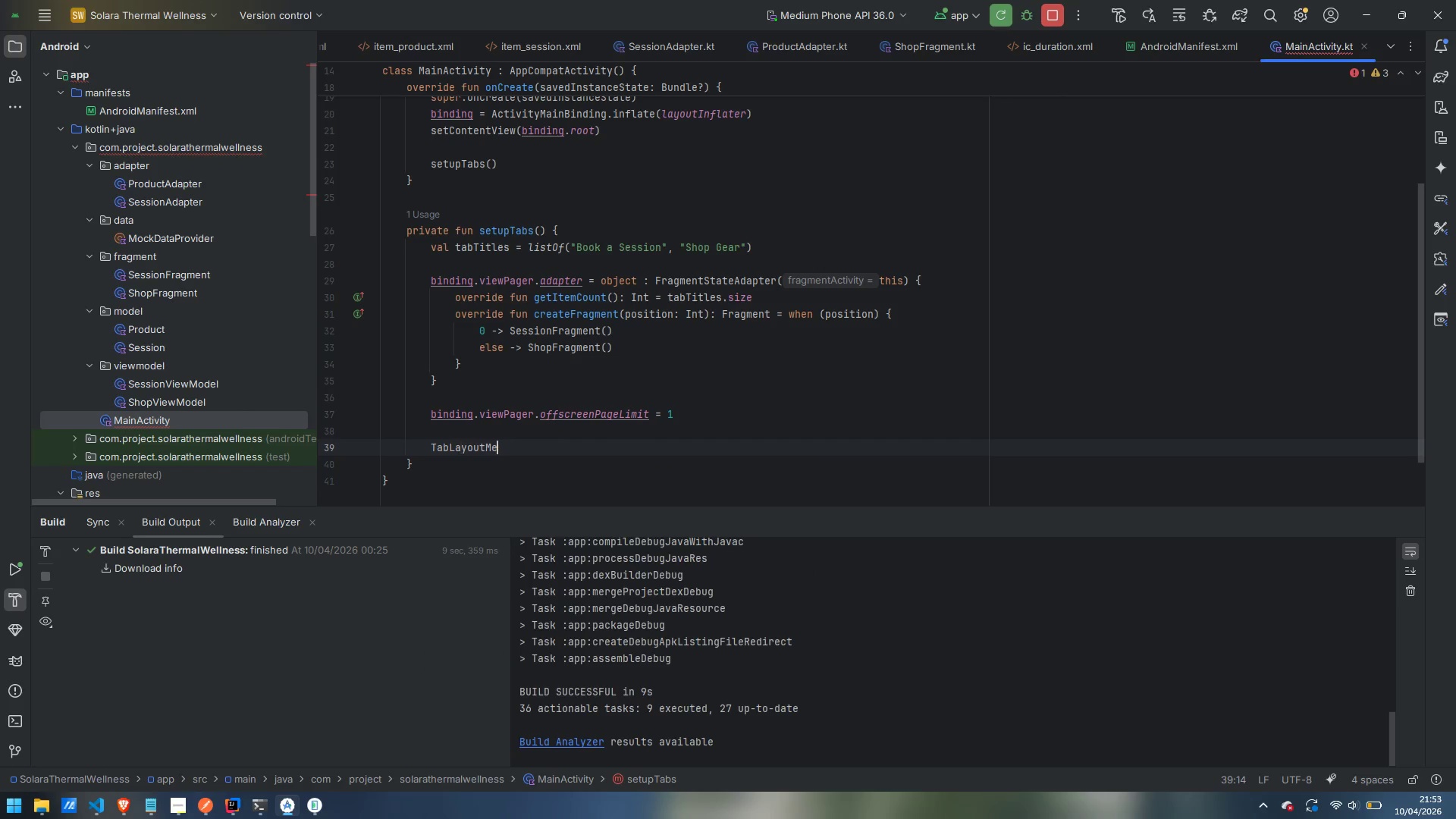 
key(Control+ArrowRight)
 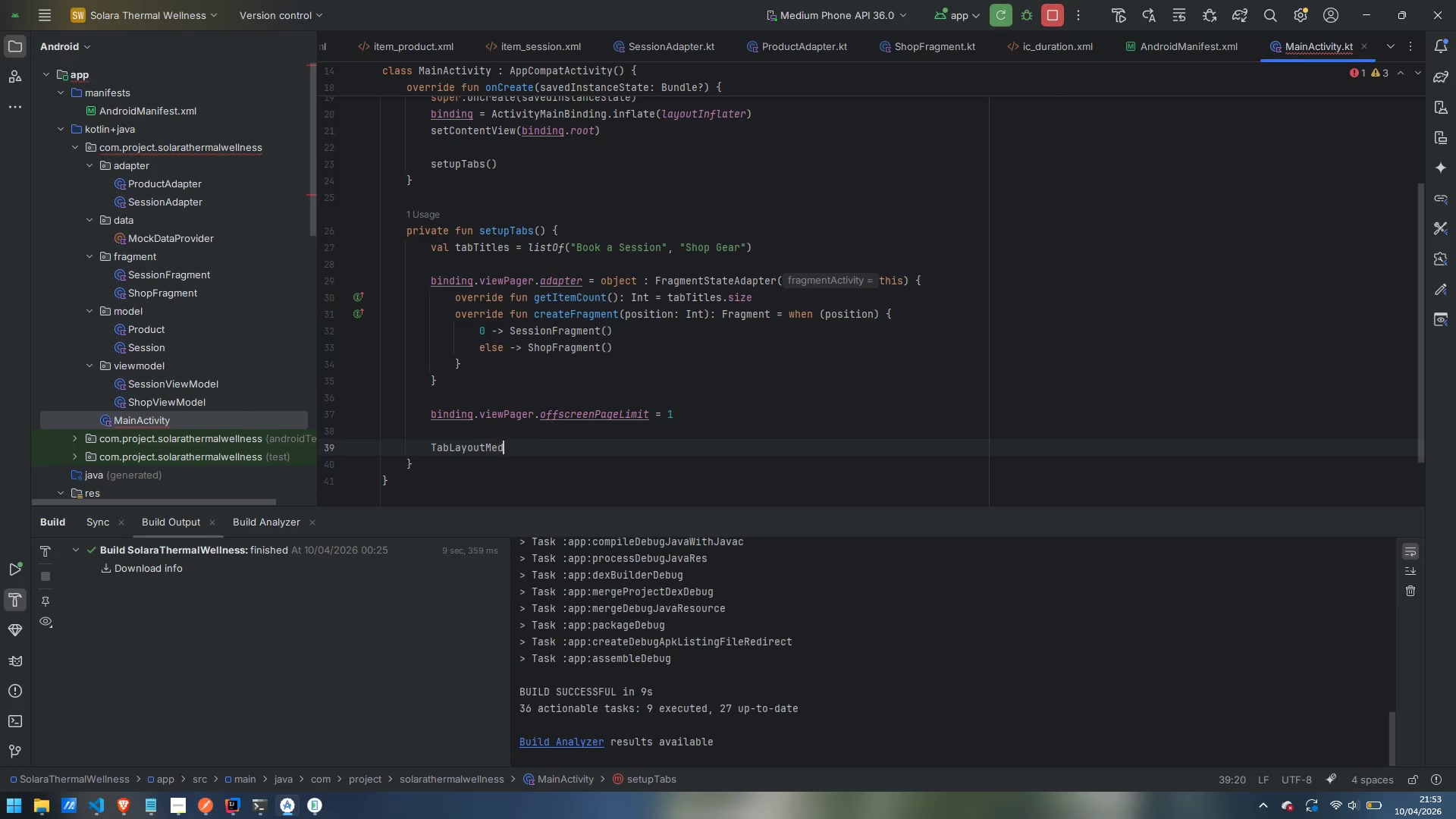 
key(D)
 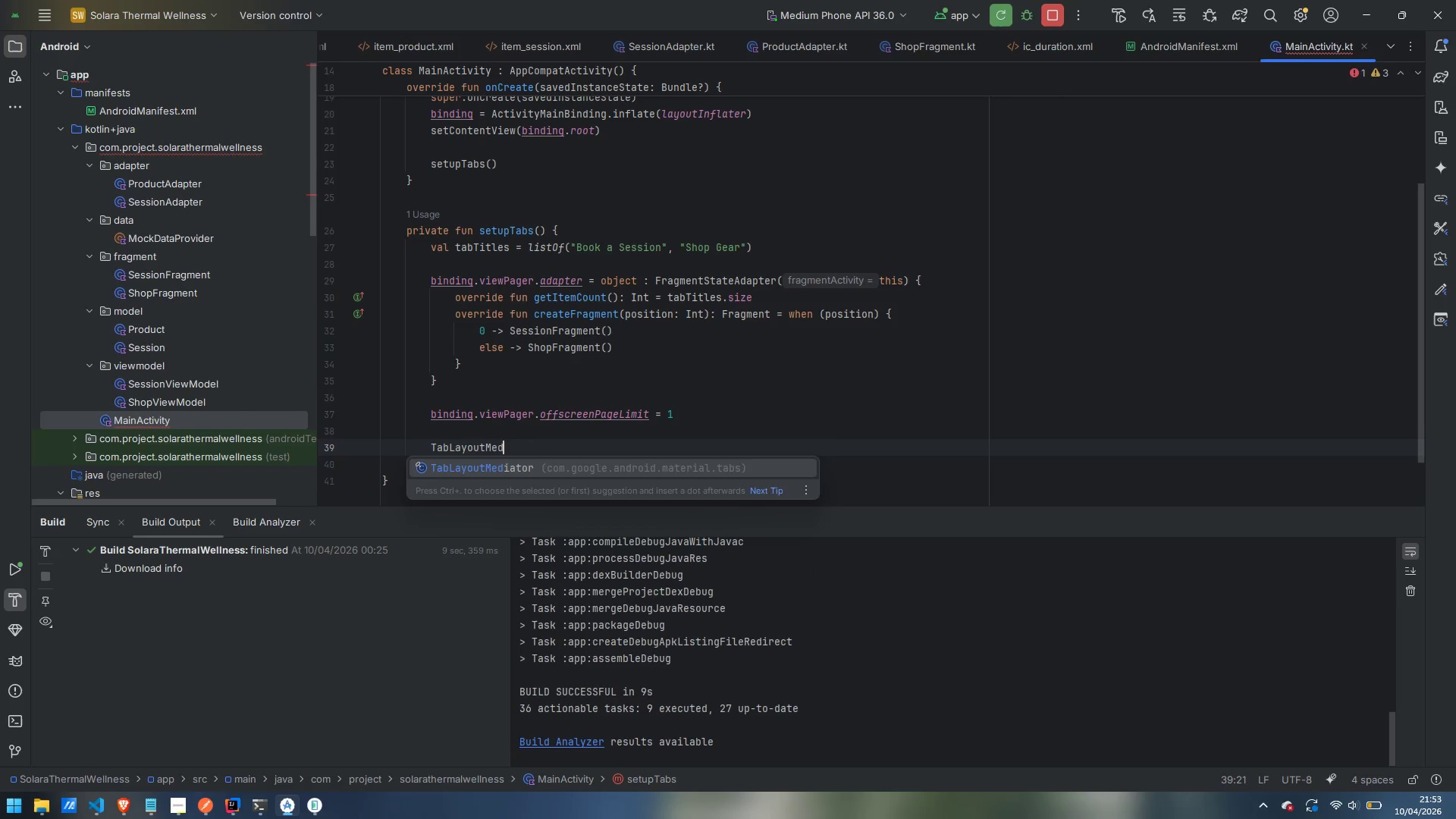 
key(Enter)
 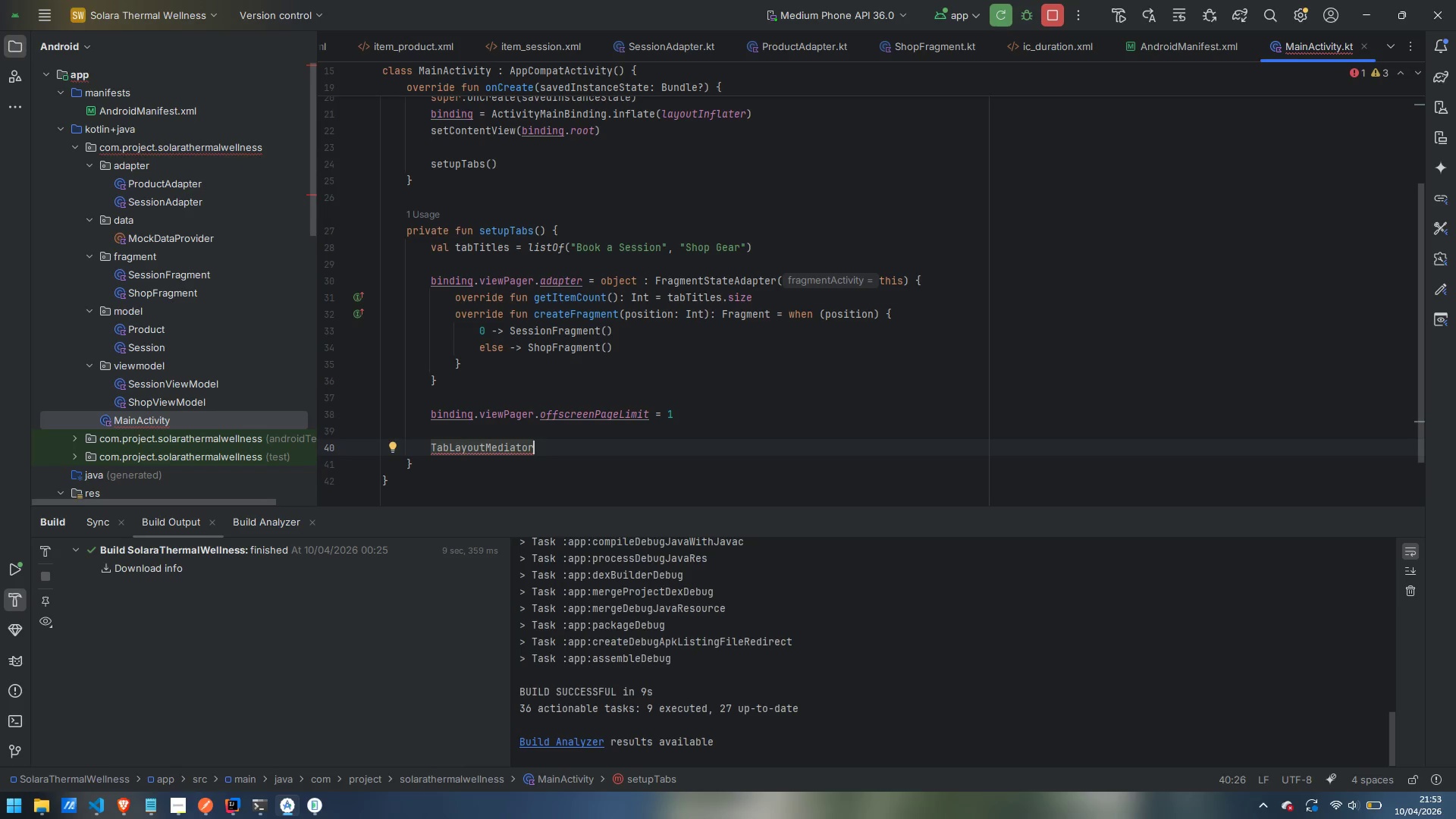 
type((binding.ta)
 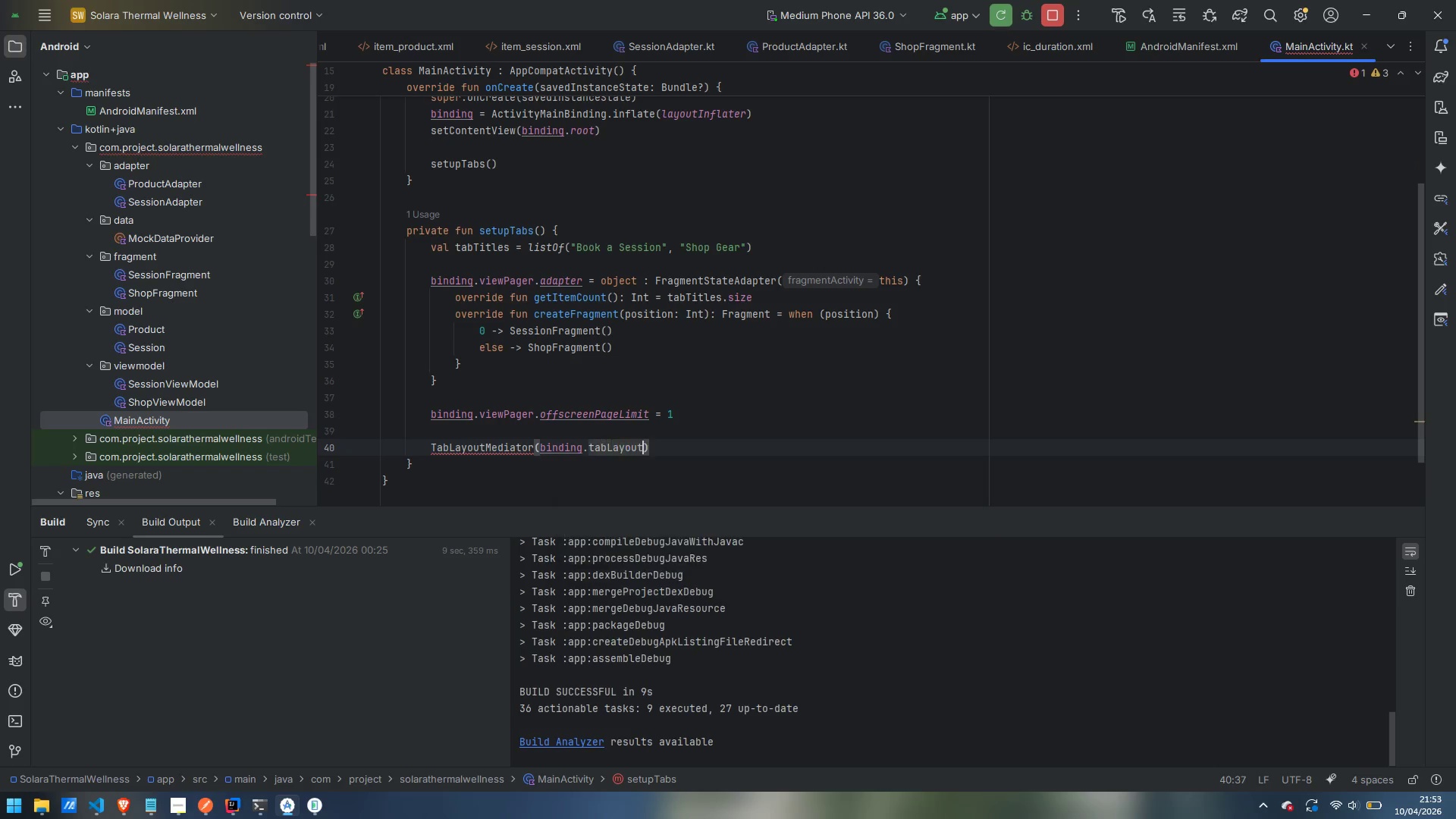 
key(Enter)
 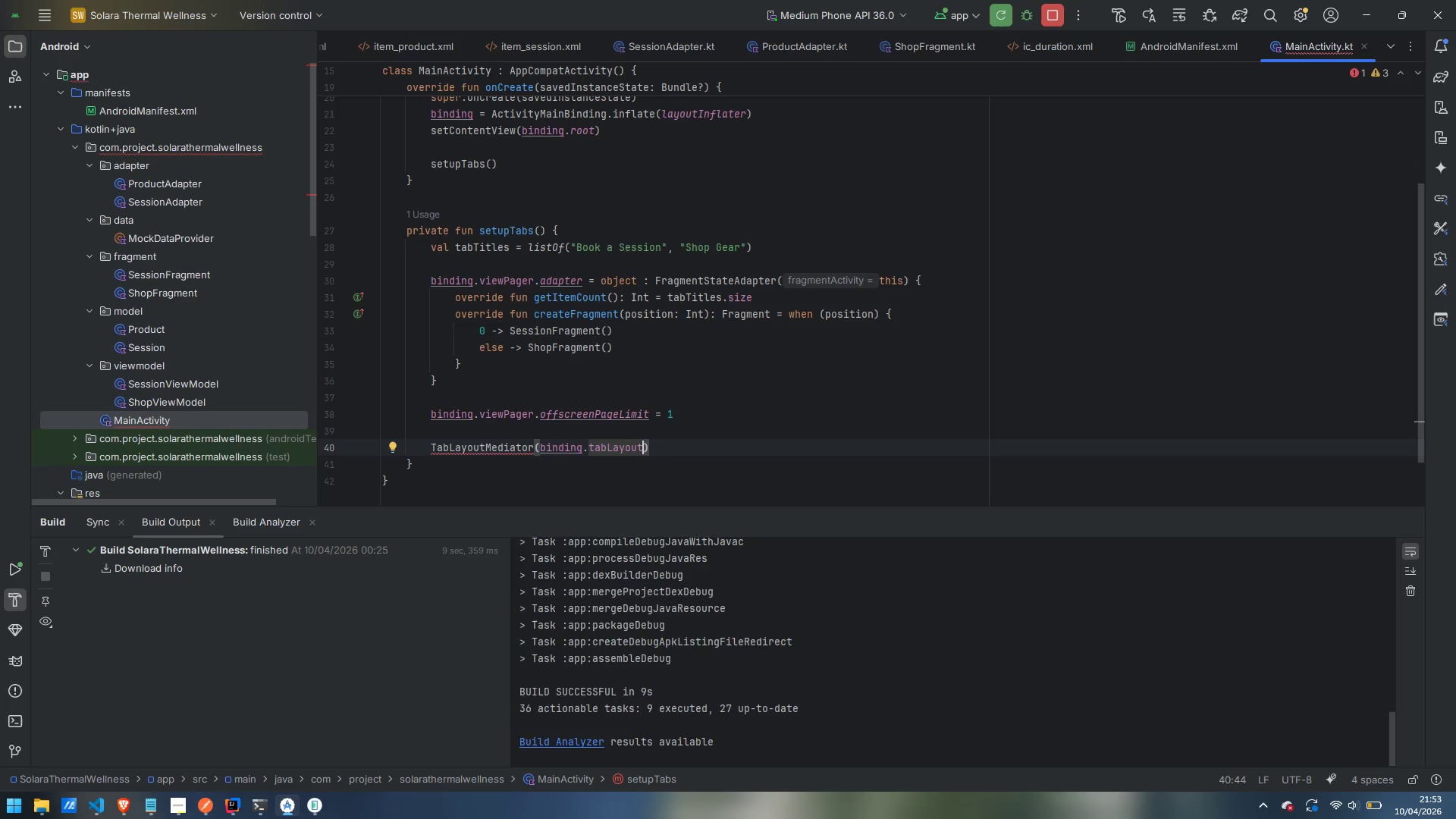 
type(, binding.viewPOa)
key(Backspace)
key(Backspace)
type(ager)
 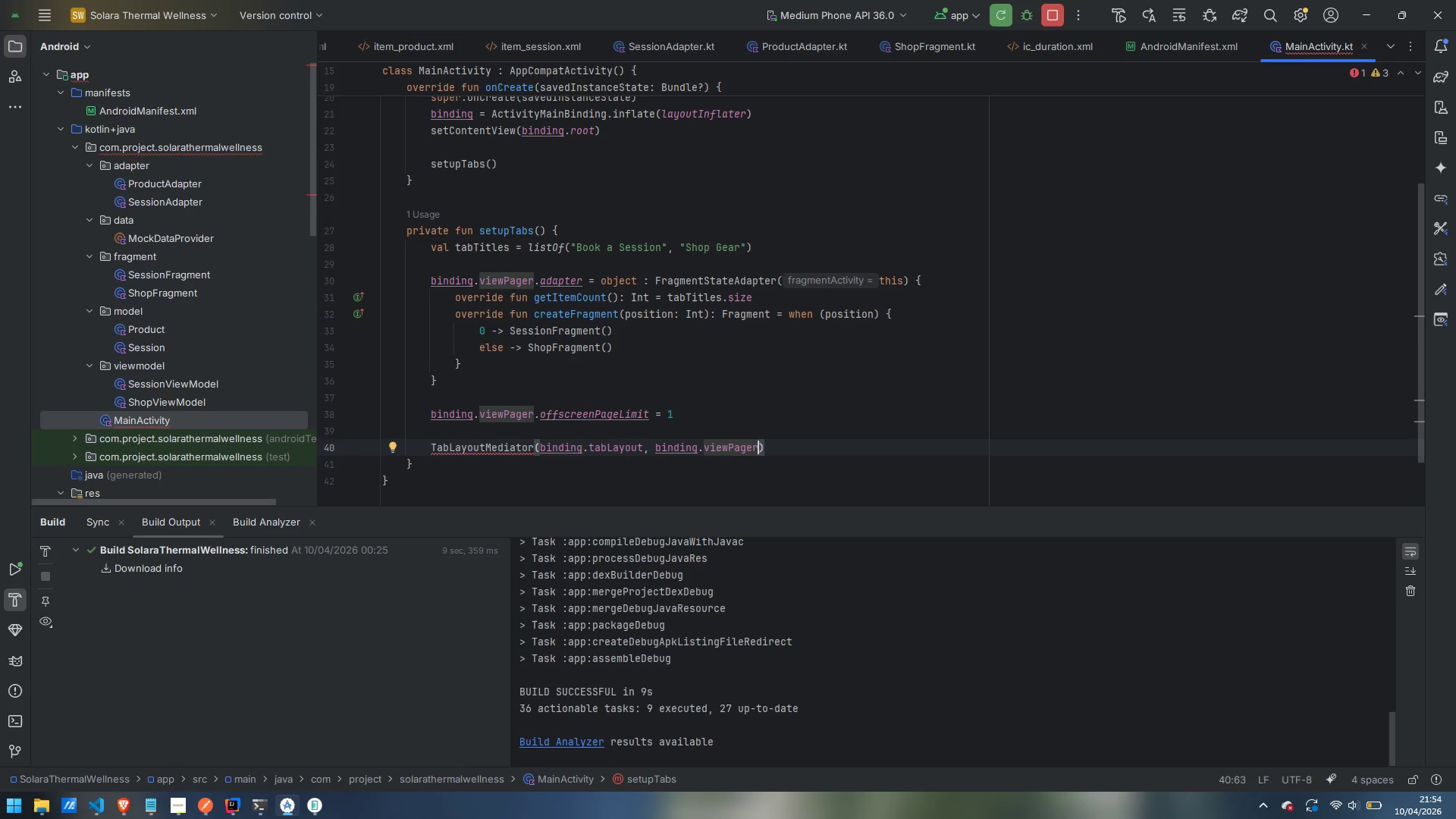 
key(ArrowRight)
 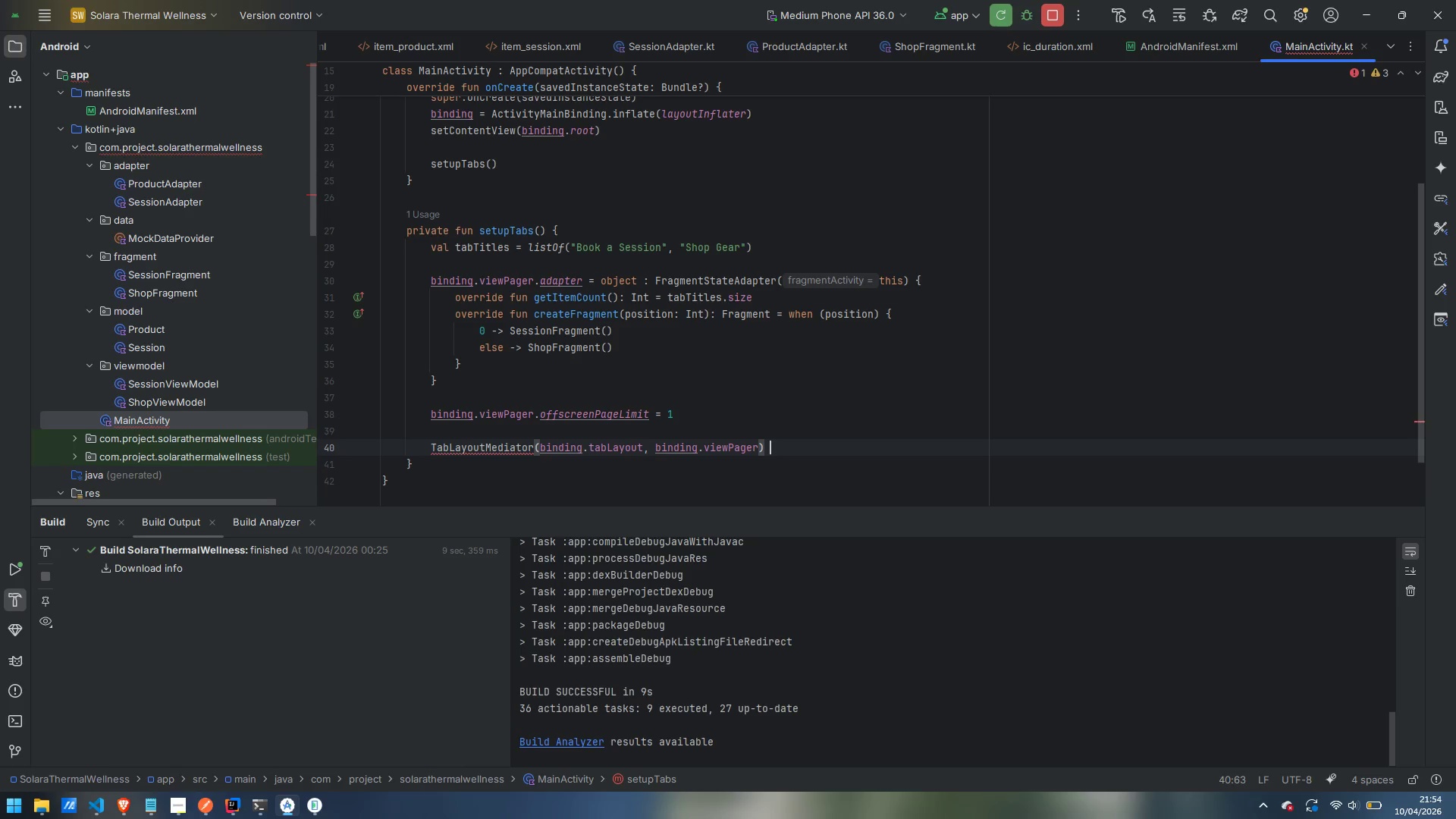 
key(Space)
 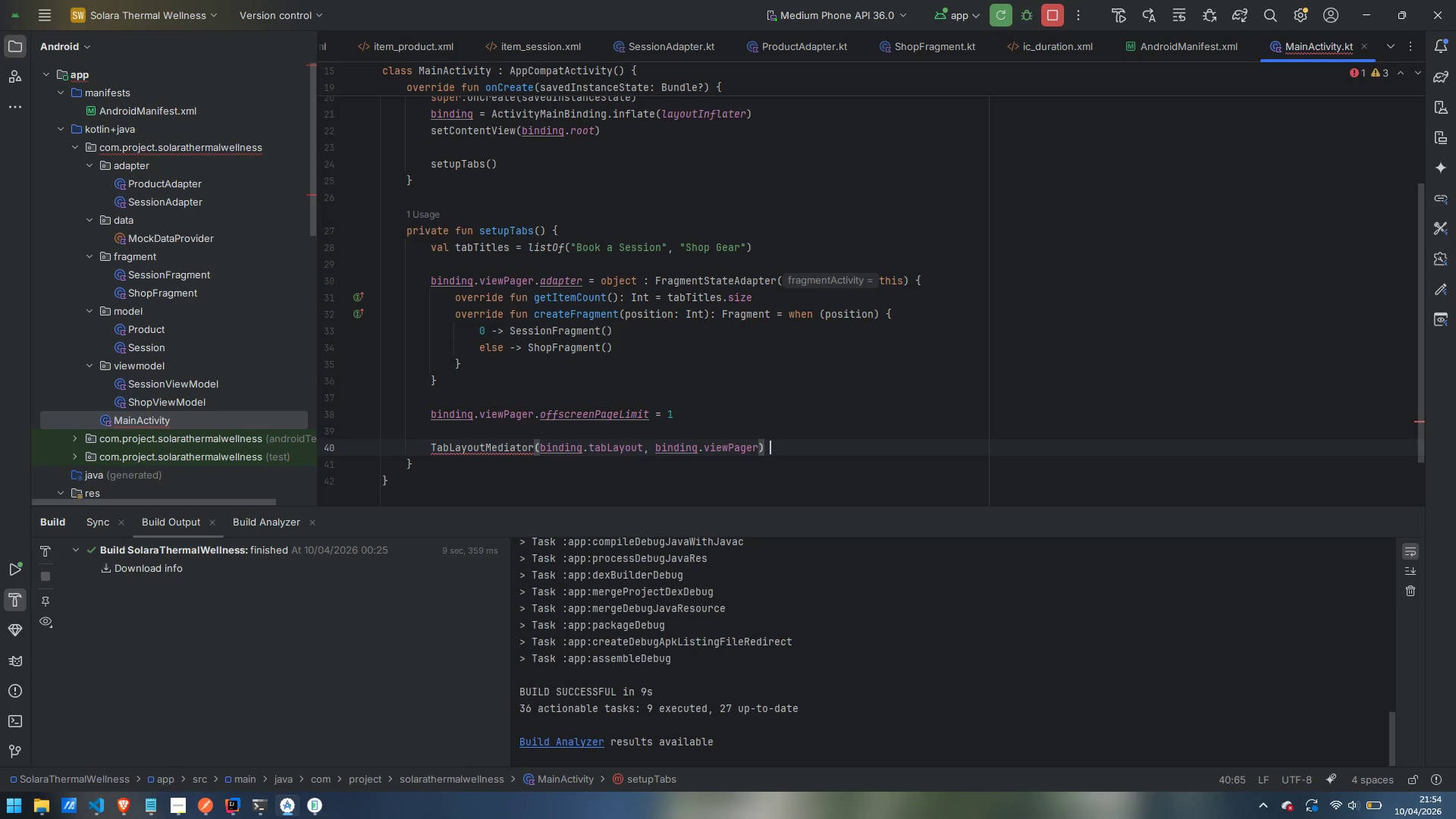 
key(Shift+BracketLeft)
 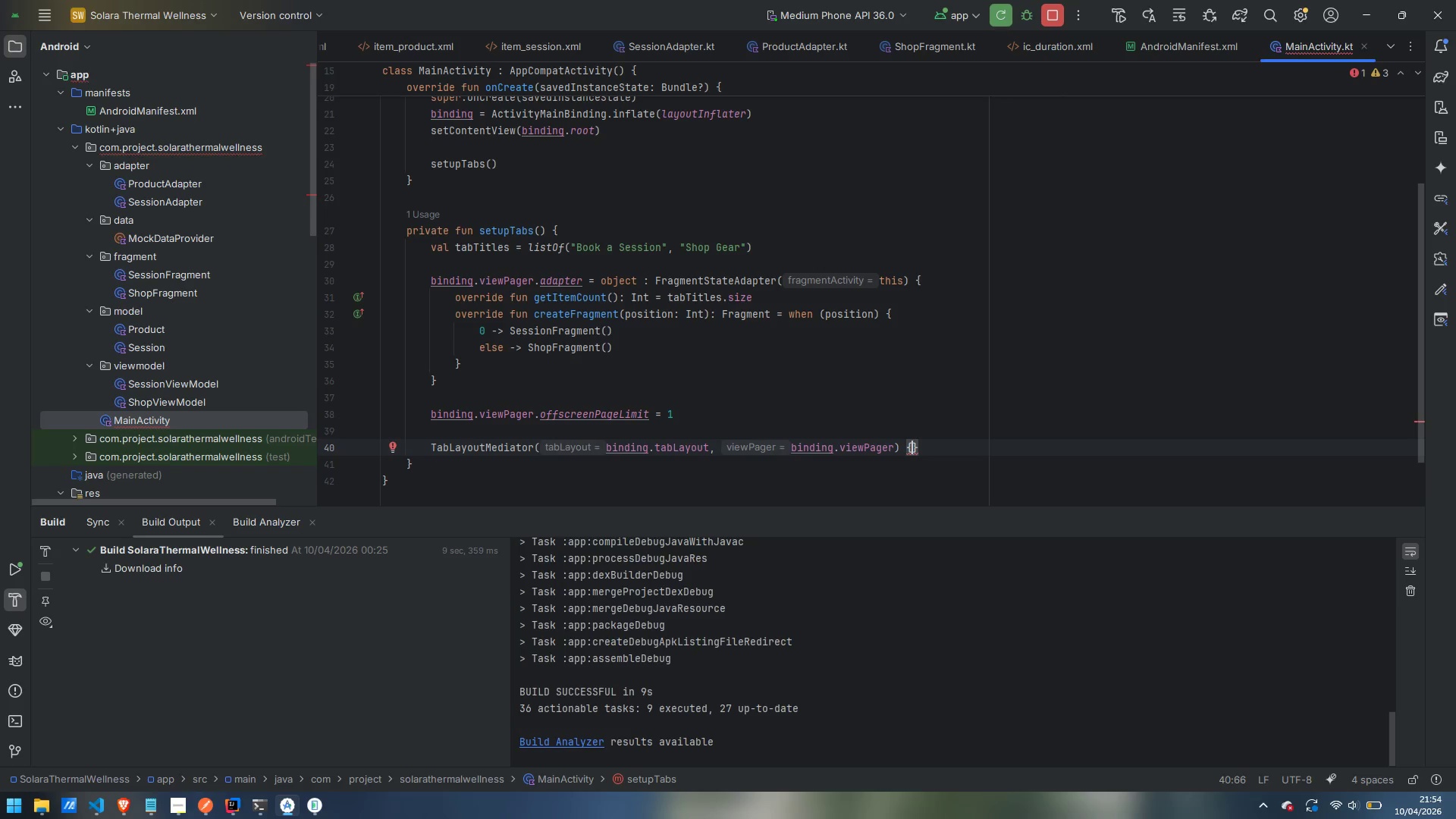 
key(Enter)
 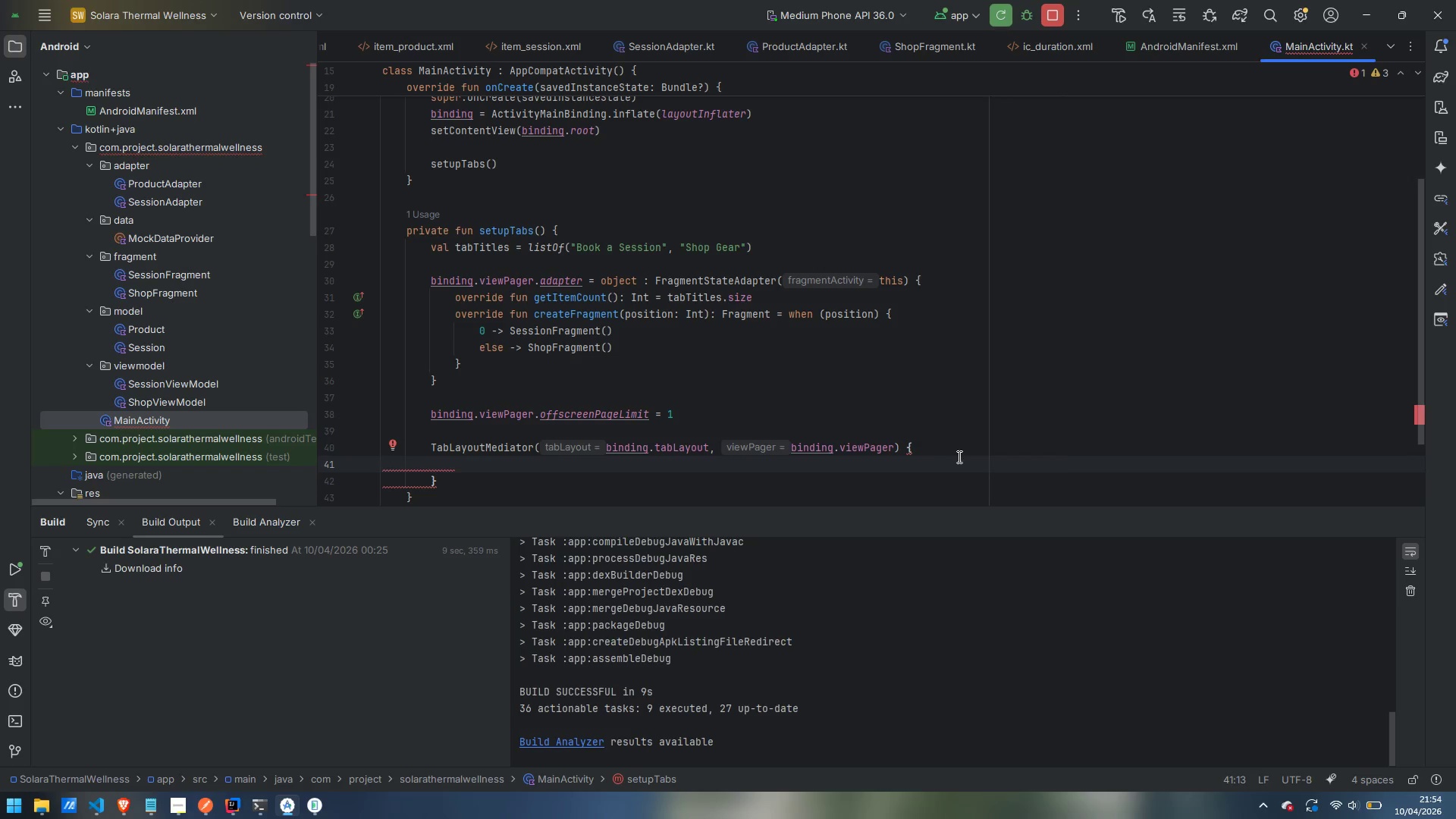 
double_click([963, 447])
 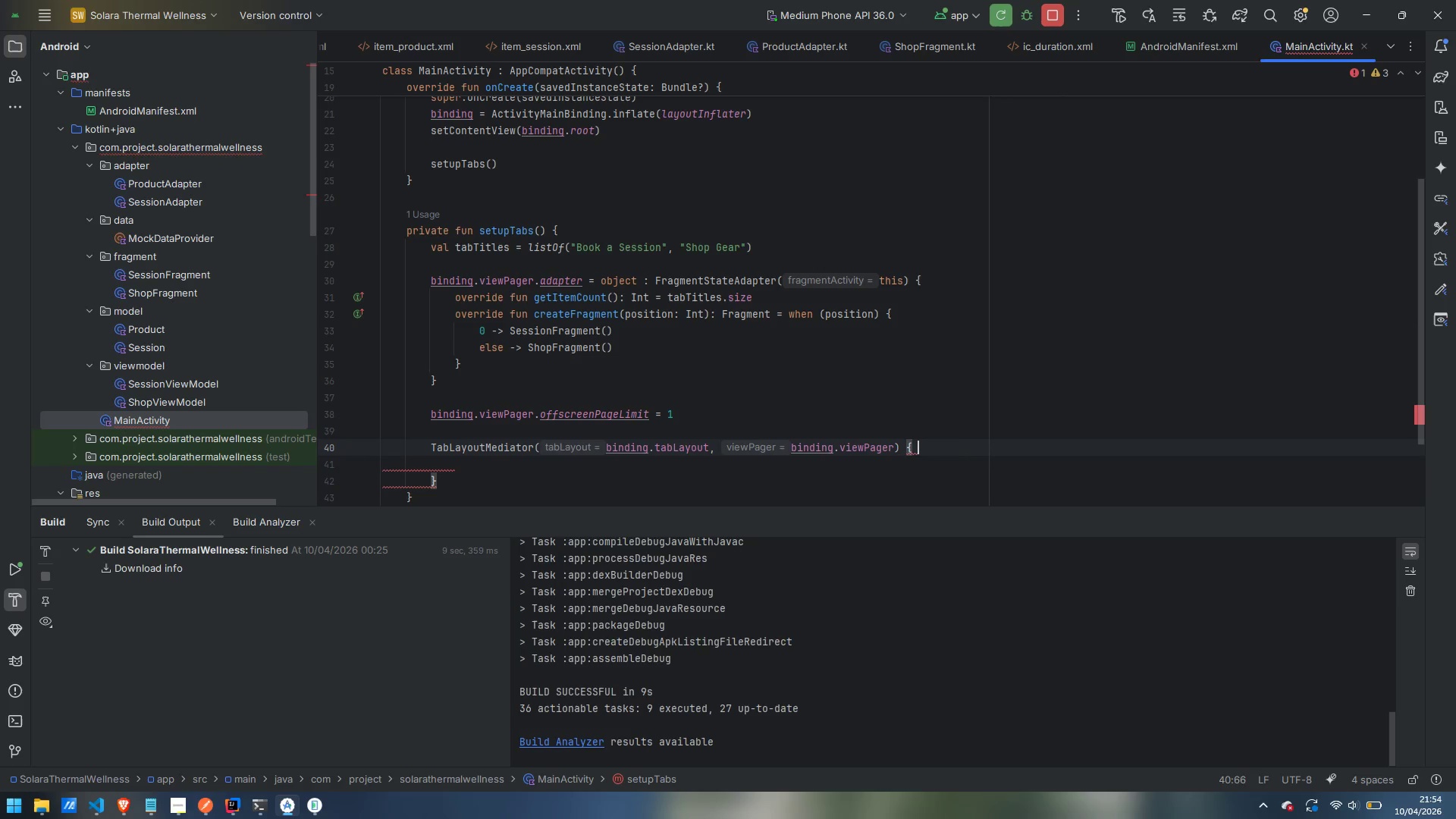 
type( tab, position ->)
 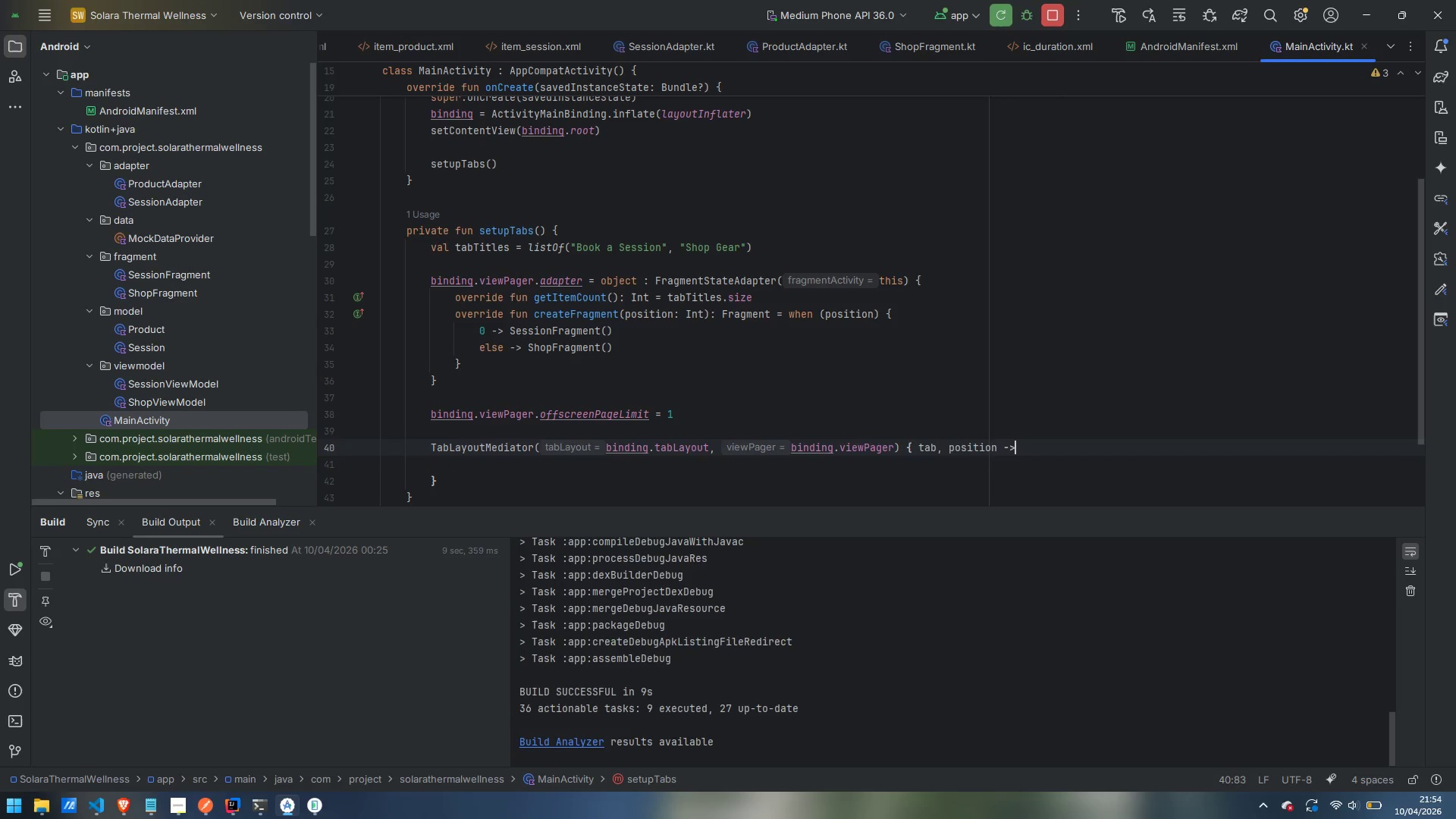 
key(ArrowDown)
 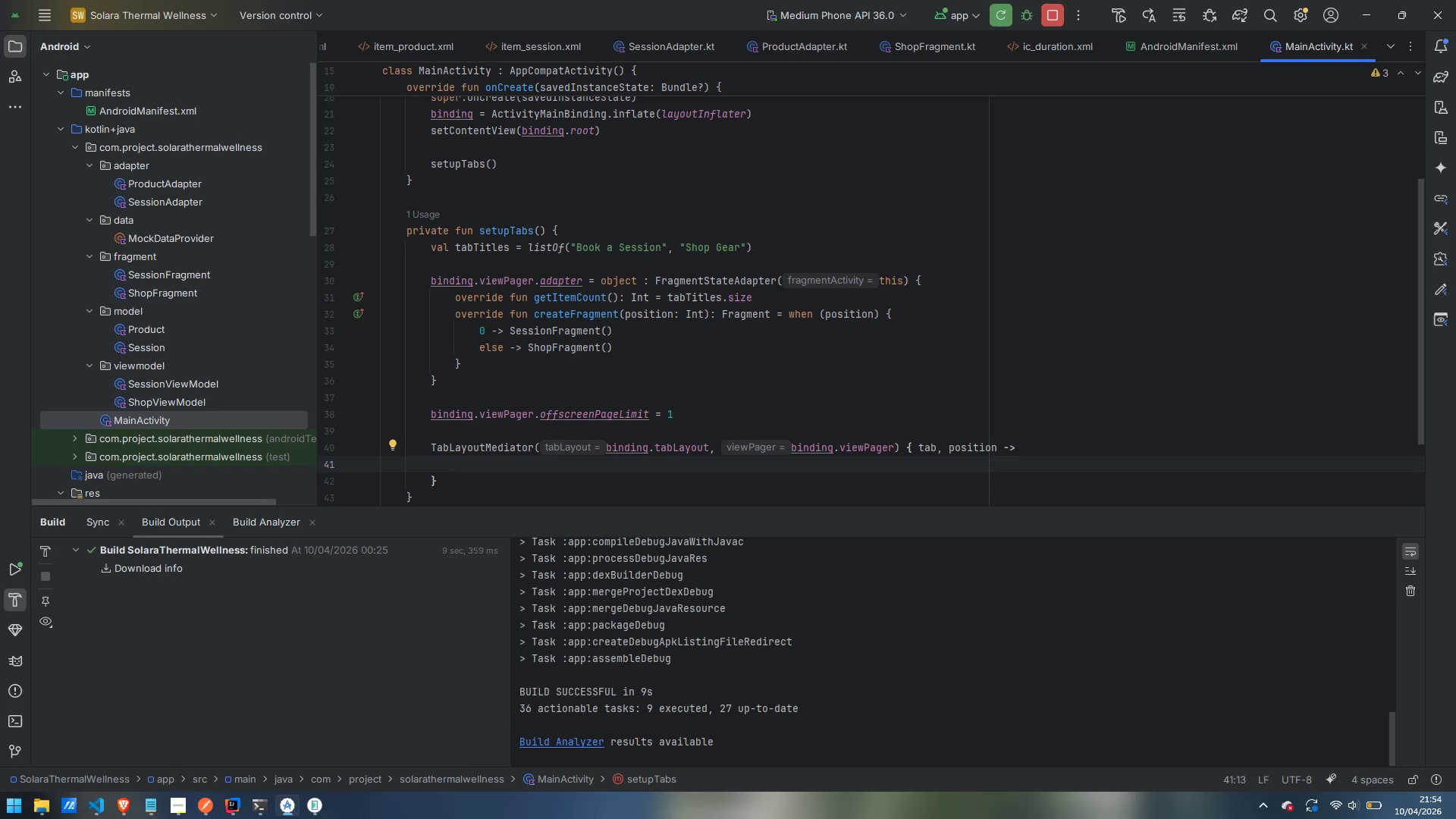 
type(tab.te)
 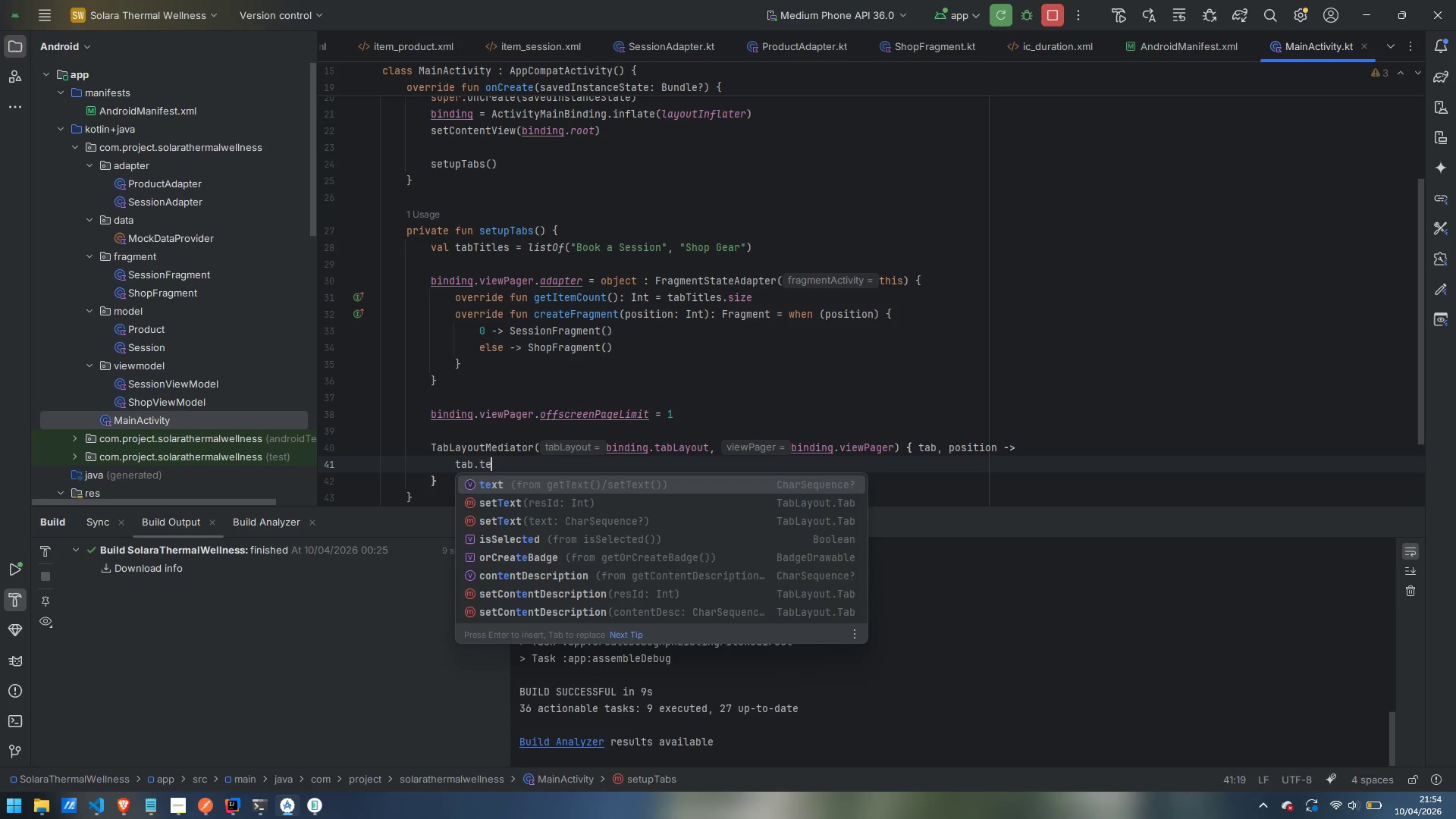 
key(Enter)
 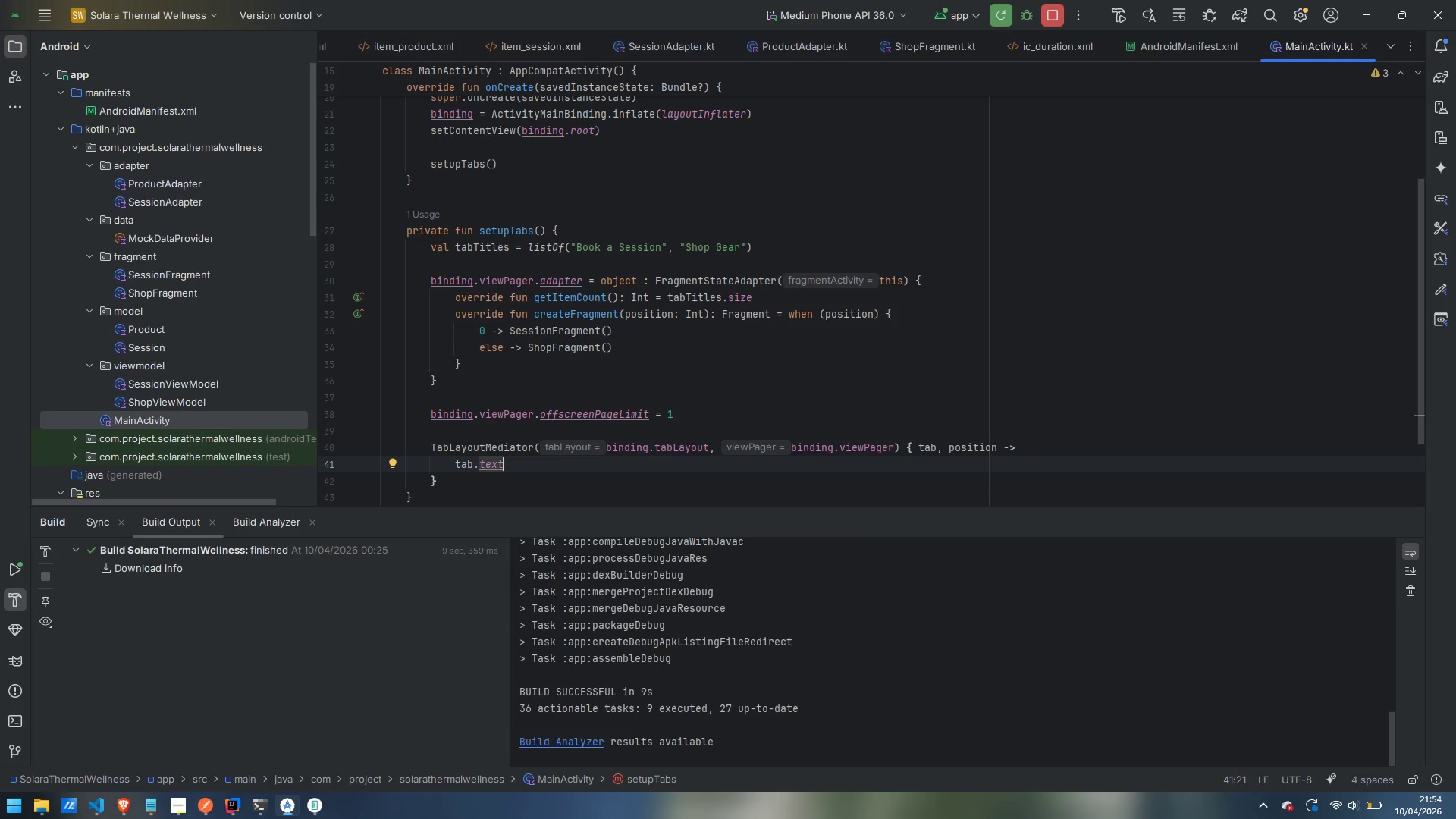 
type( - )
key(Backspace)
key(Backspace)
type(= tabT)
 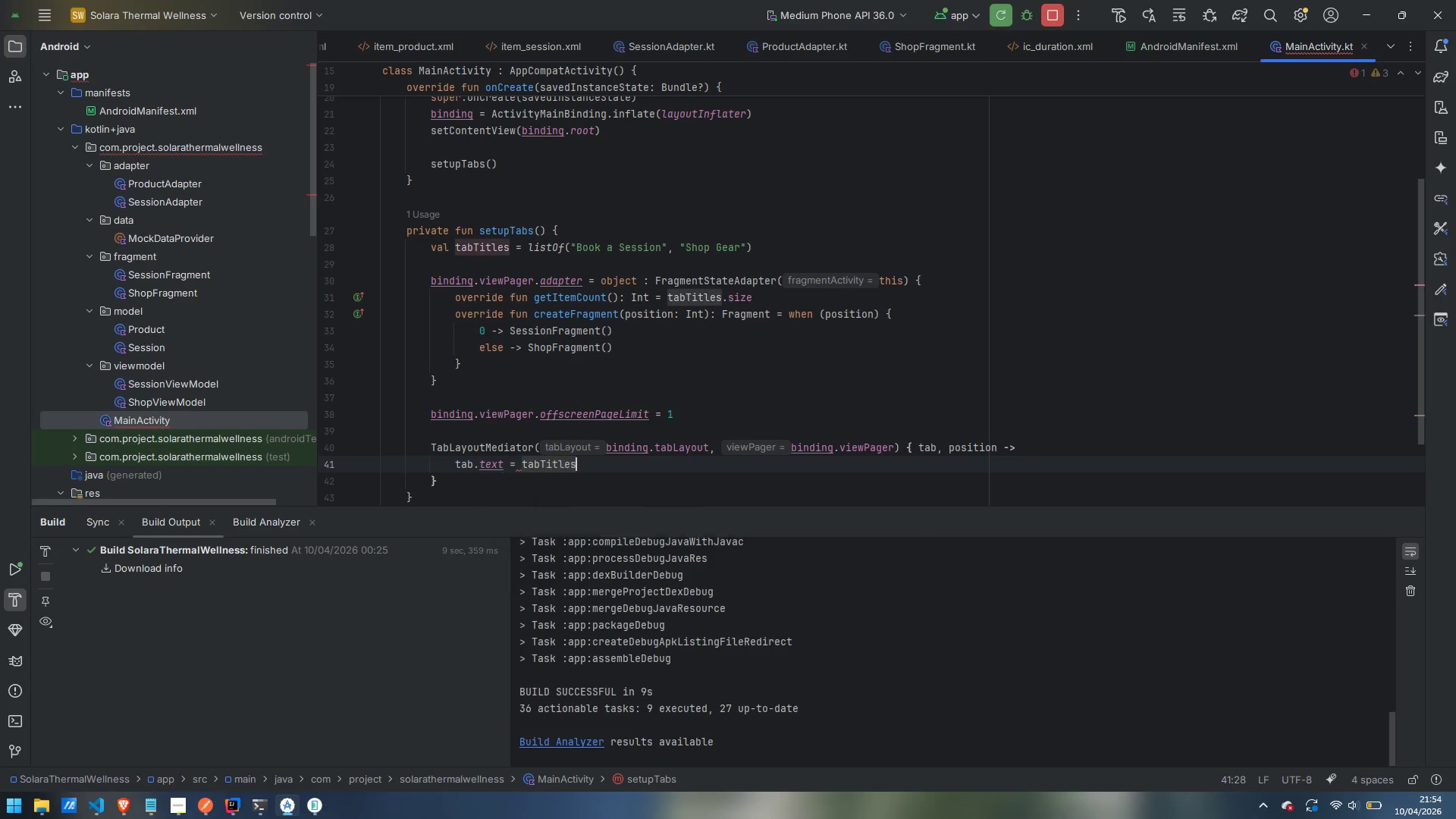 
key(Enter)
 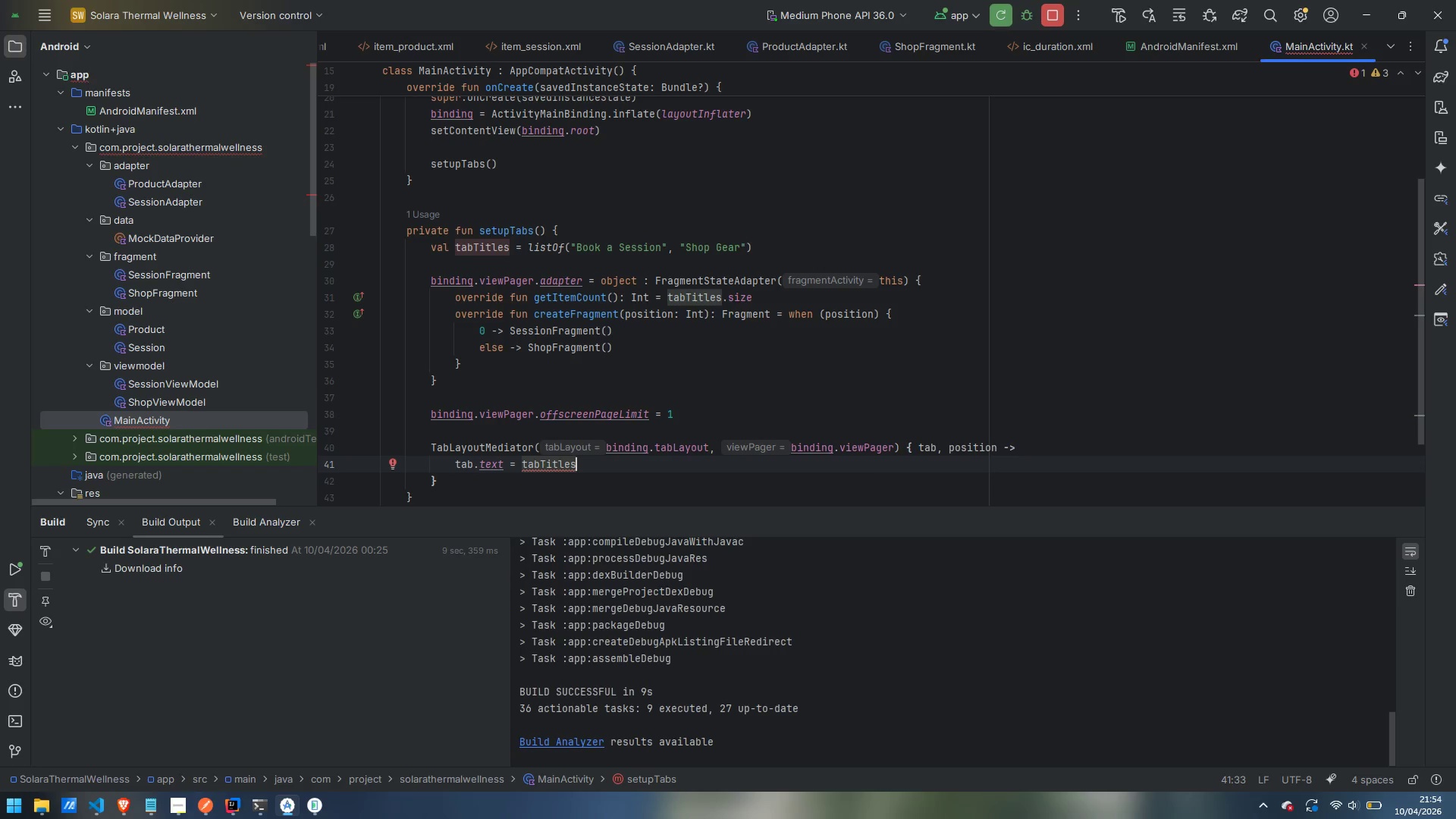 
type([po)
 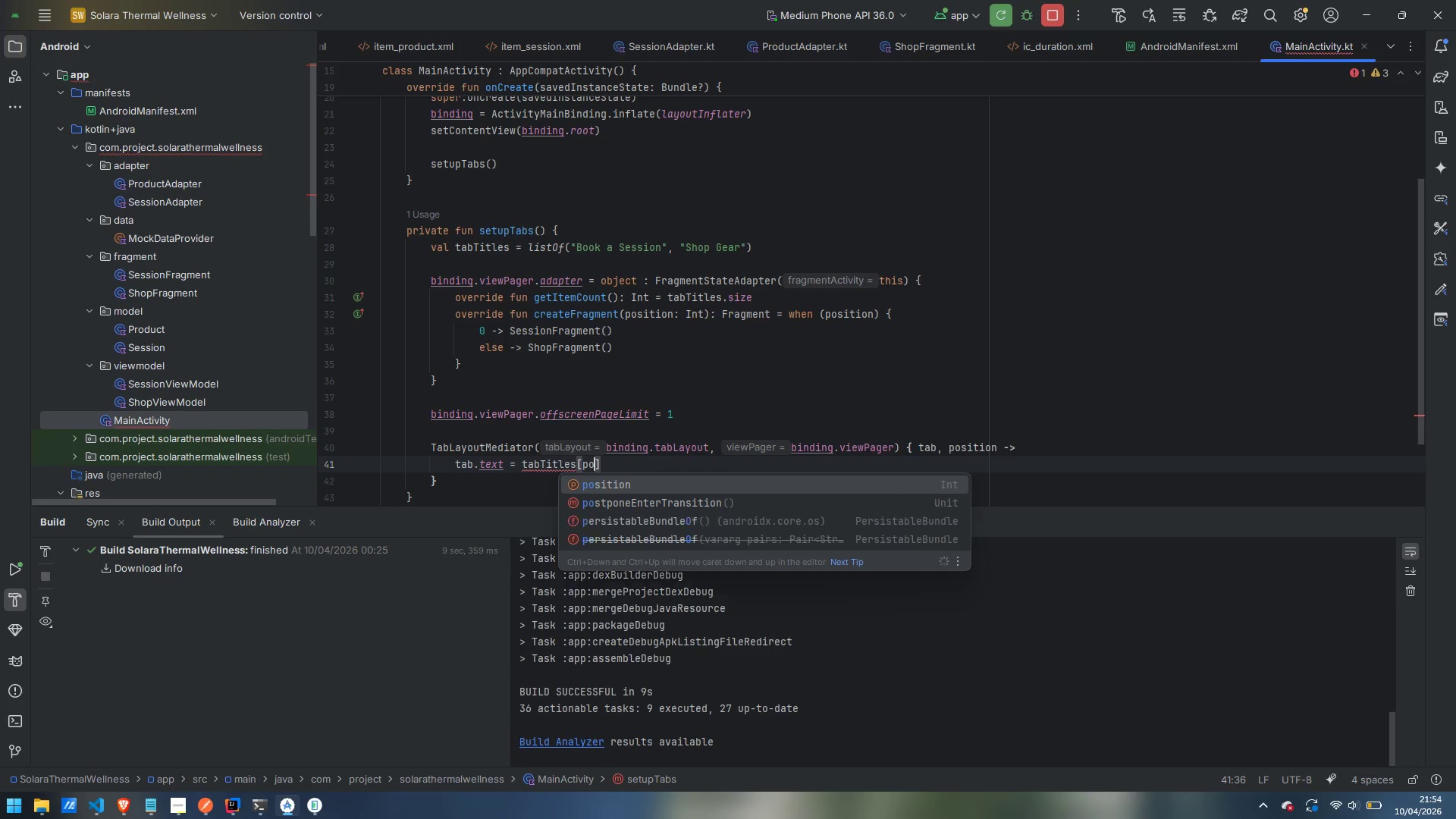 
key(Enter)
 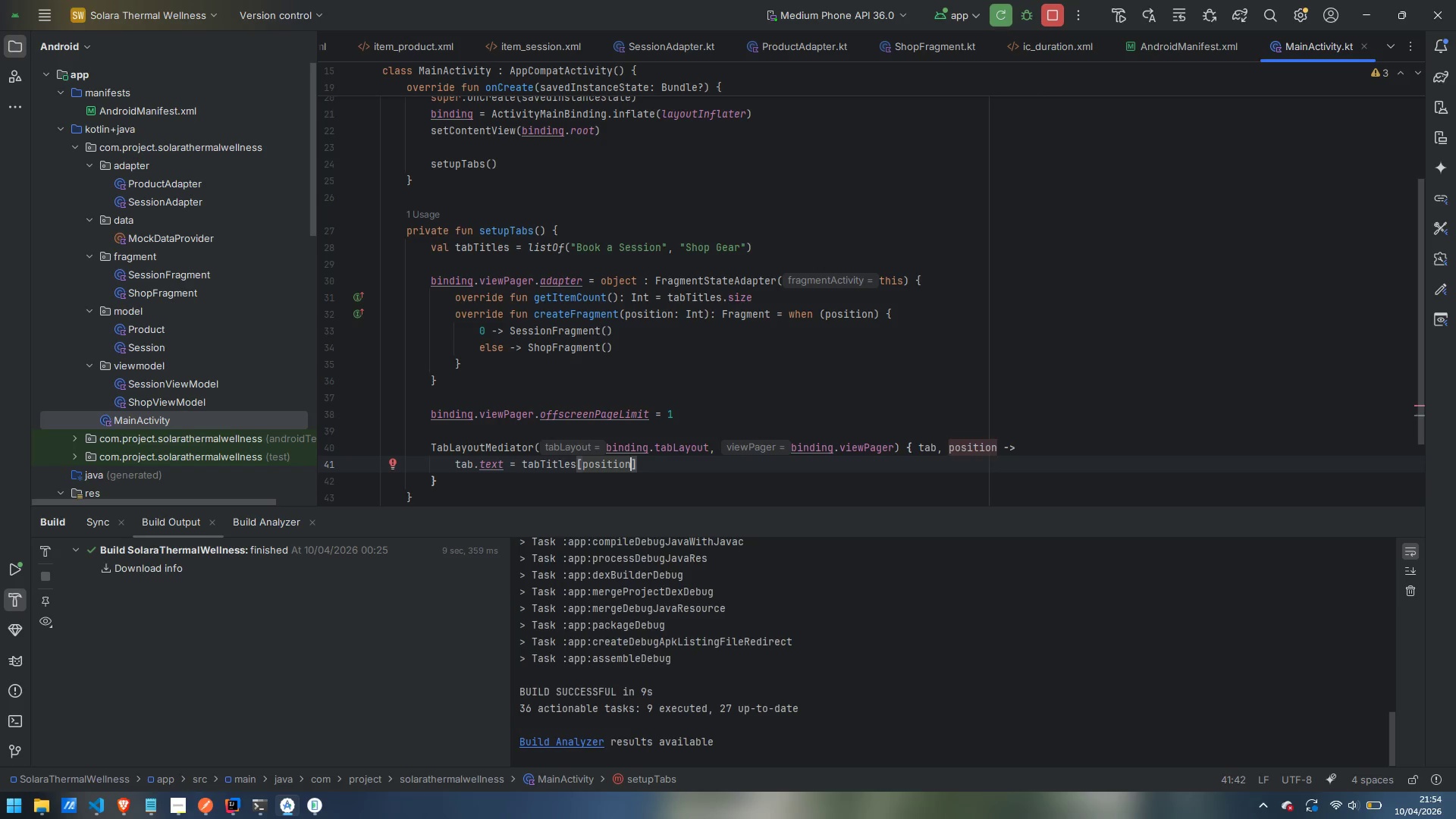 
key(ArrowDown)
 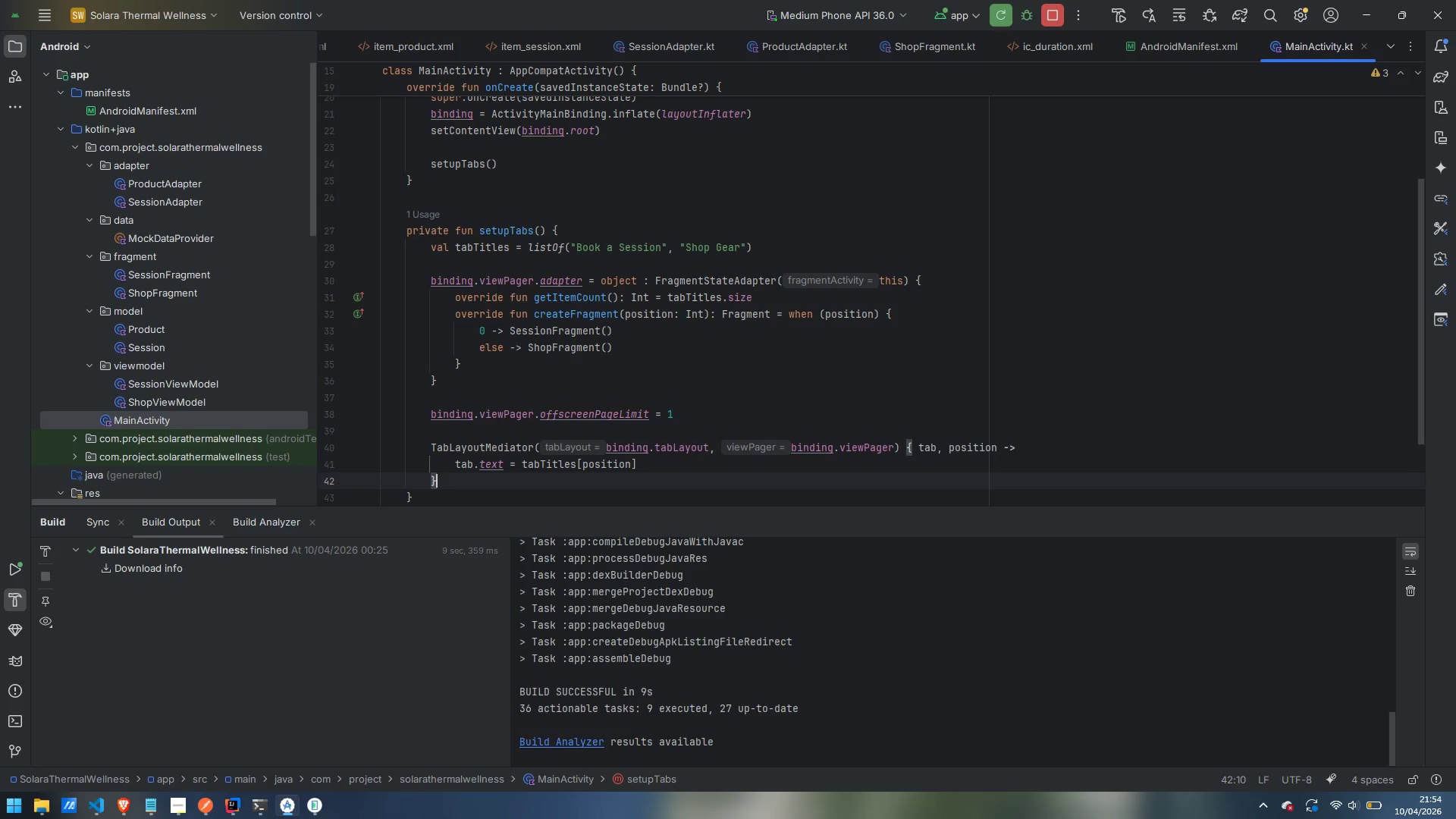 
type(.at)
 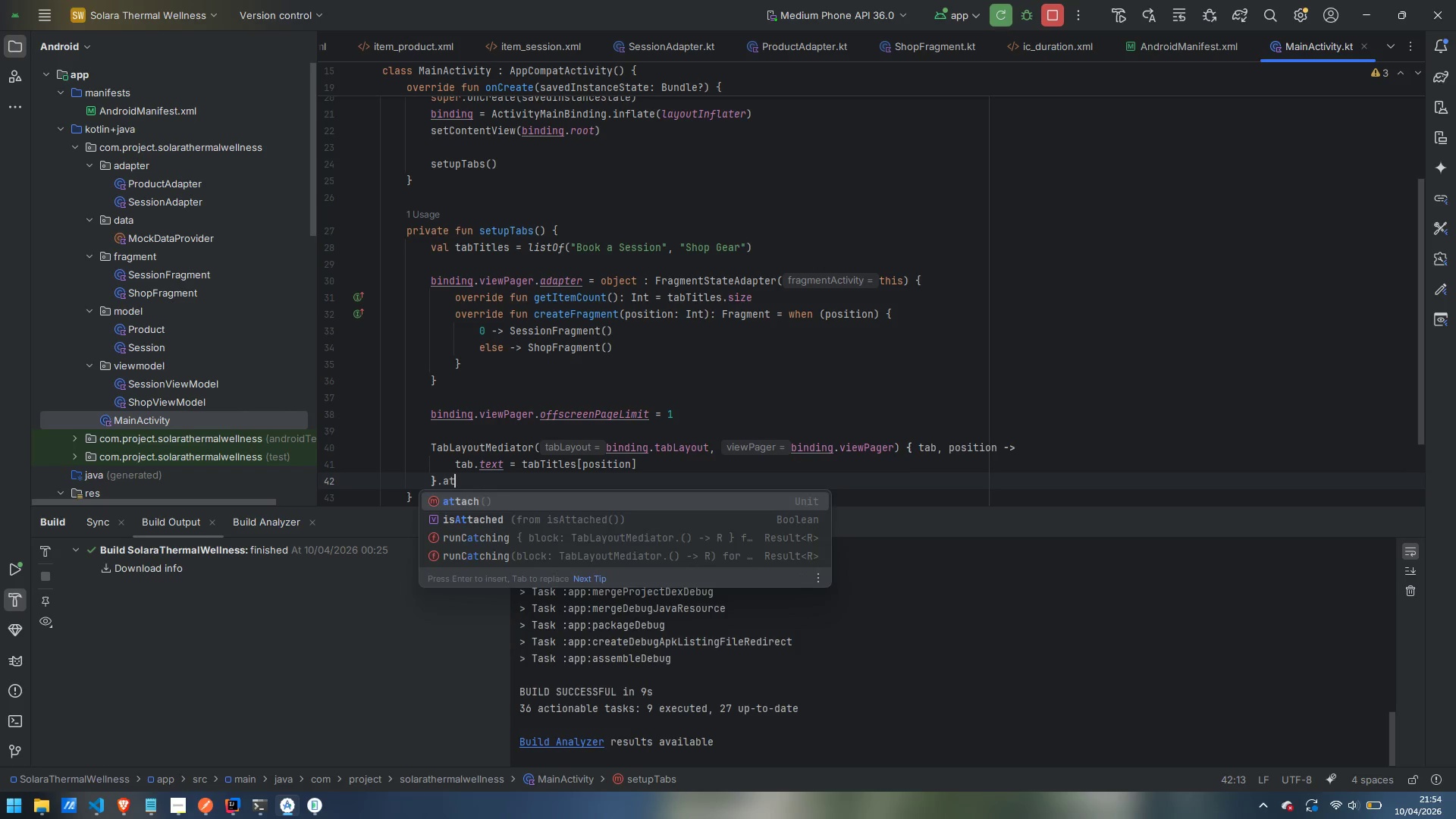 
key(Enter)
 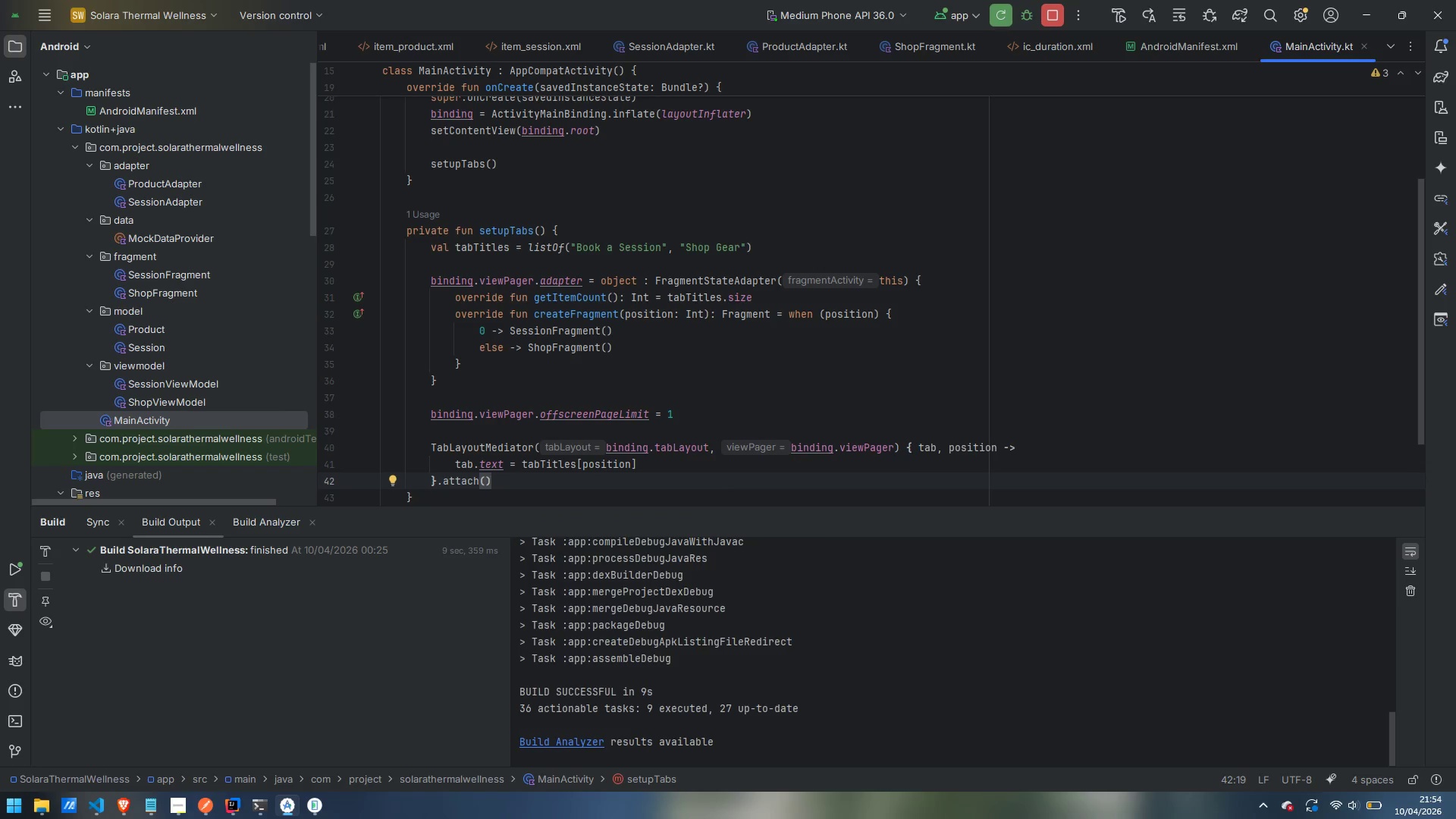 
left_click([996, 7])
 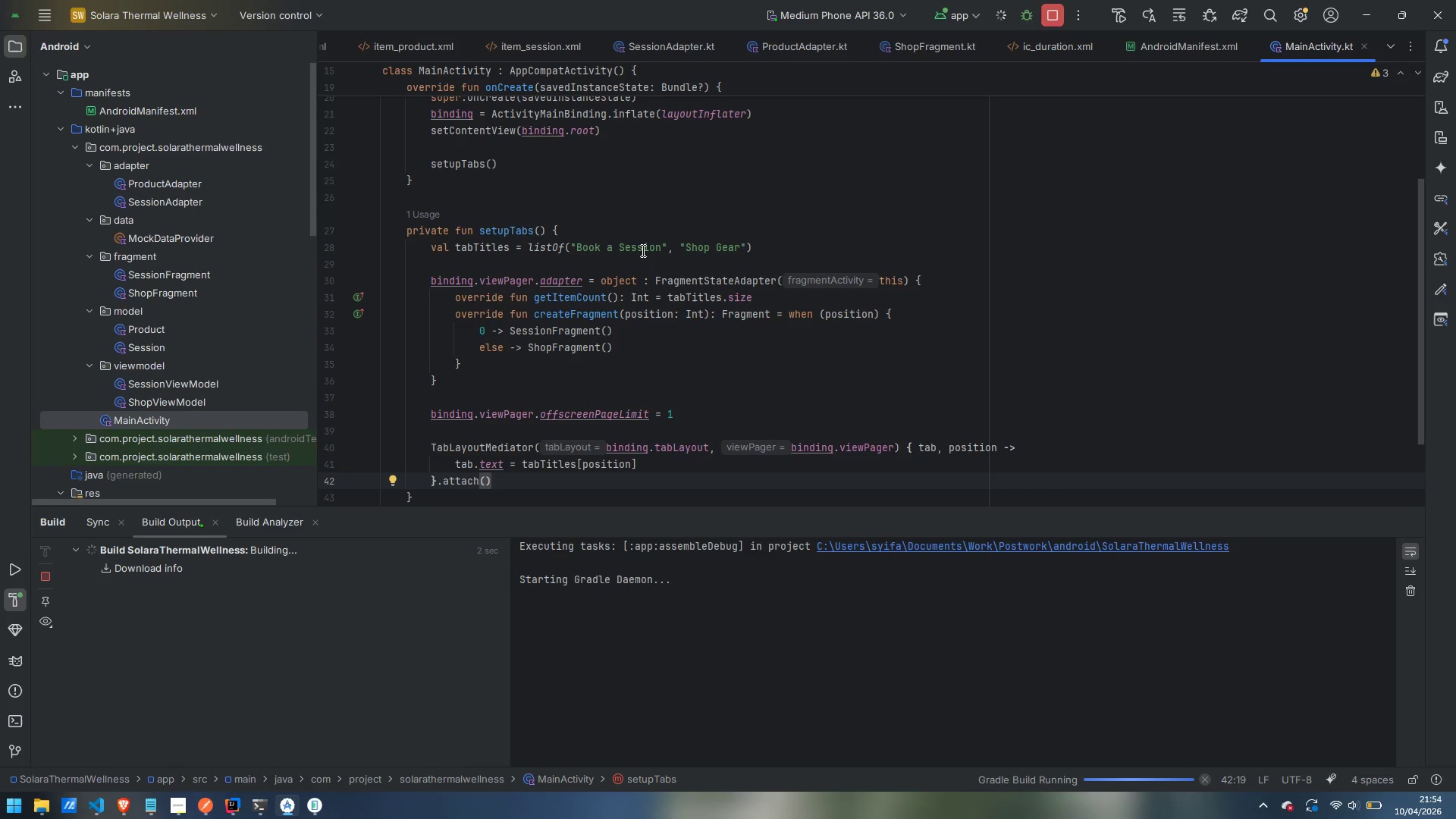 
wait(8.25)
 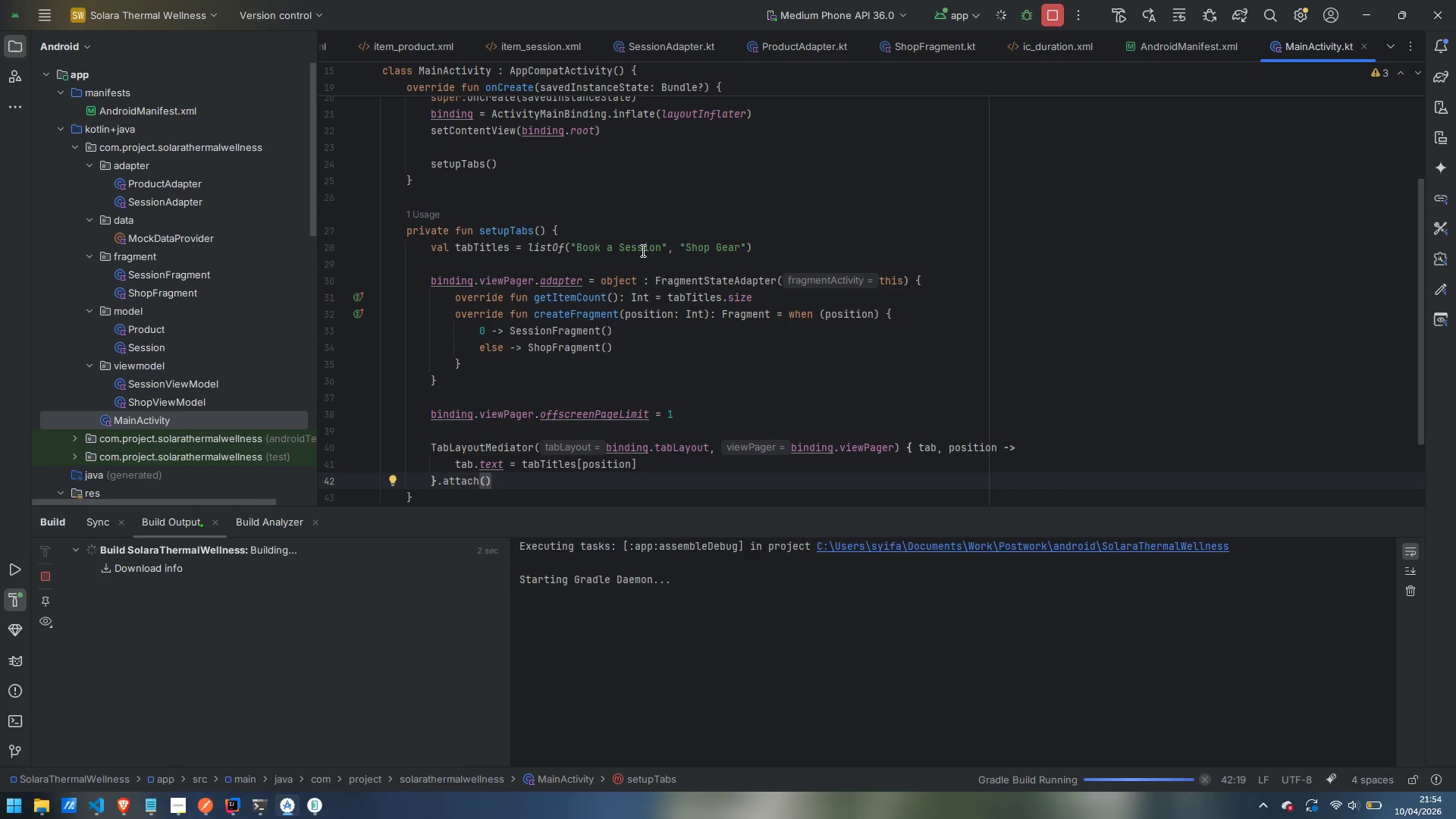 
scroll: coordinate [580, 259], scroll_direction: up, amount: 8.0
 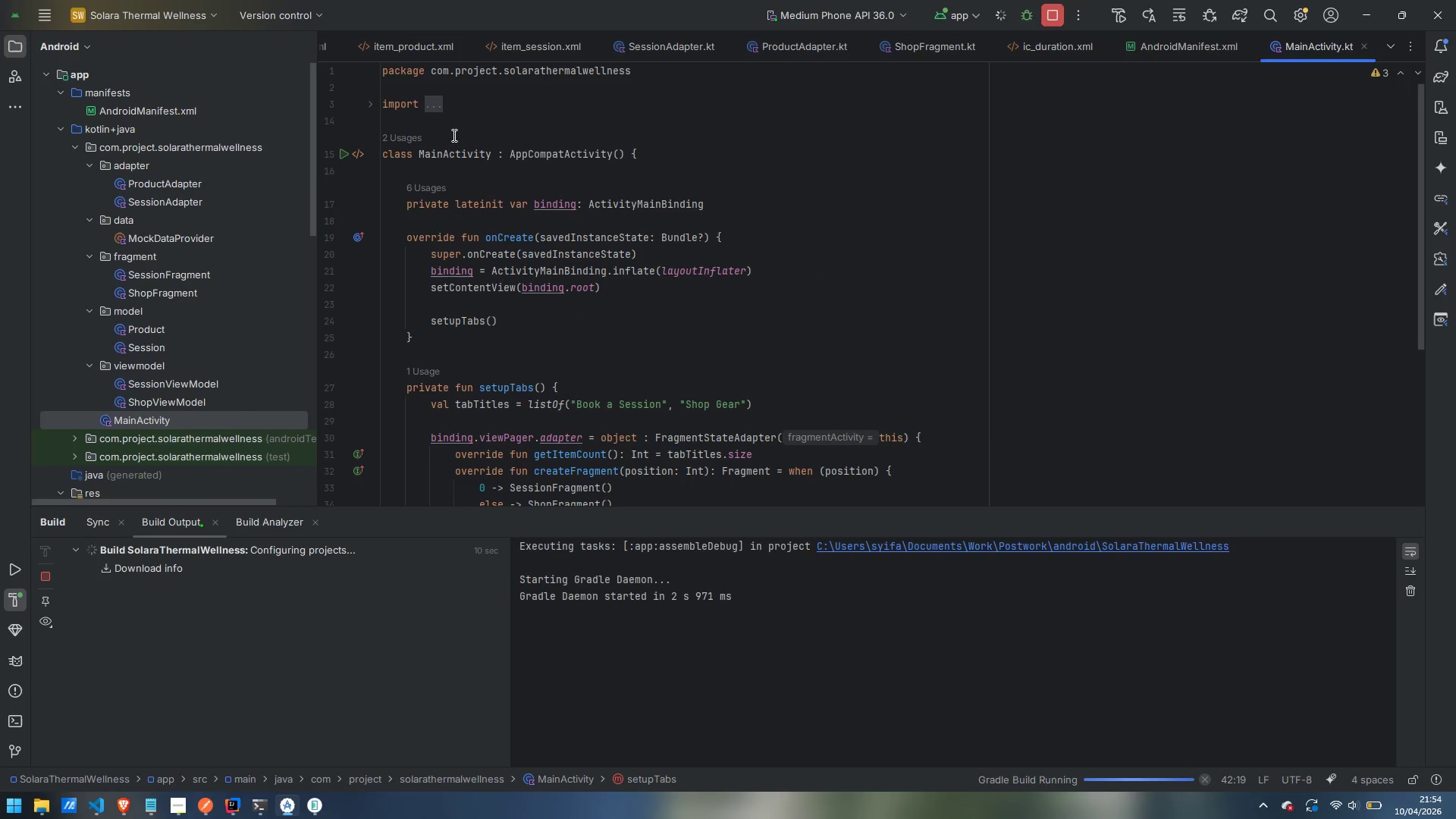 
left_click([453, 135])
 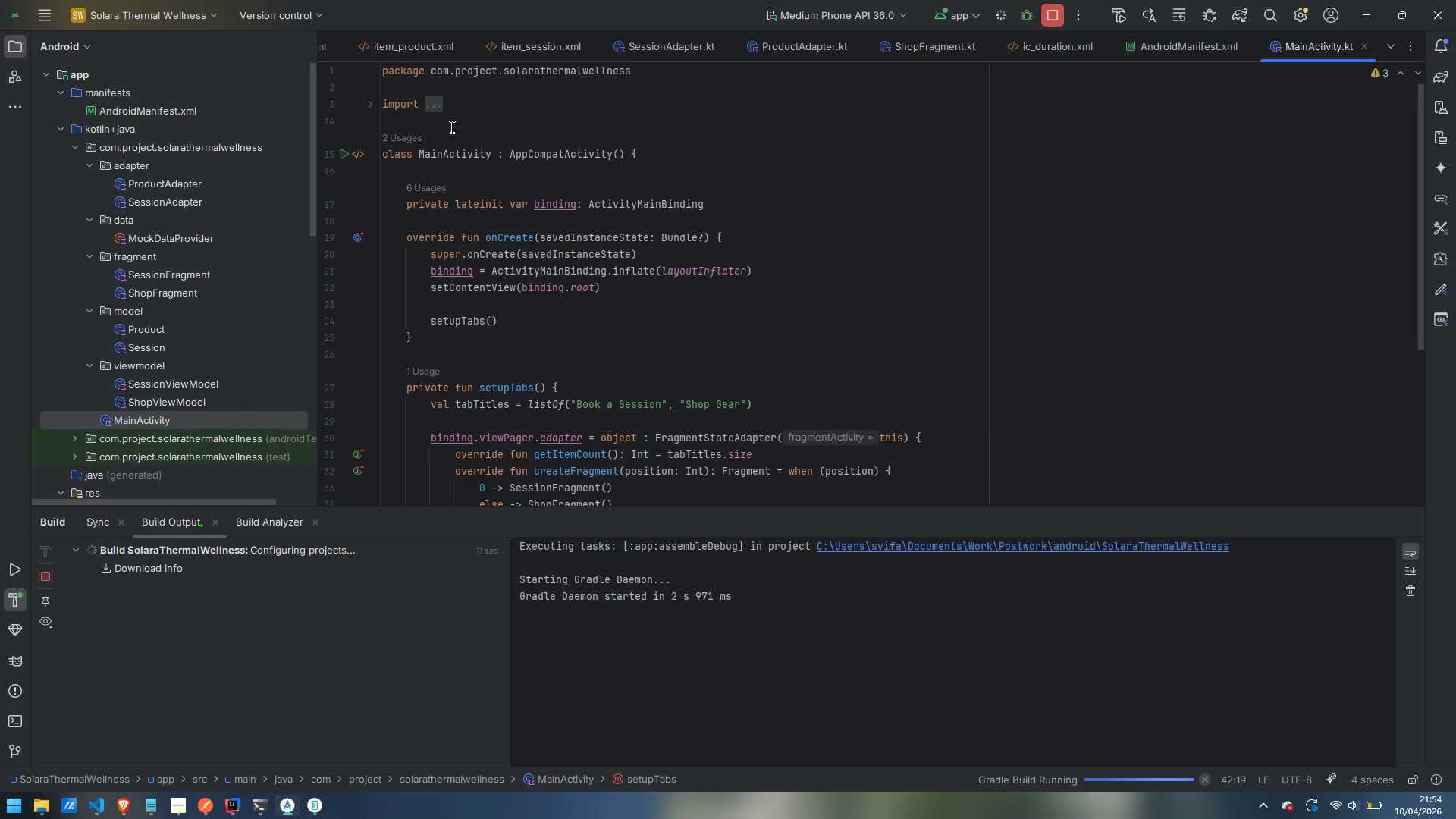 
left_click([450, 126])
 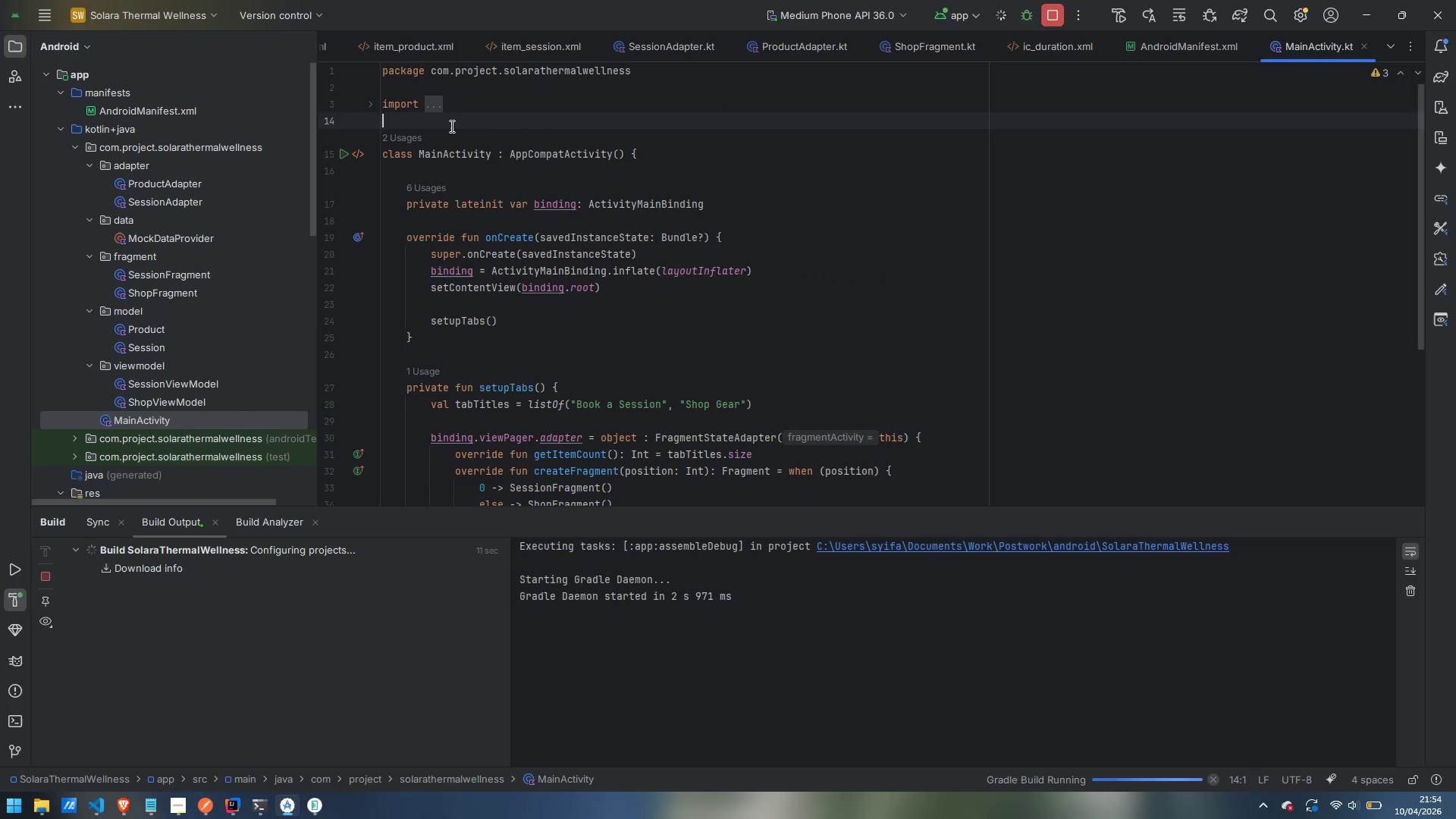 
key(Enter)
 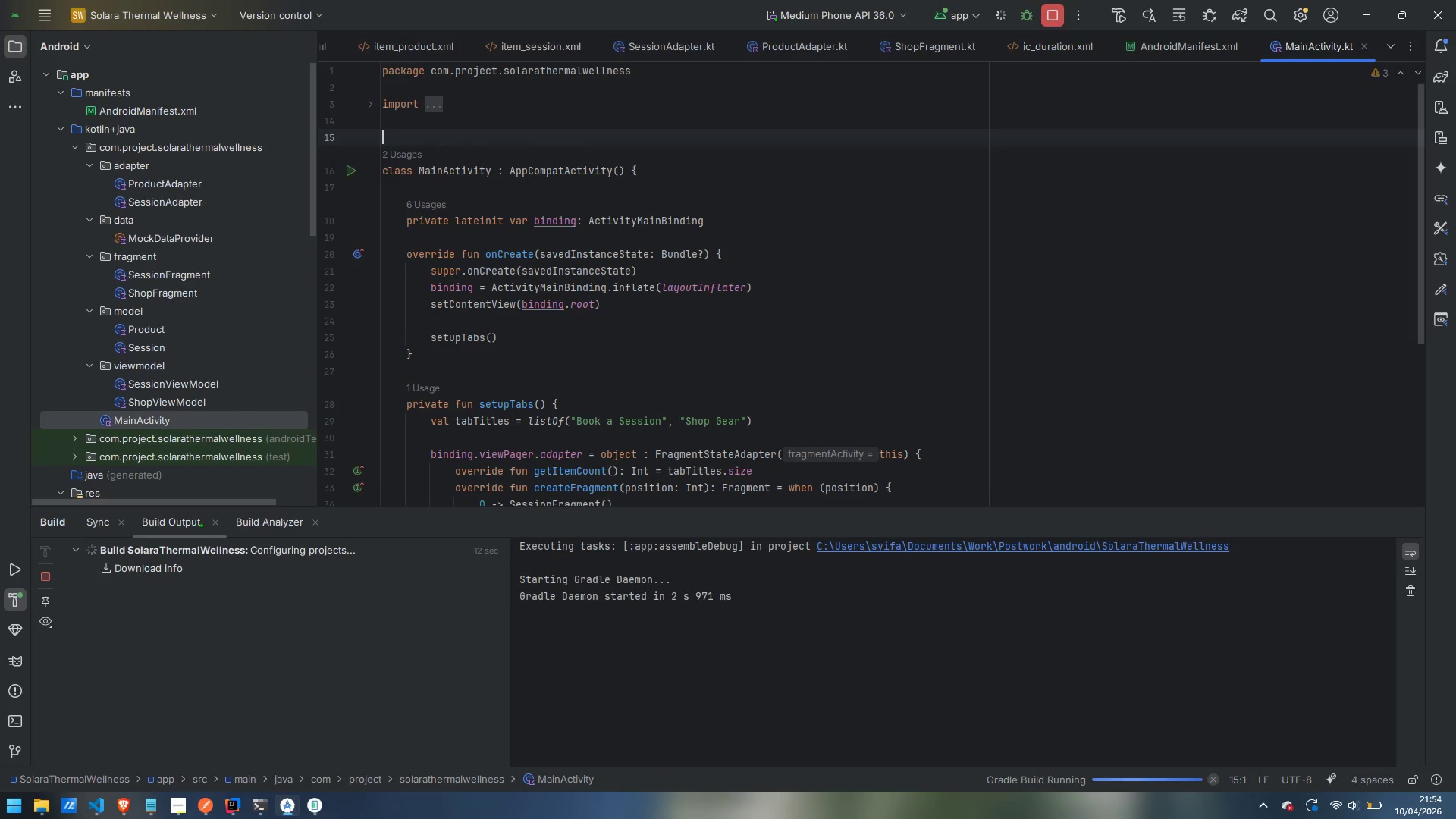 
type(/**)
 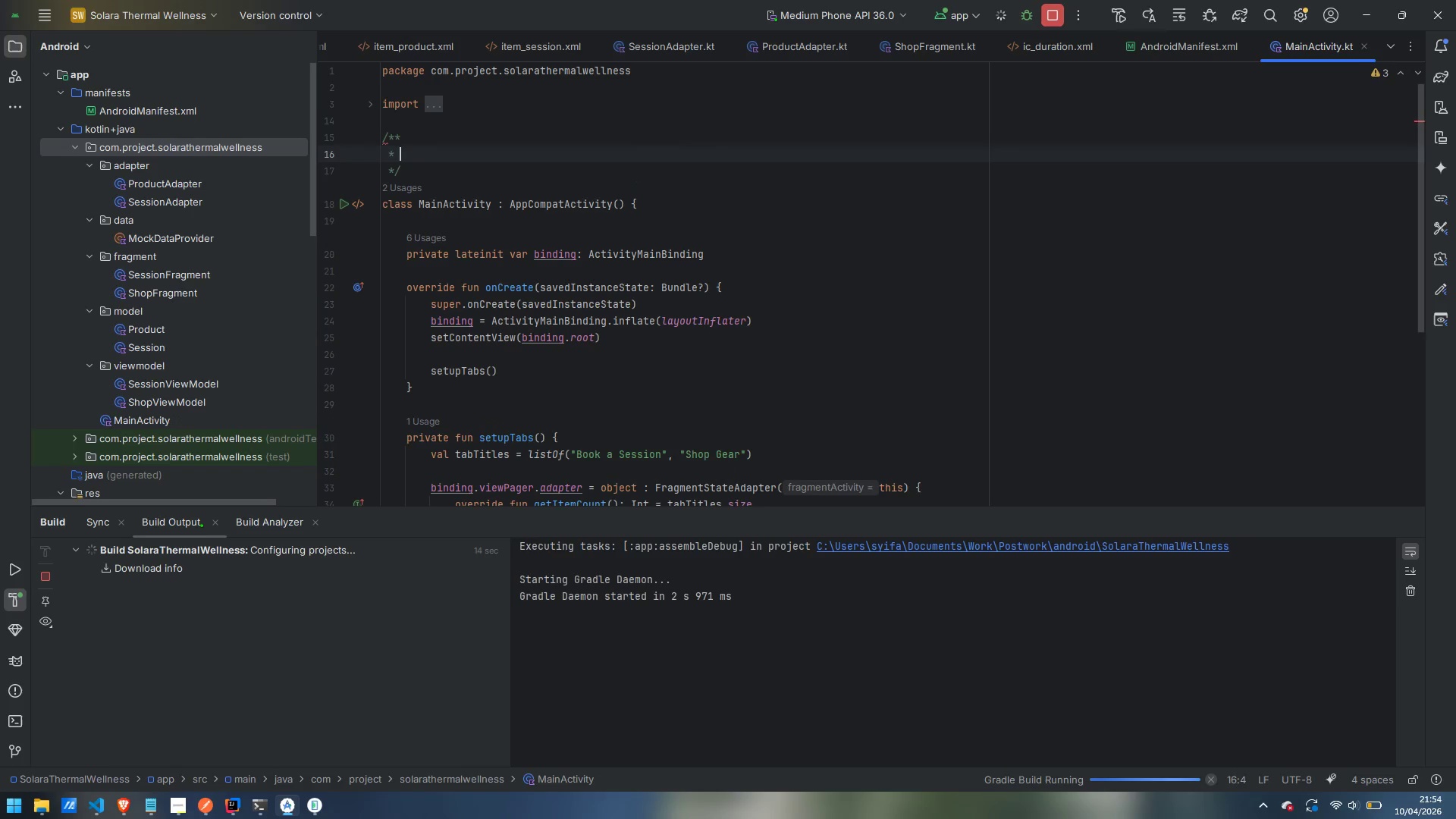 
 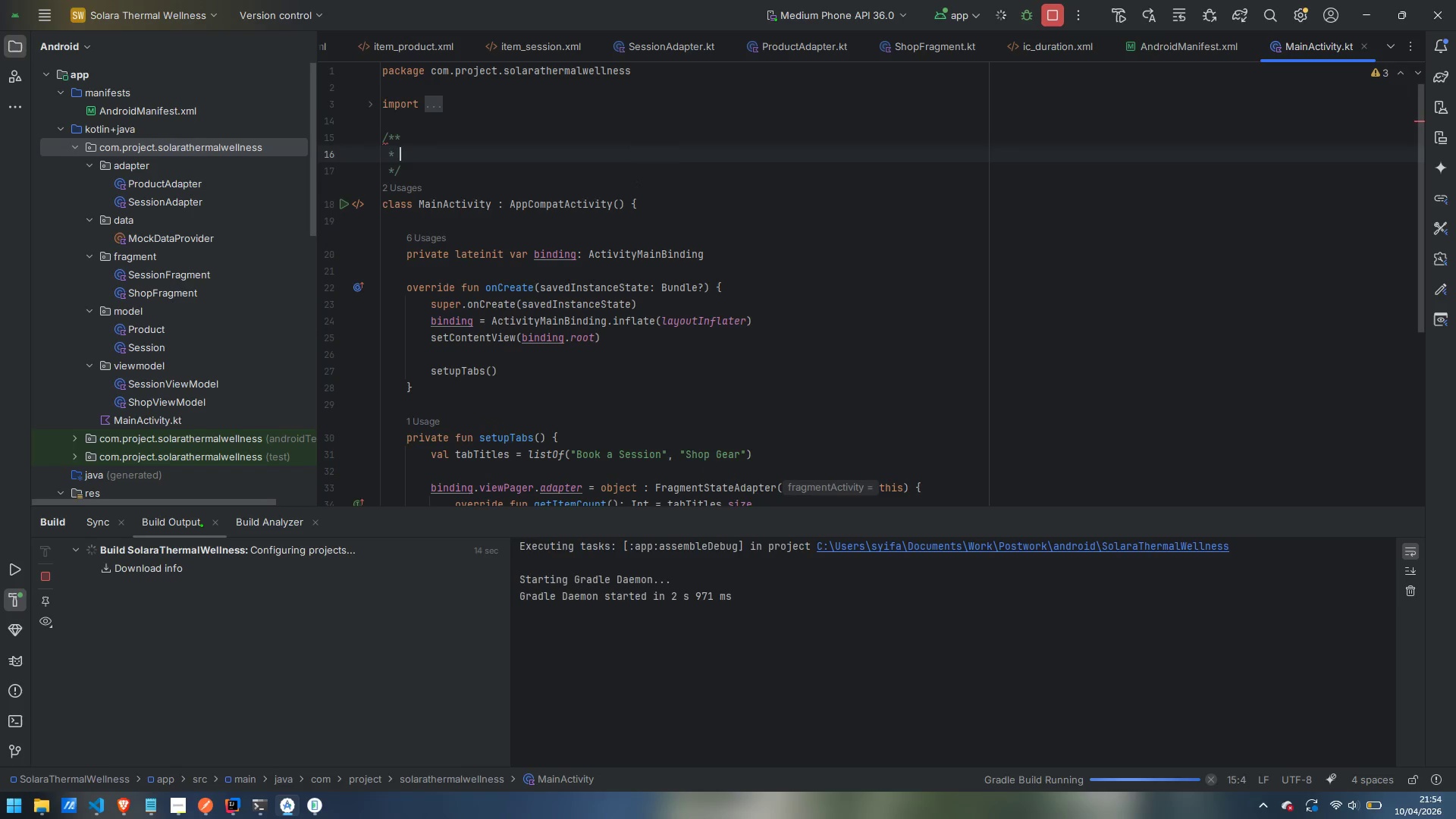 
key(Enter)
 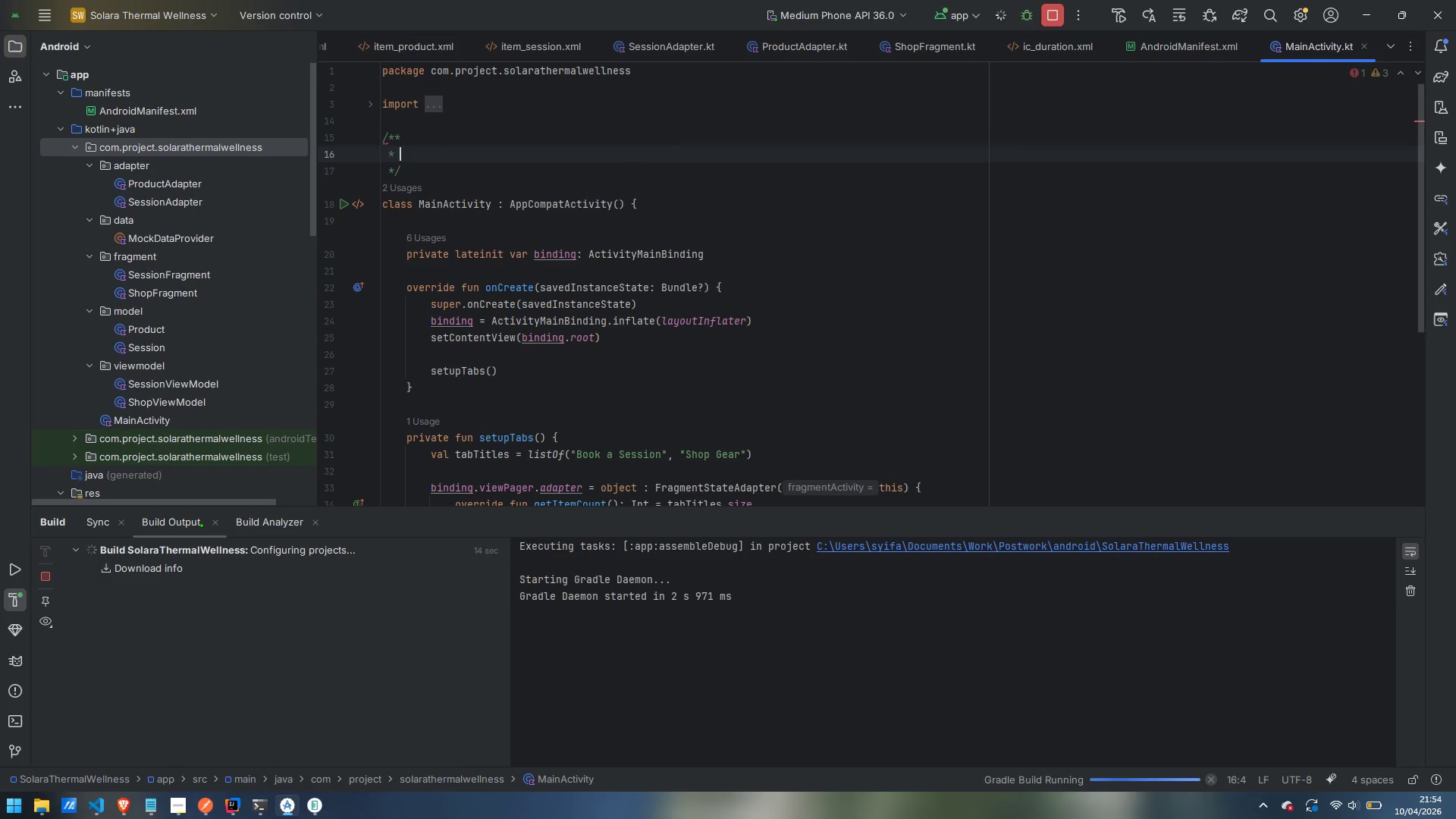 
type(Single )
key(Backspace)
type(-activity host )
key(Backspace)
type( for the Solara Thermal Wellness A)
key(Backspace)
type(app.)
 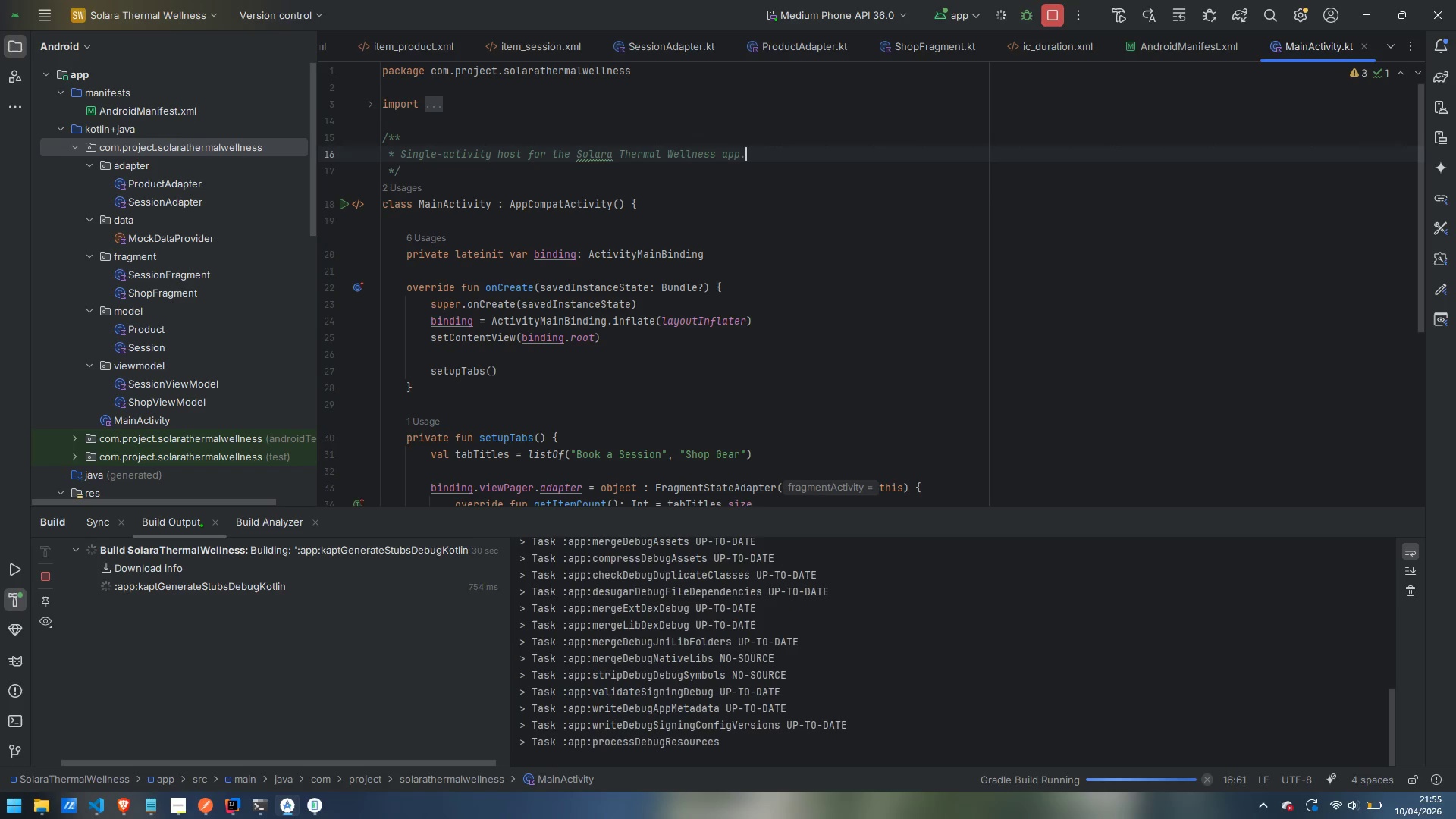 
wait(5.02)
 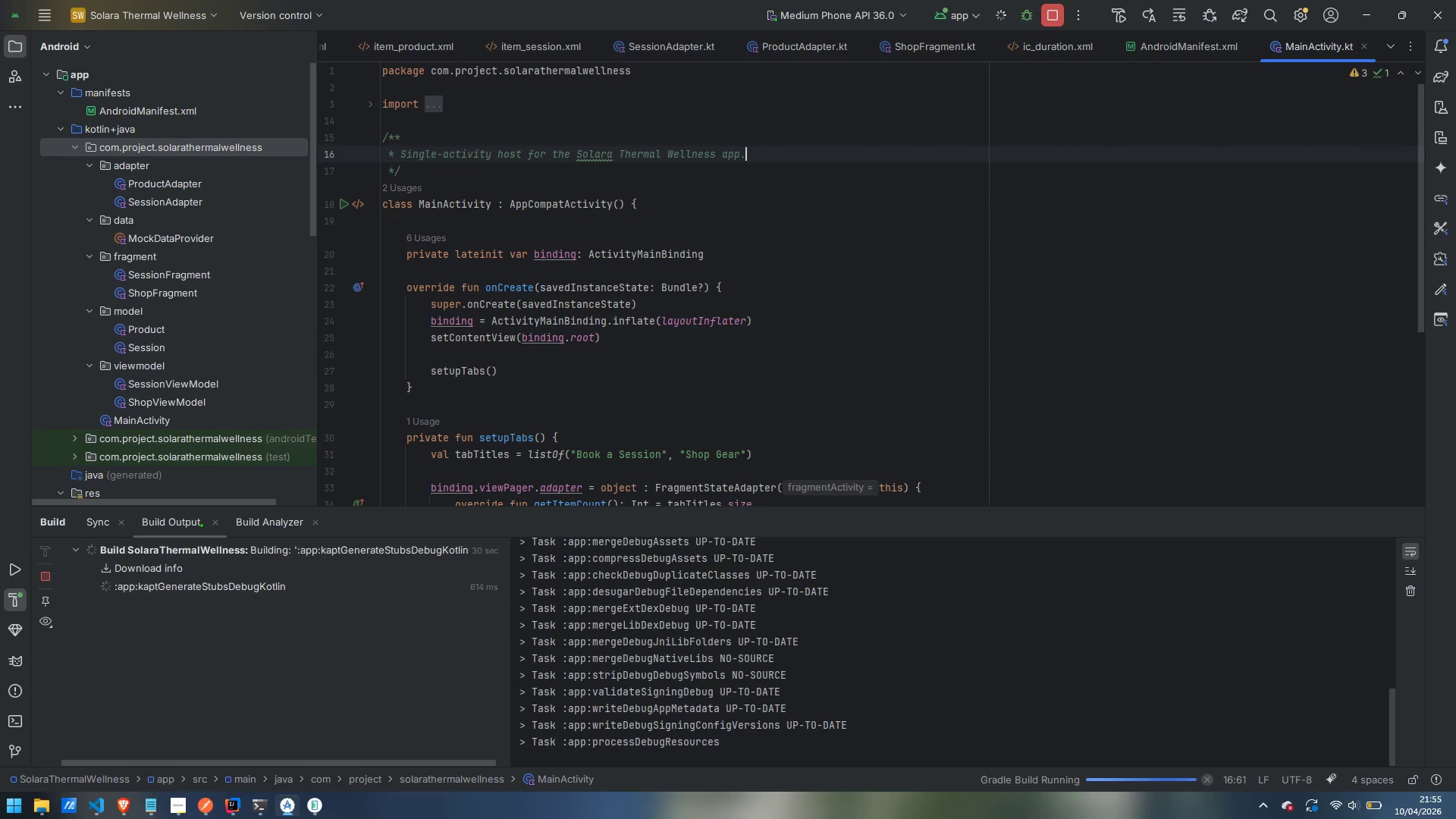 
key(Enter)
 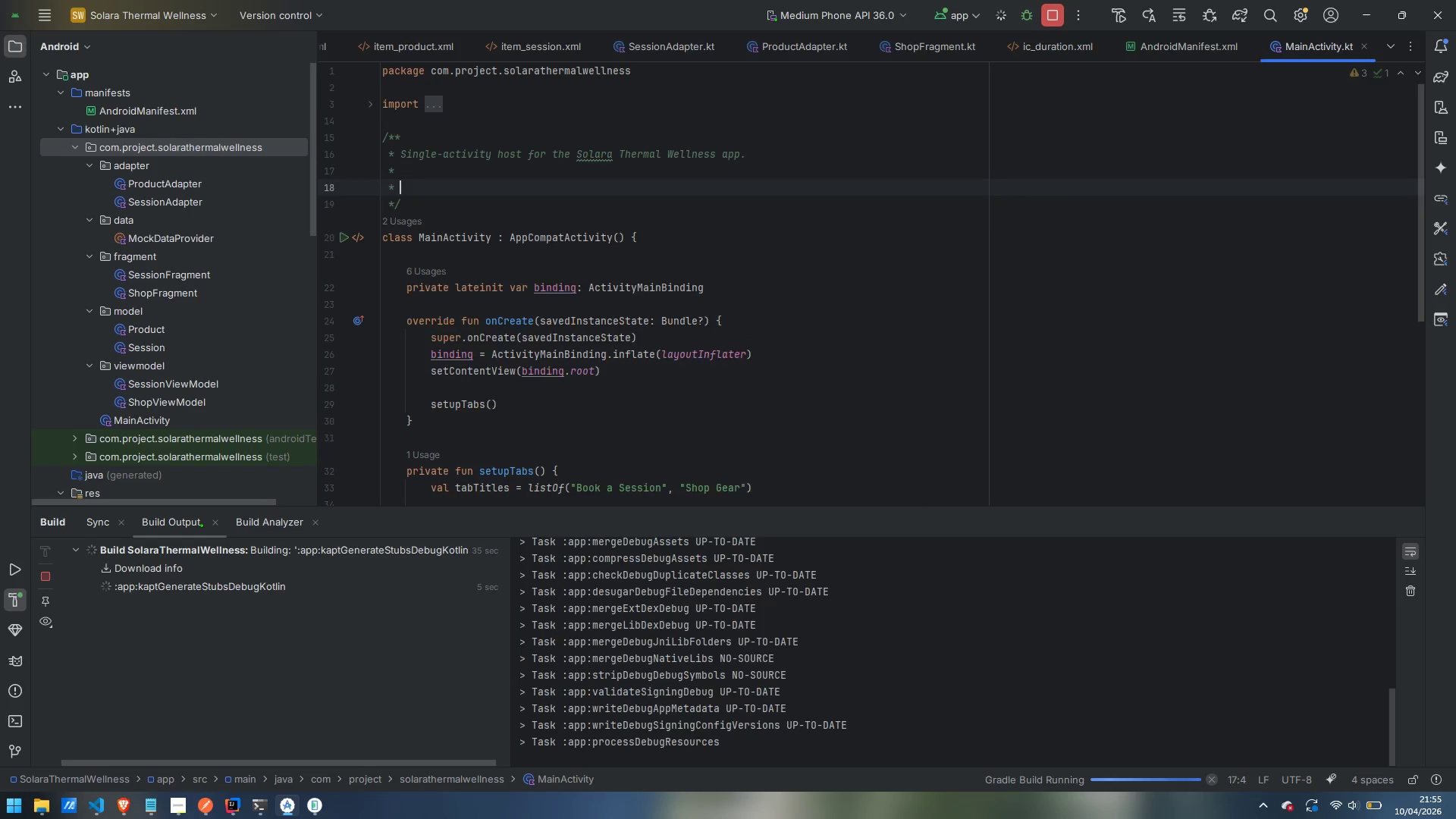 
key(Enter)
 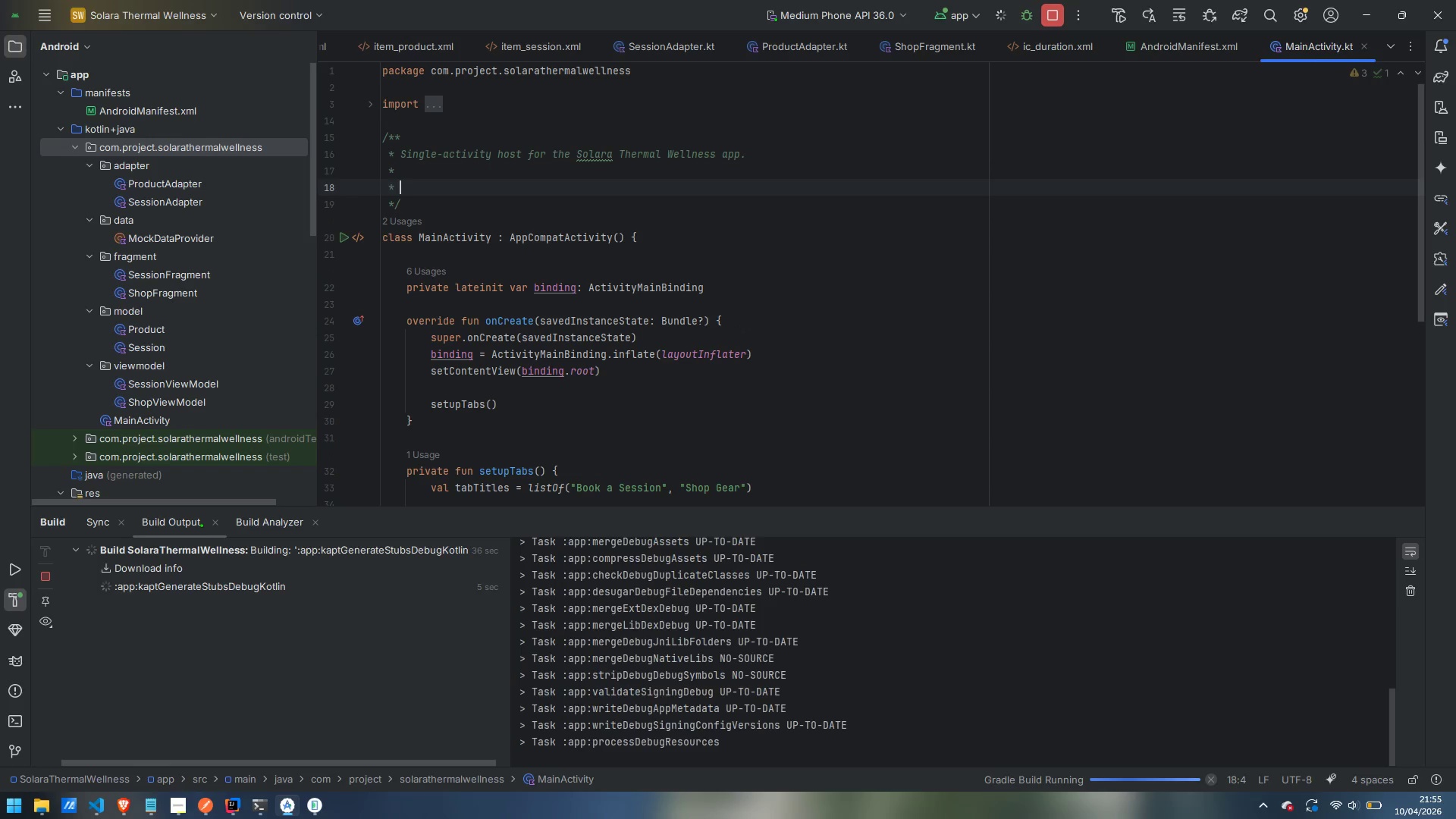 
type(Hosts a [TabL)
 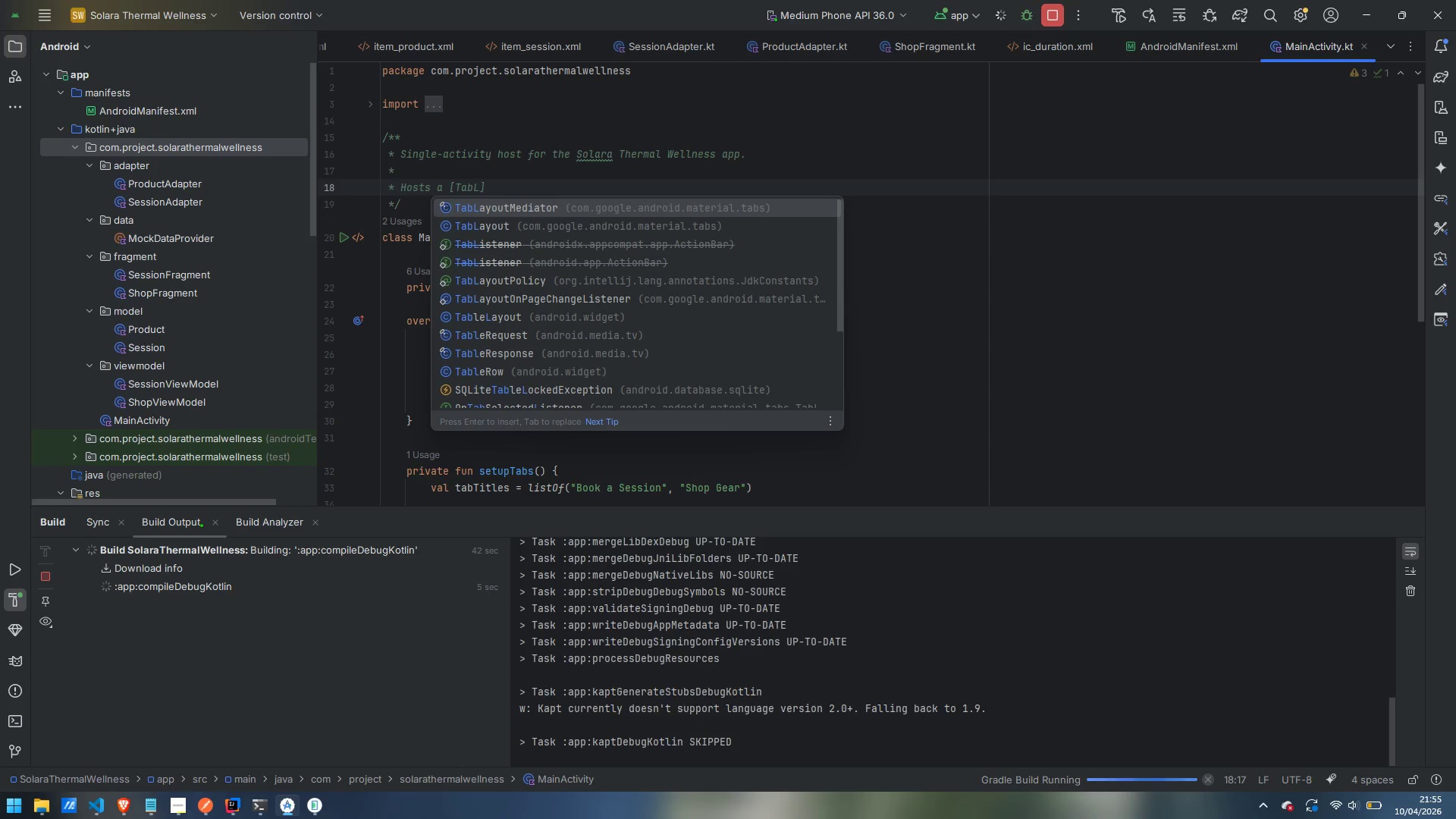 
key(ArrowDown)
 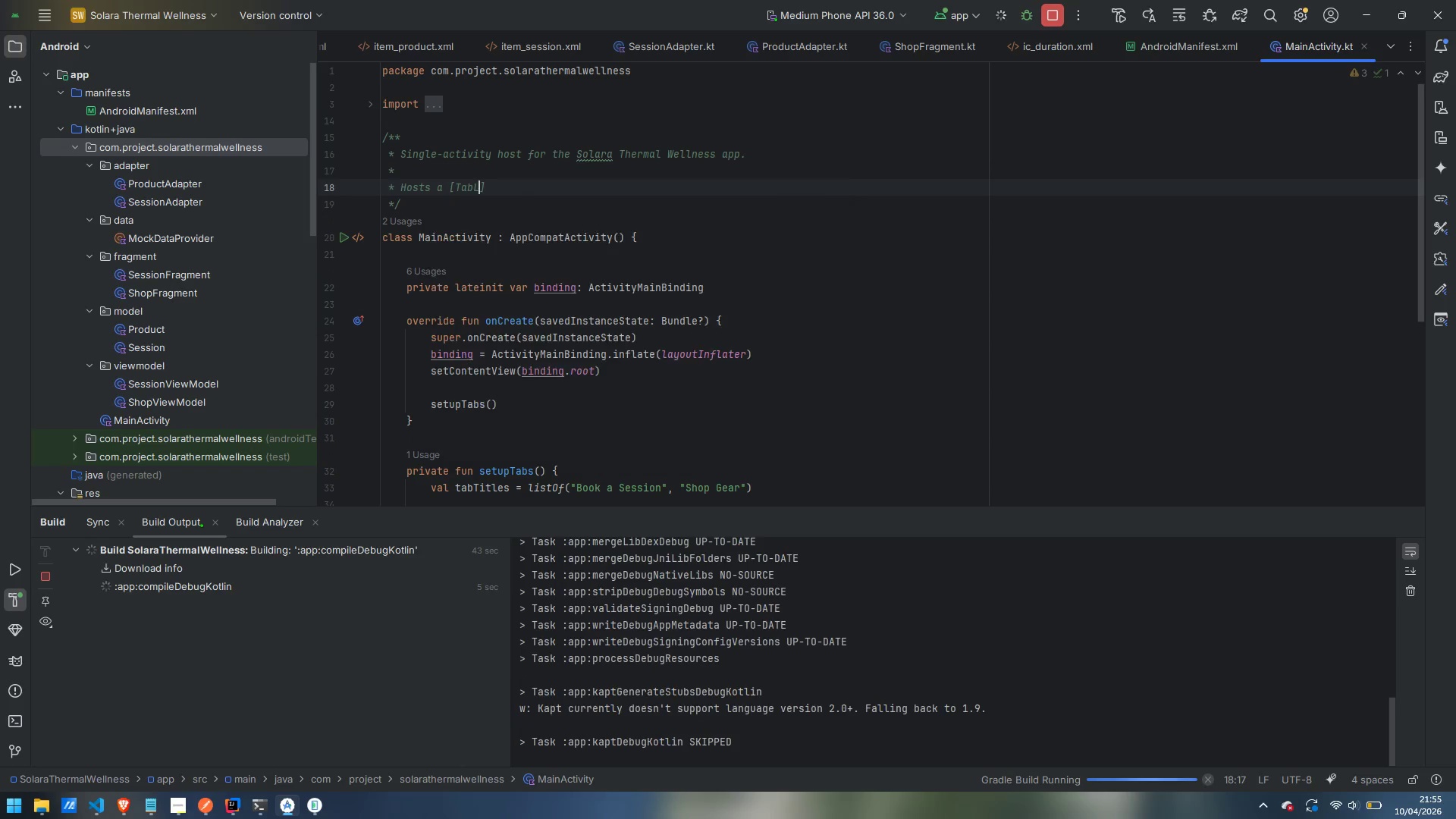 
key(Enter)
 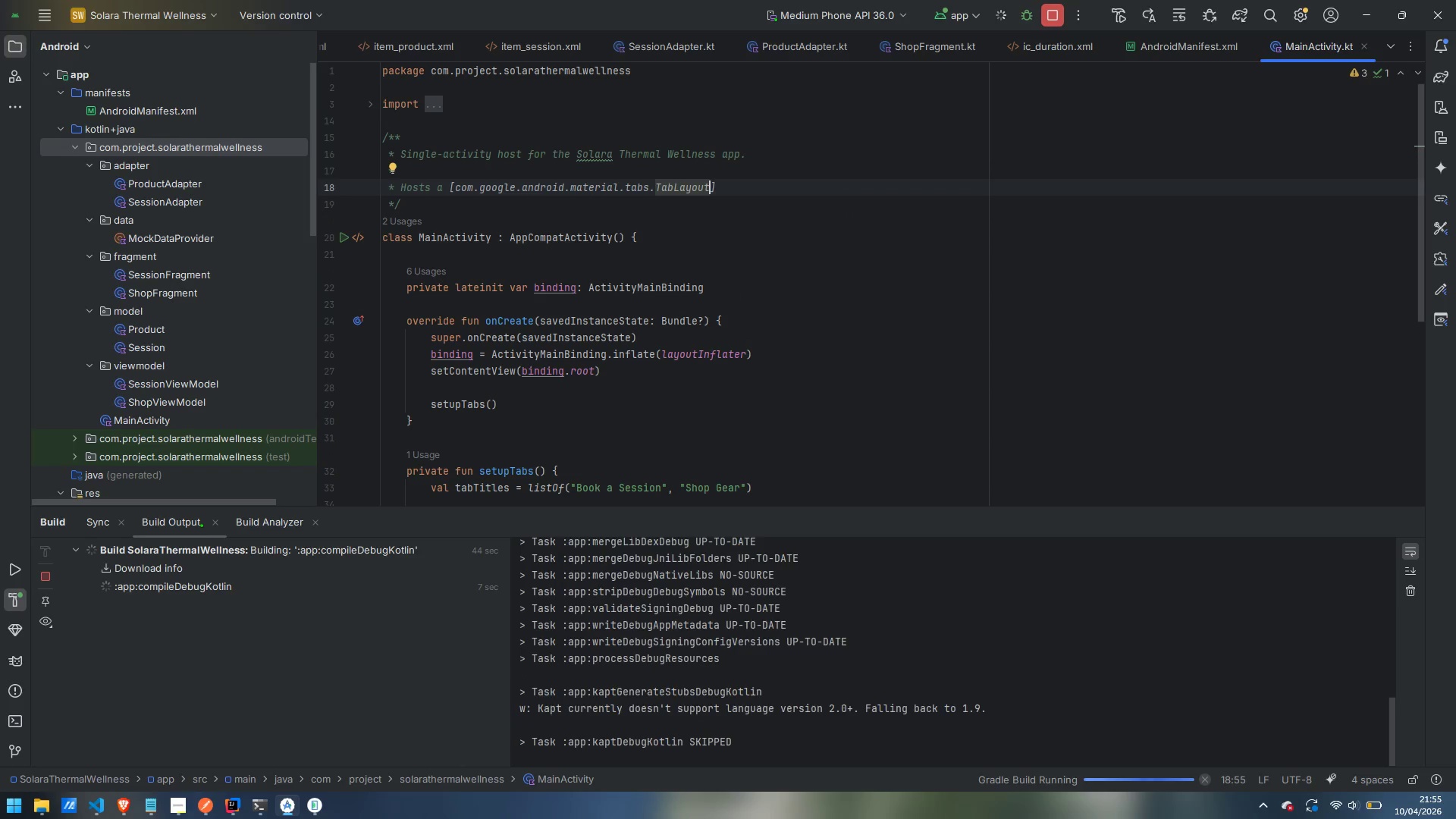 
key(ArrowRight)
 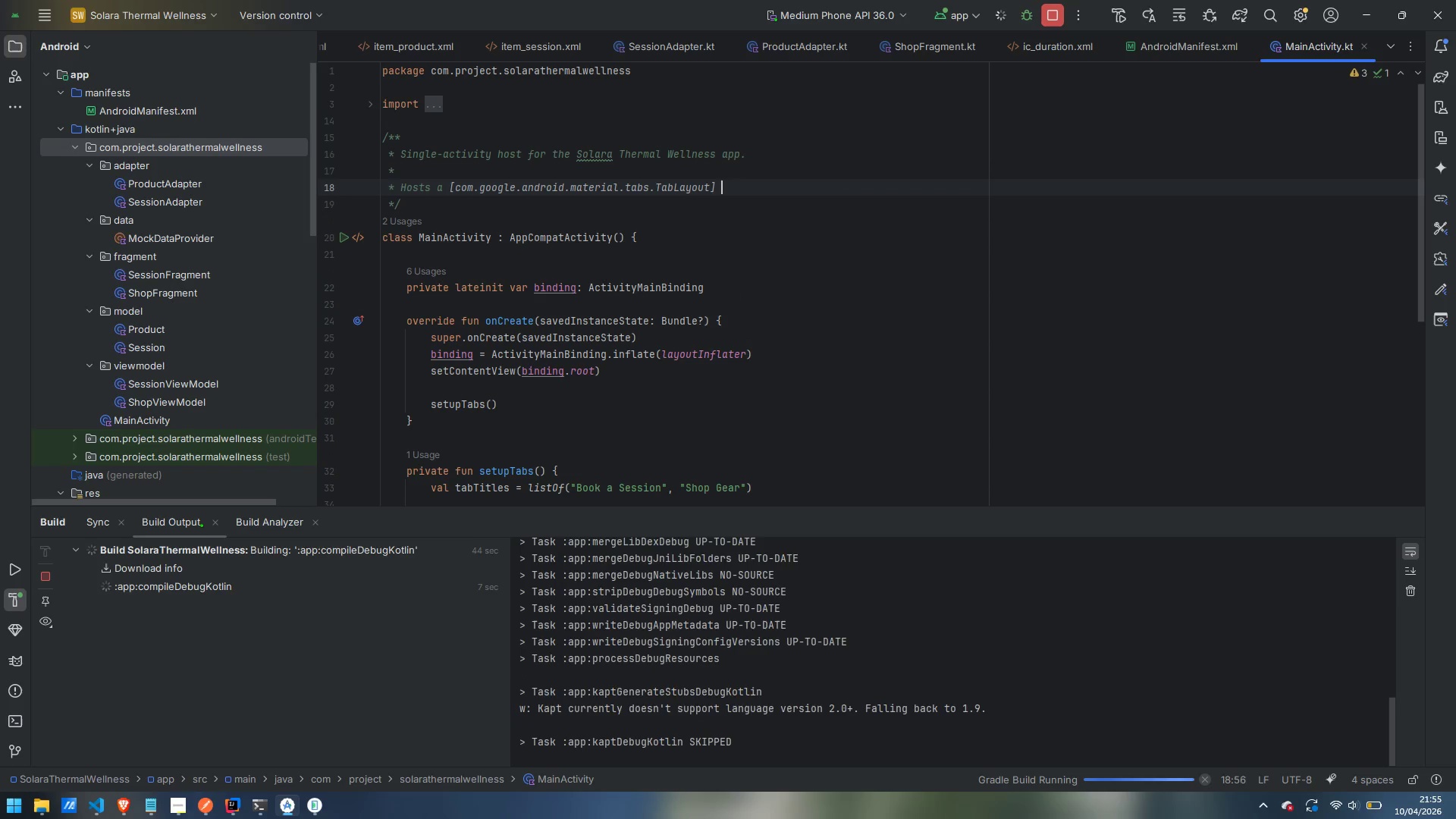 
type( connected to a)
 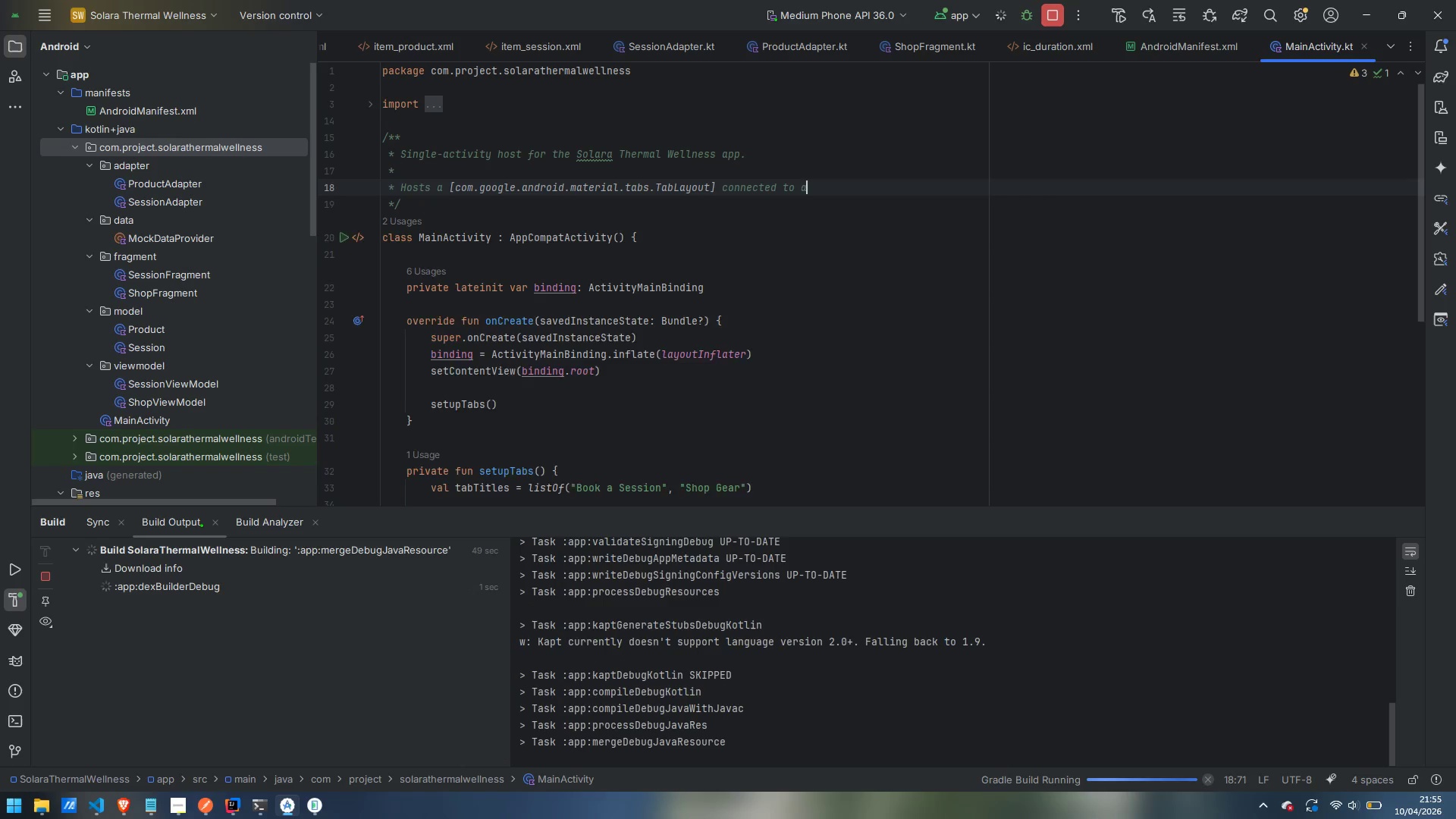 
key(Enter)
 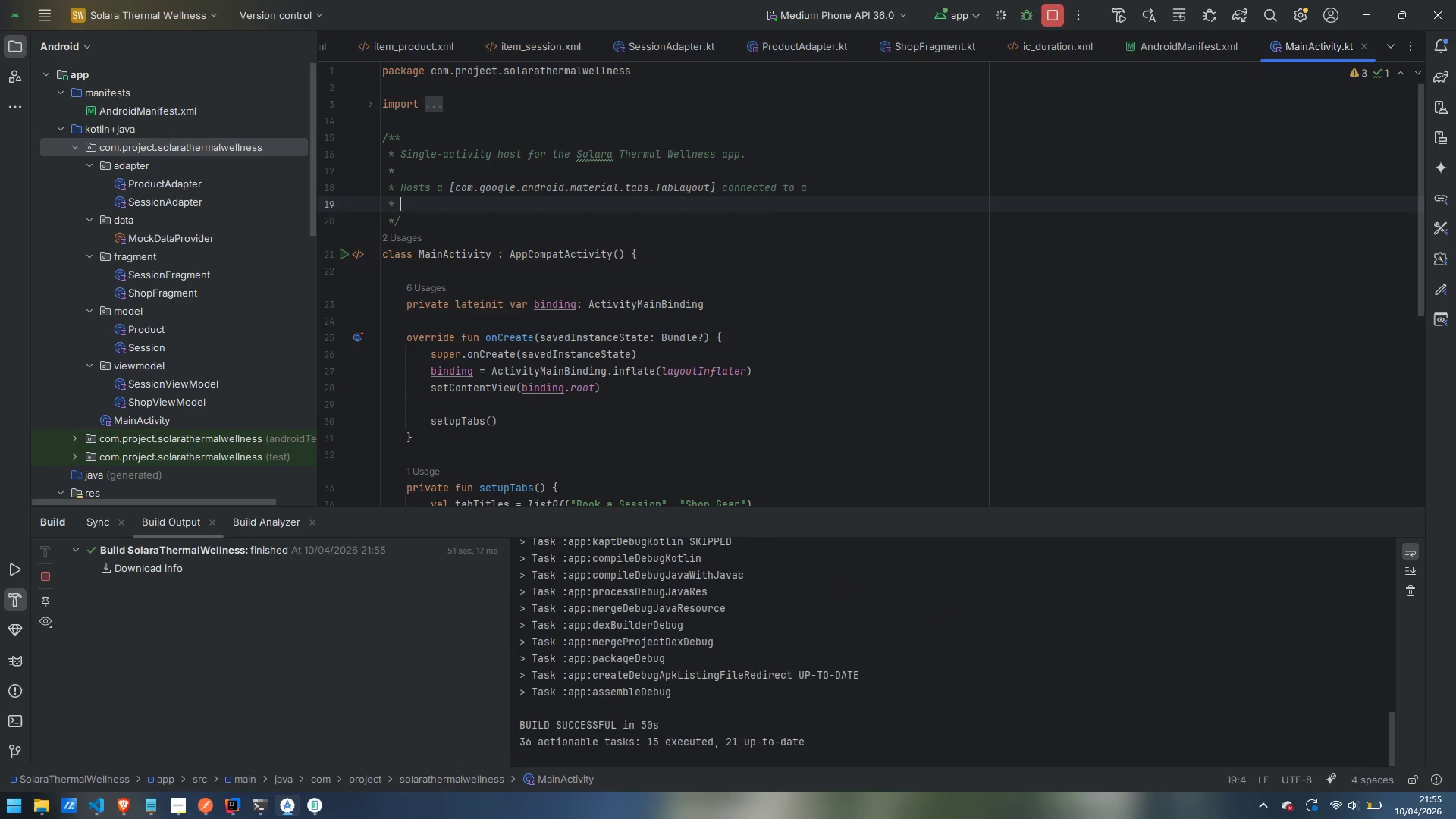 
type([ViewPage)
 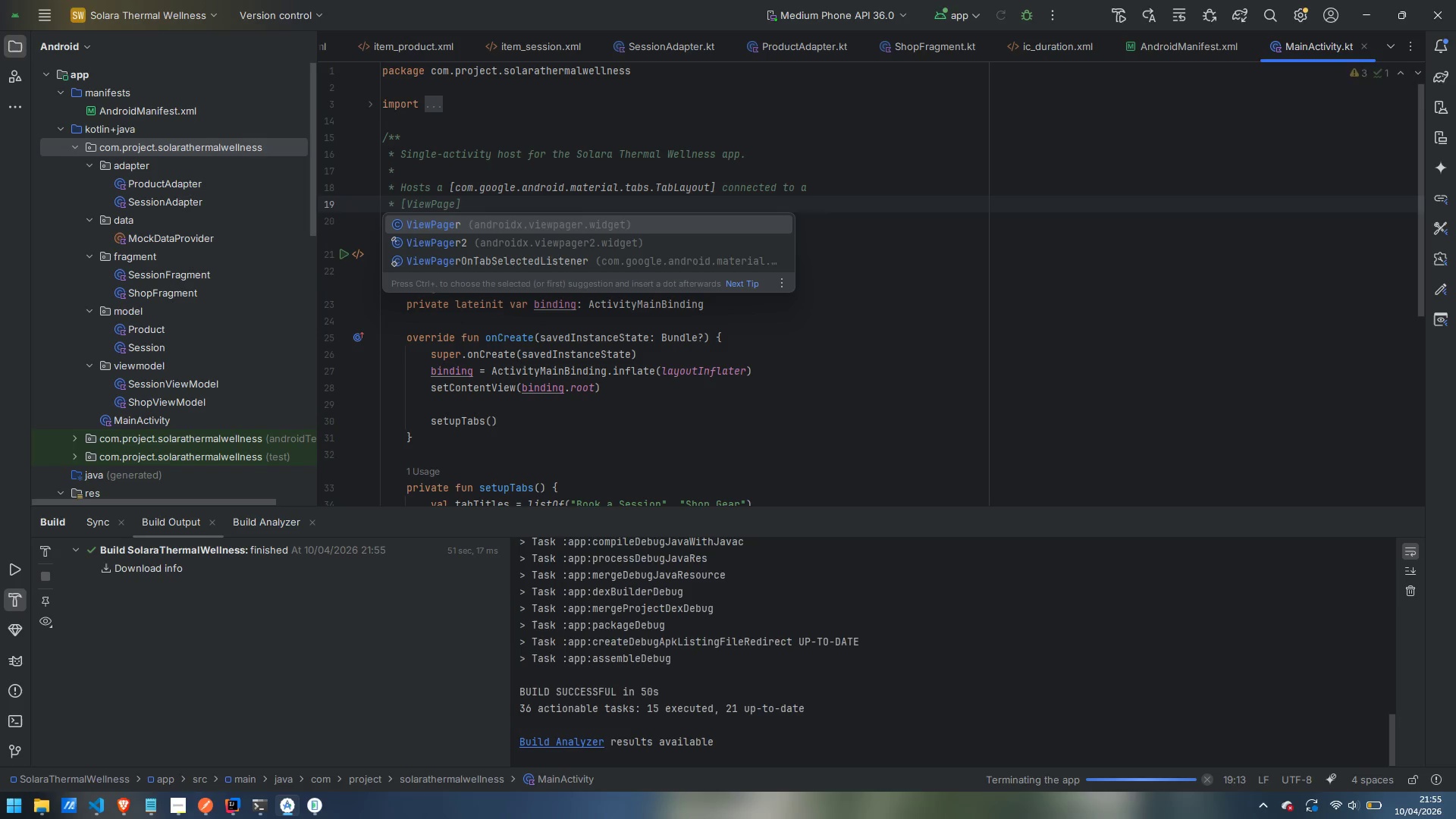 
key(ArrowDown)
 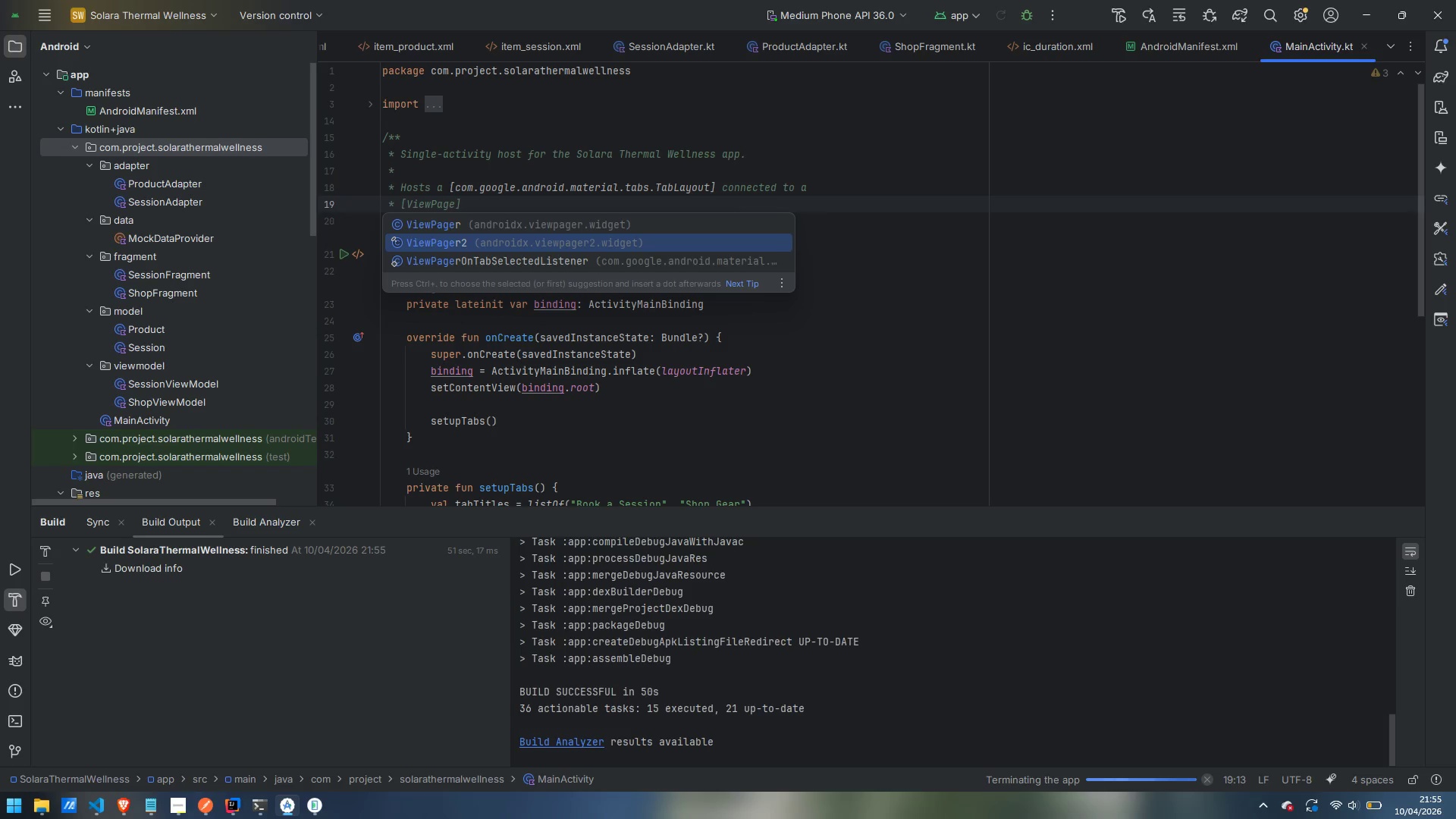 
key(Enter)
 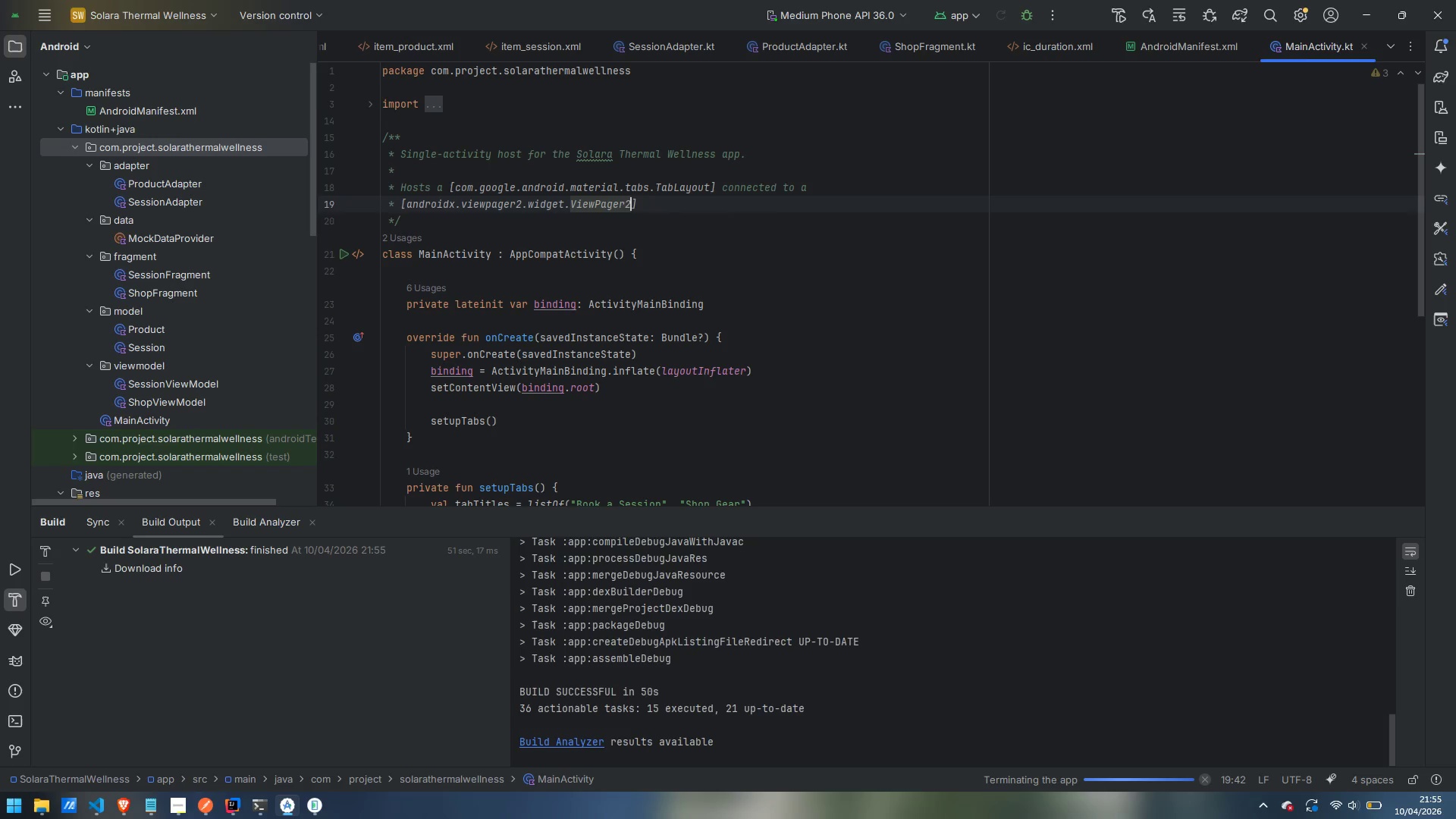 
key(ArrowRight)
 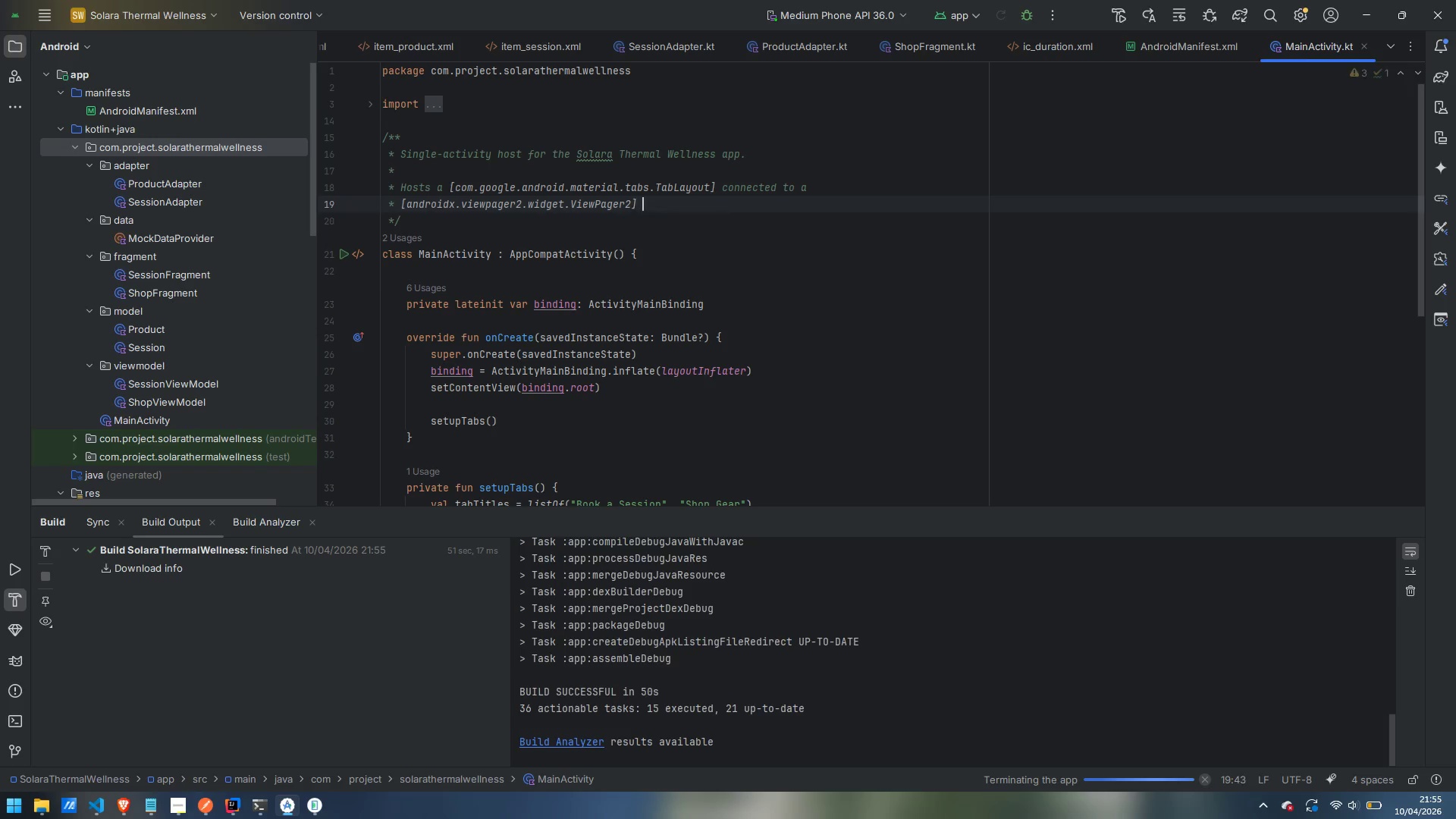 
type( view )
key(Backspace)
key(Backspace)
key(Backspace)
type(a [TabLa)
 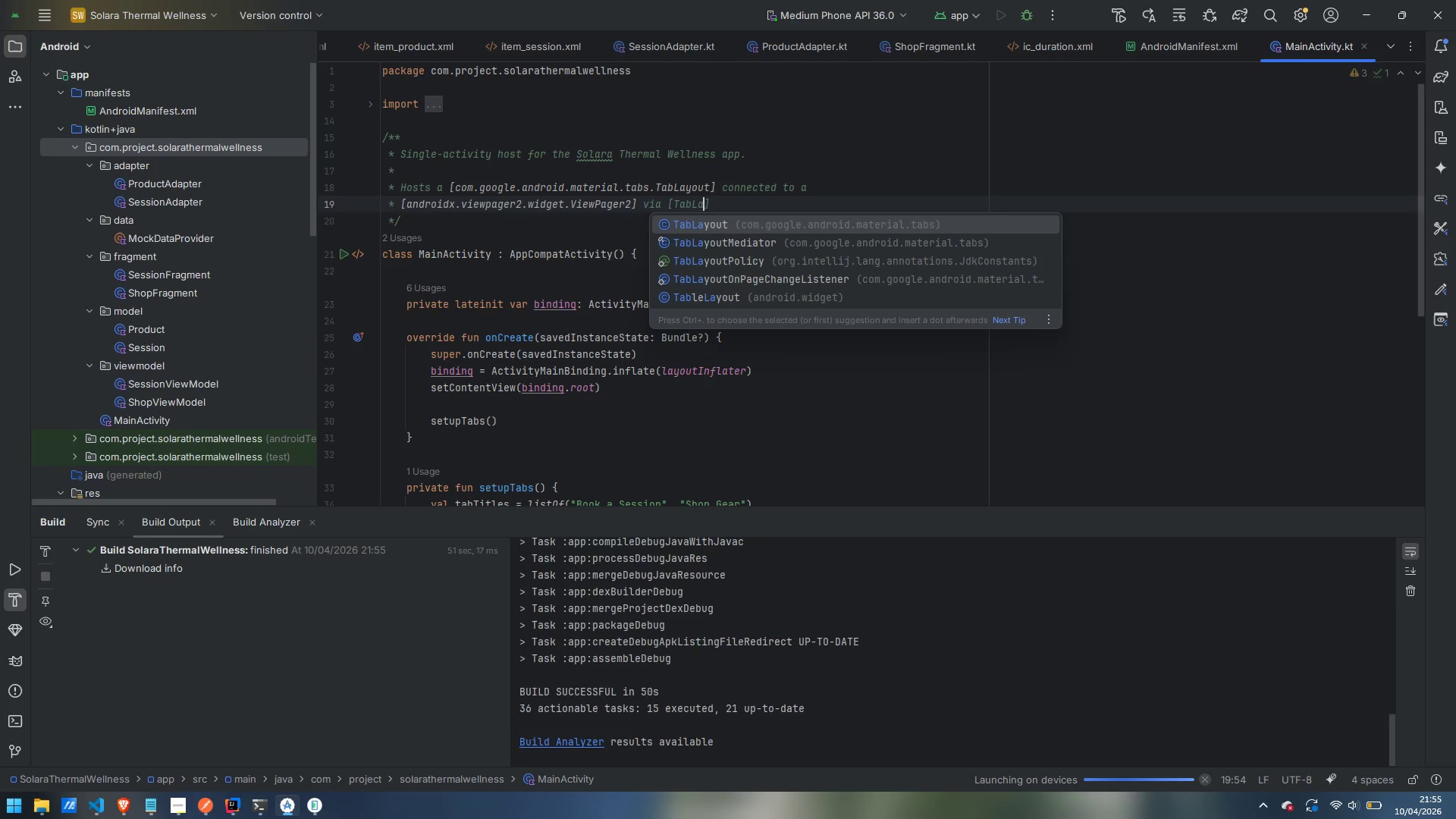 
key(ArrowDown)
 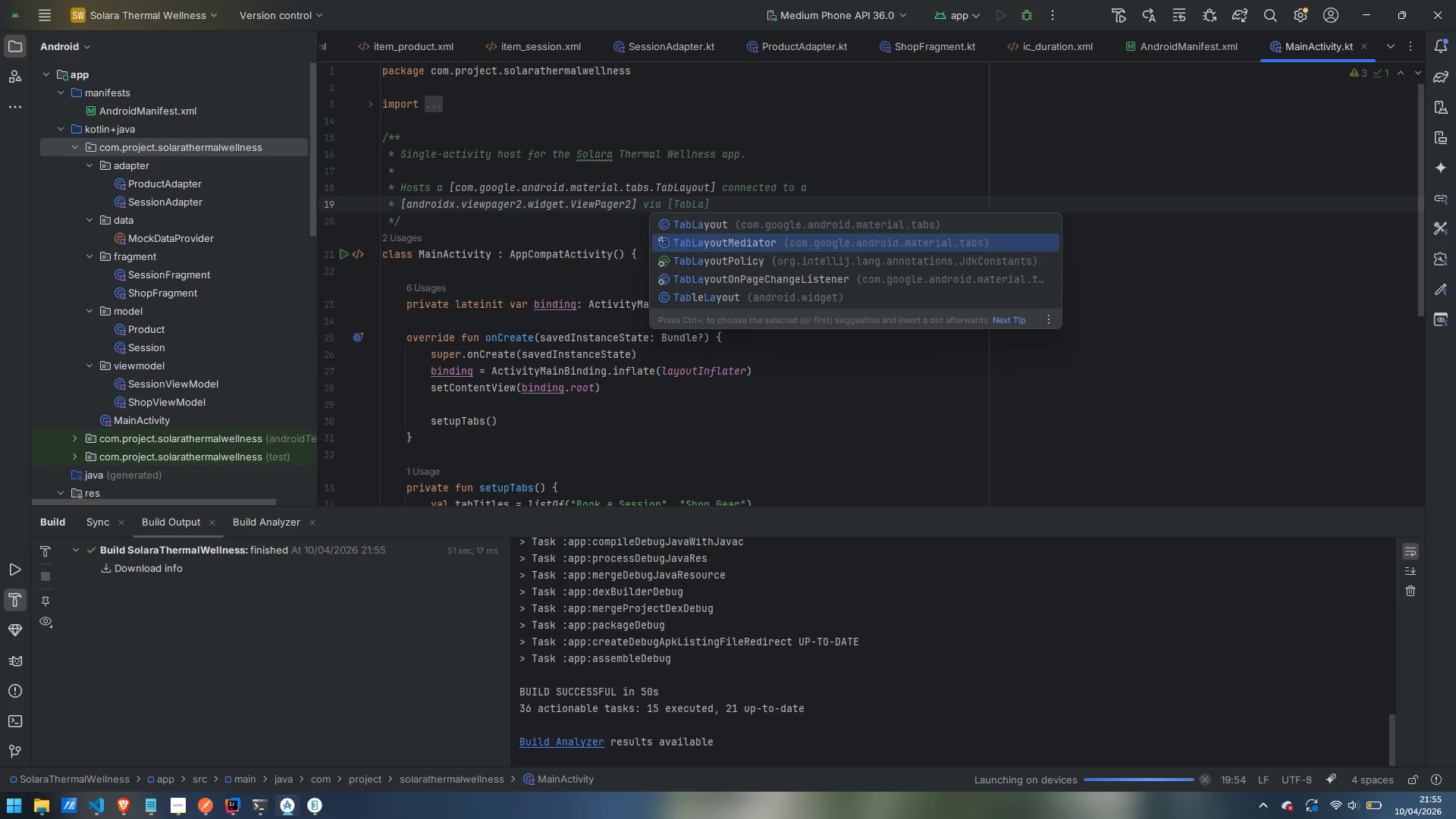 
key(Enter)
 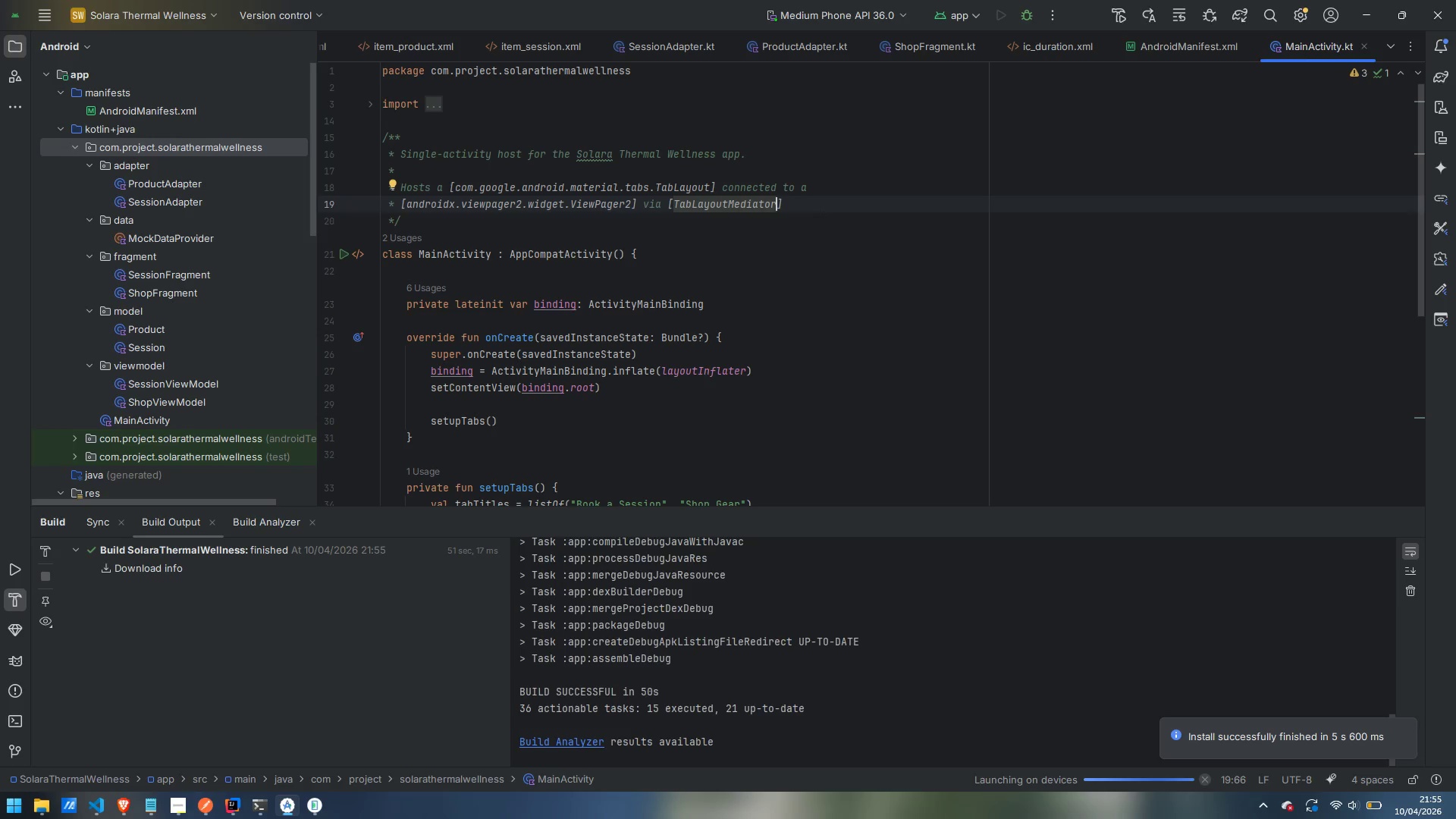 
wait(6.89)
 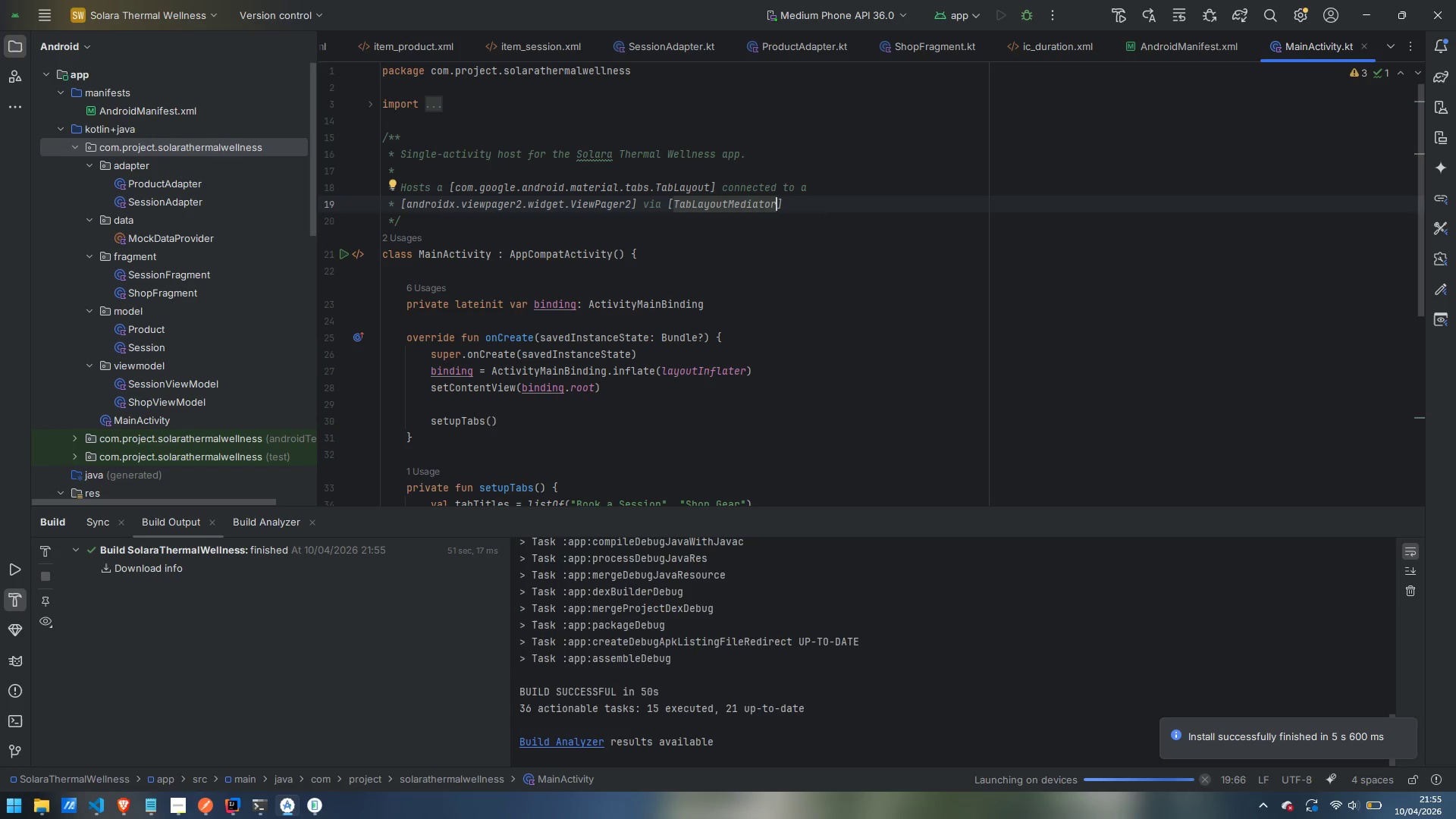 
scroll: coordinate [852, 252], scroll_direction: down, amount: 9.0
 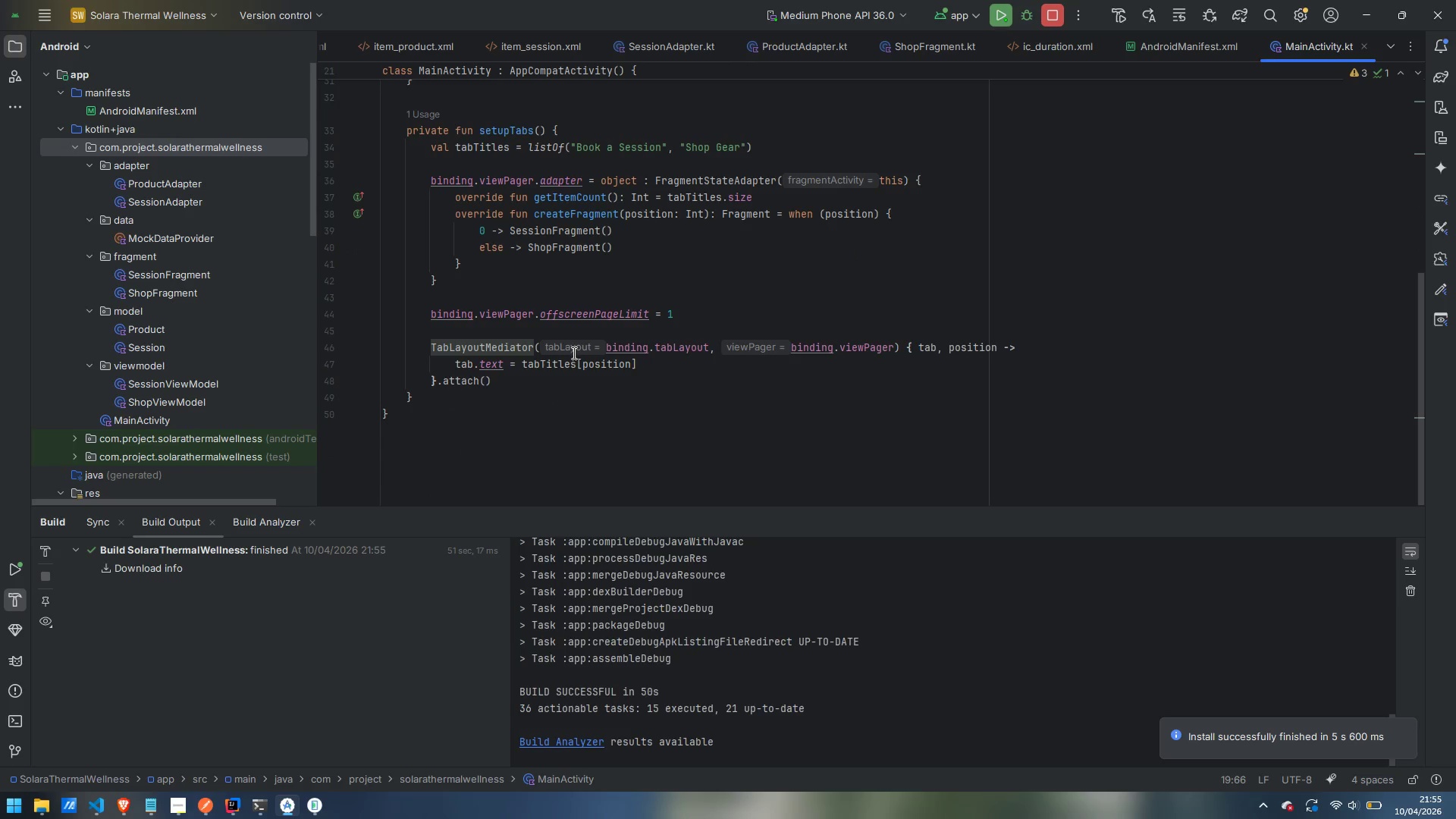 
left_click([548, 327])
 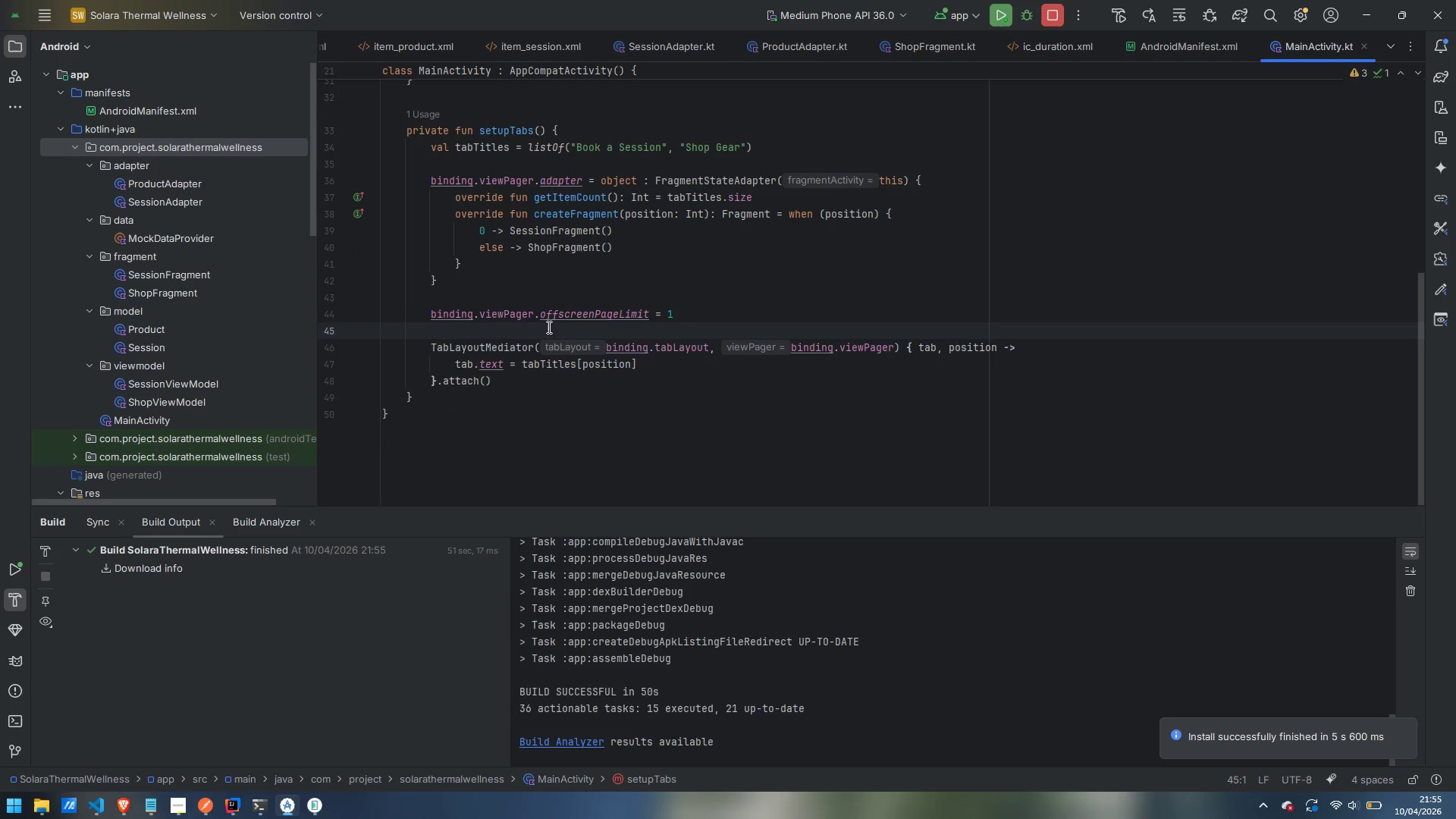 
key(Enter)
 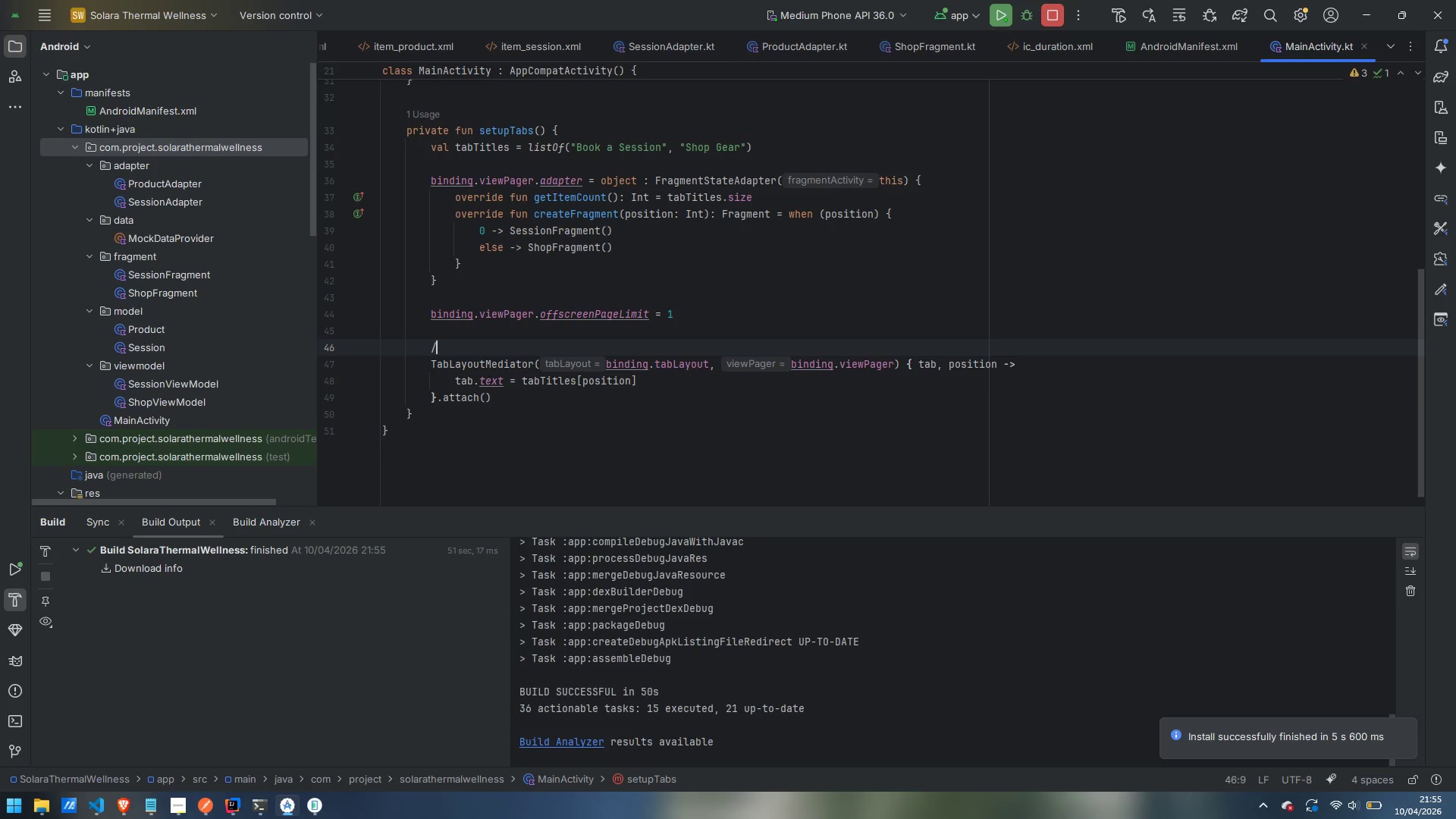 
type(// Connect tabLayout)
 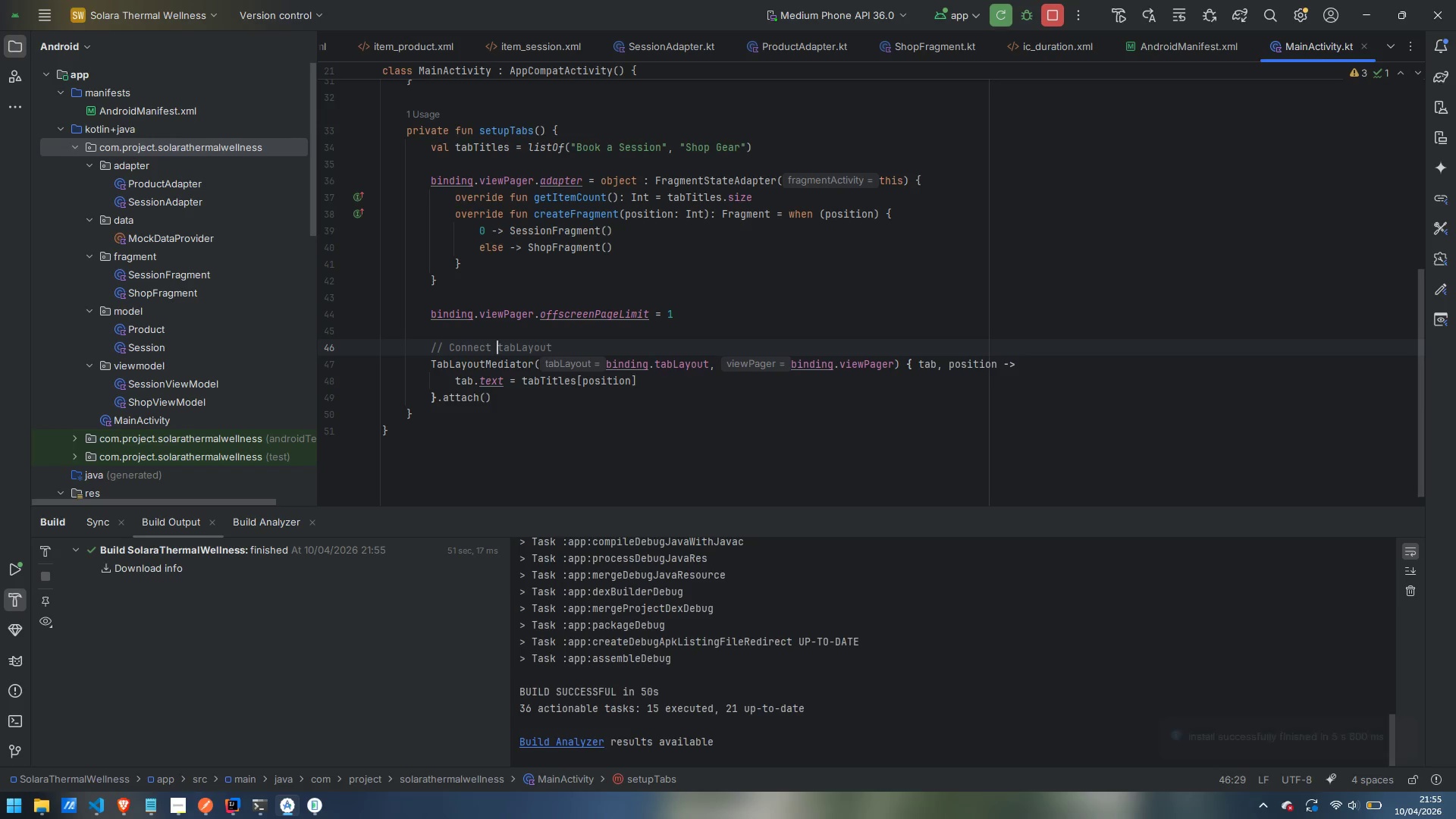 
key(Control+ArrowLeft)
 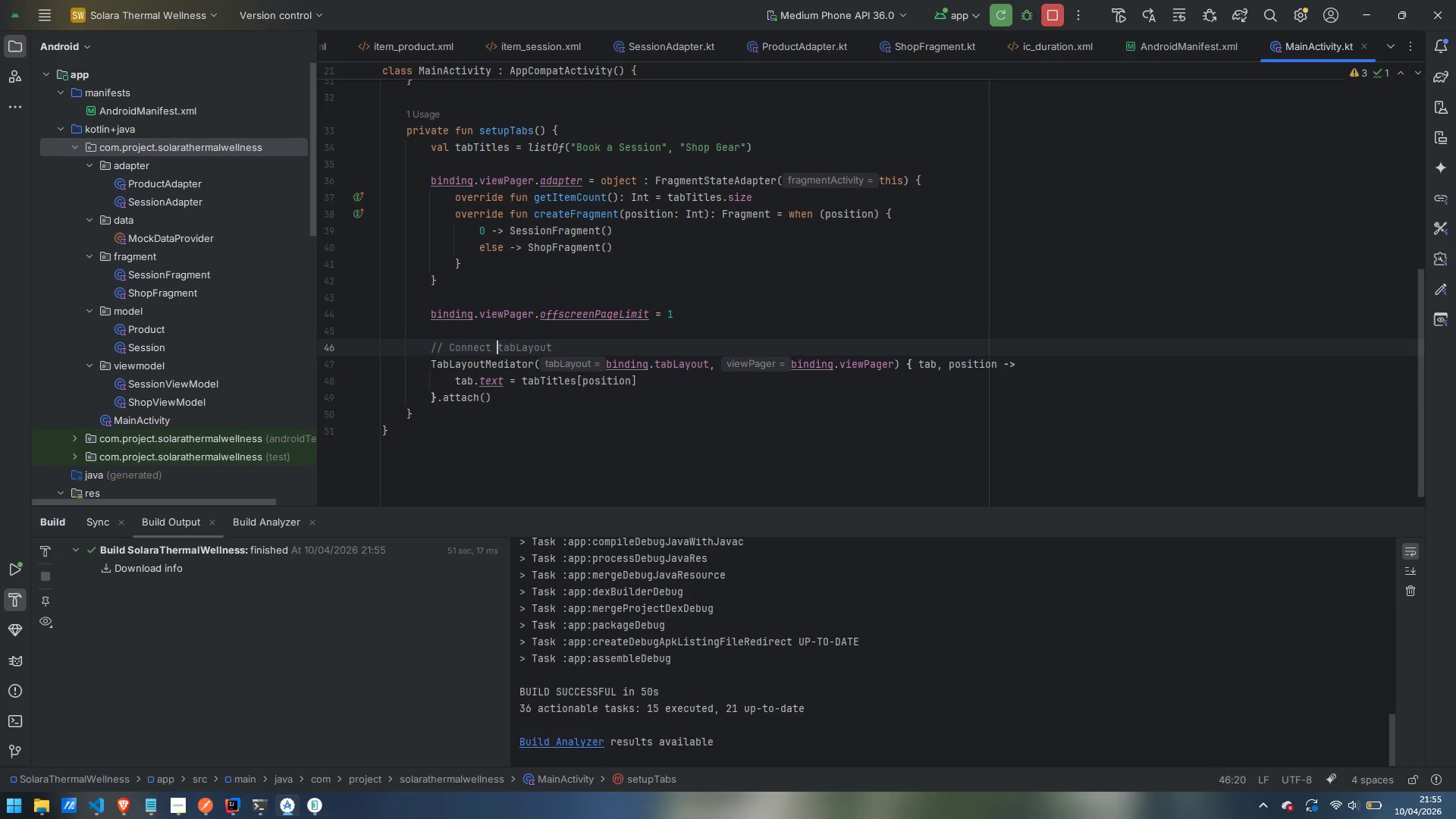 
key(ArrowRight)
 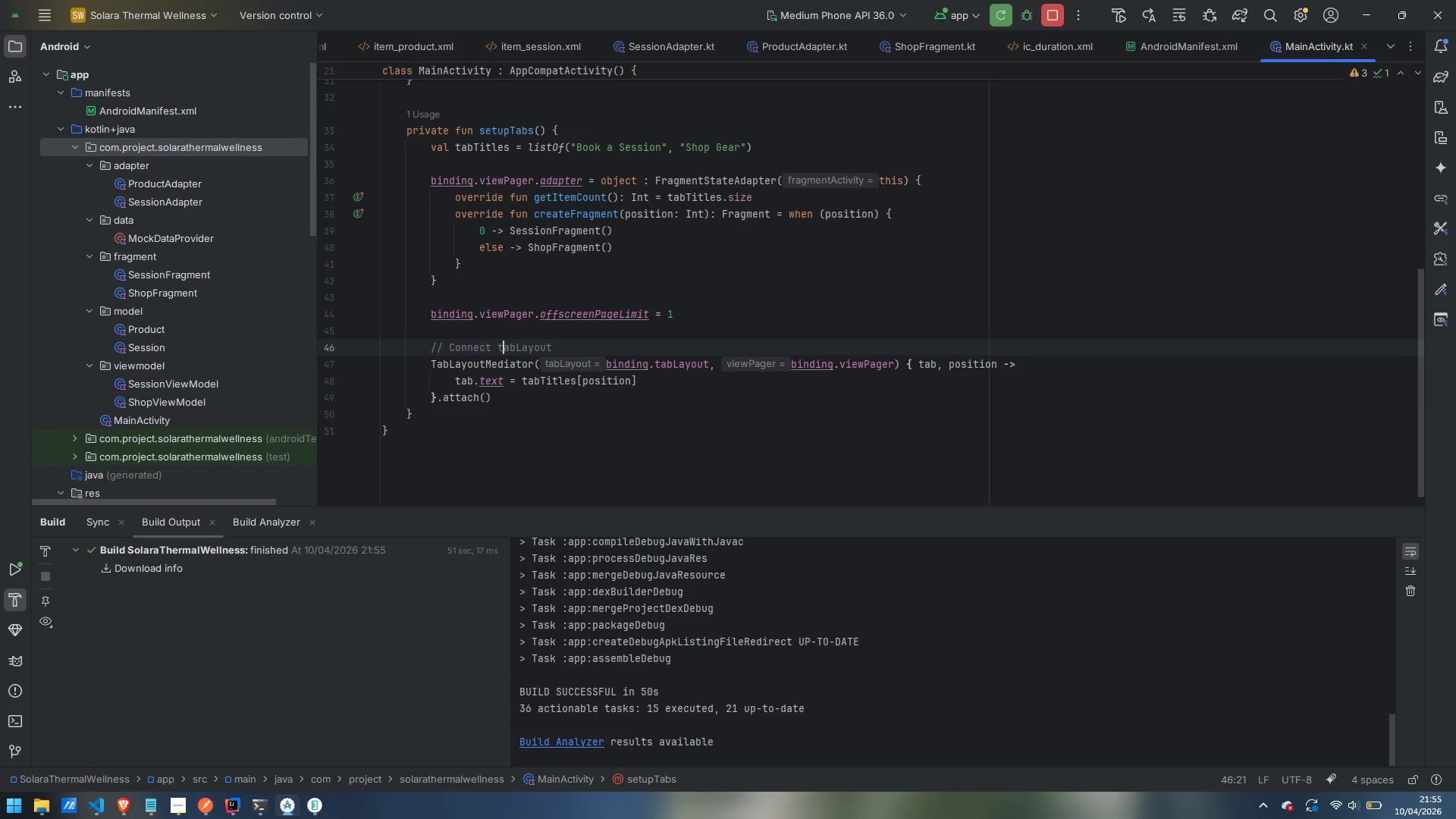 
key(Backspace)
 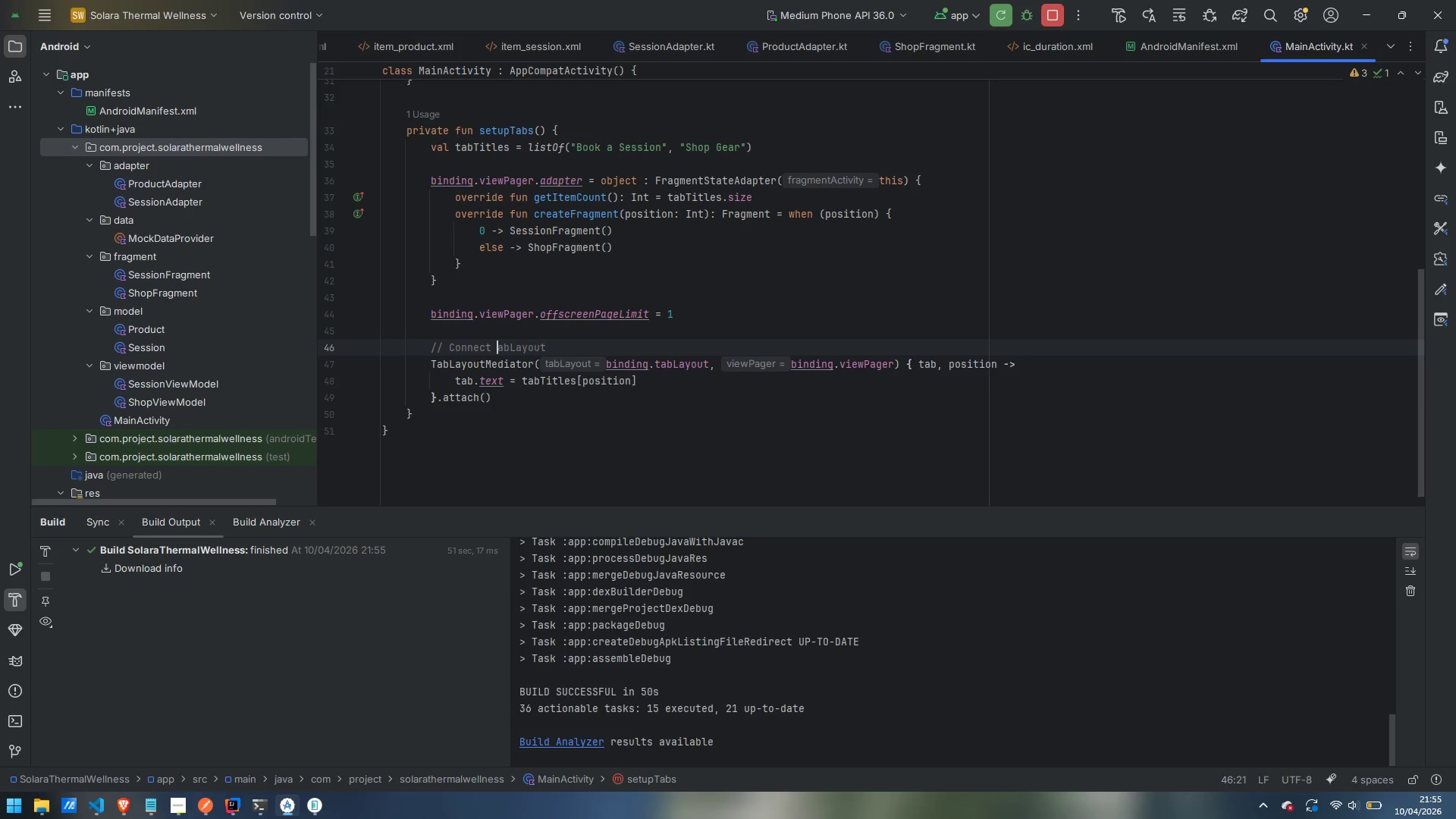 
key(Shift+ShiftLeft)
 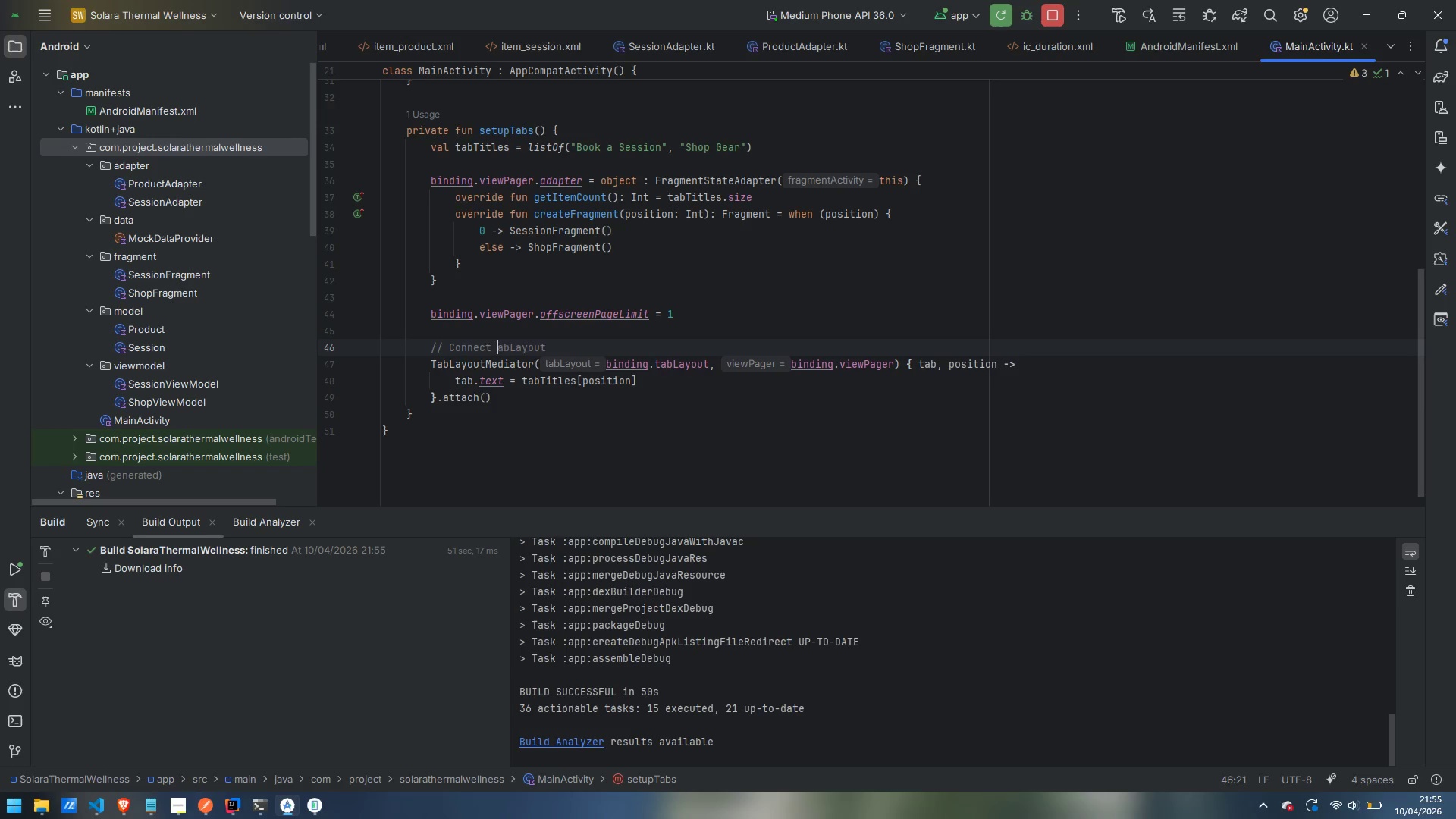 
key(Shift+T)
 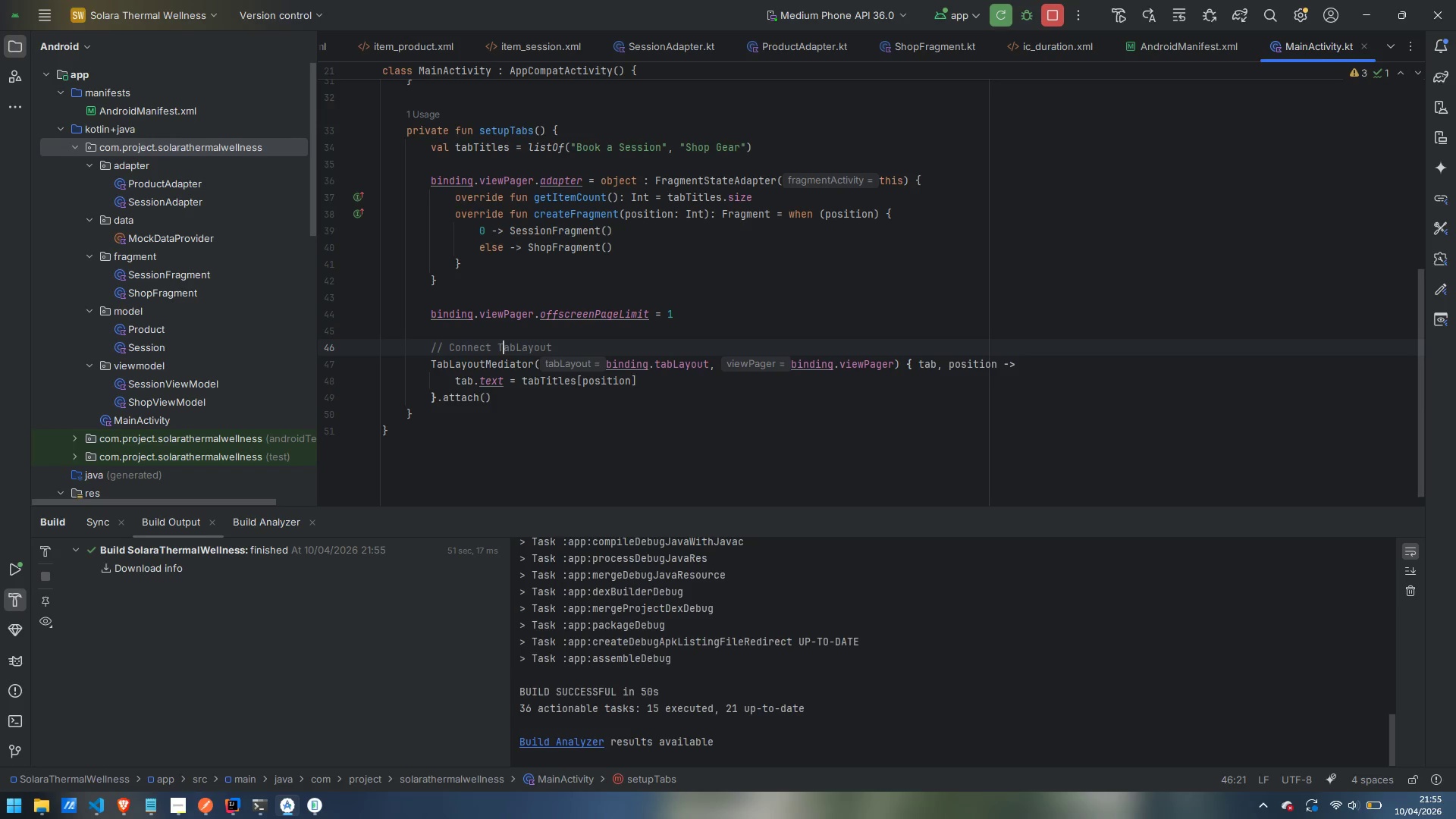 
key(Control+ControlLeft)
 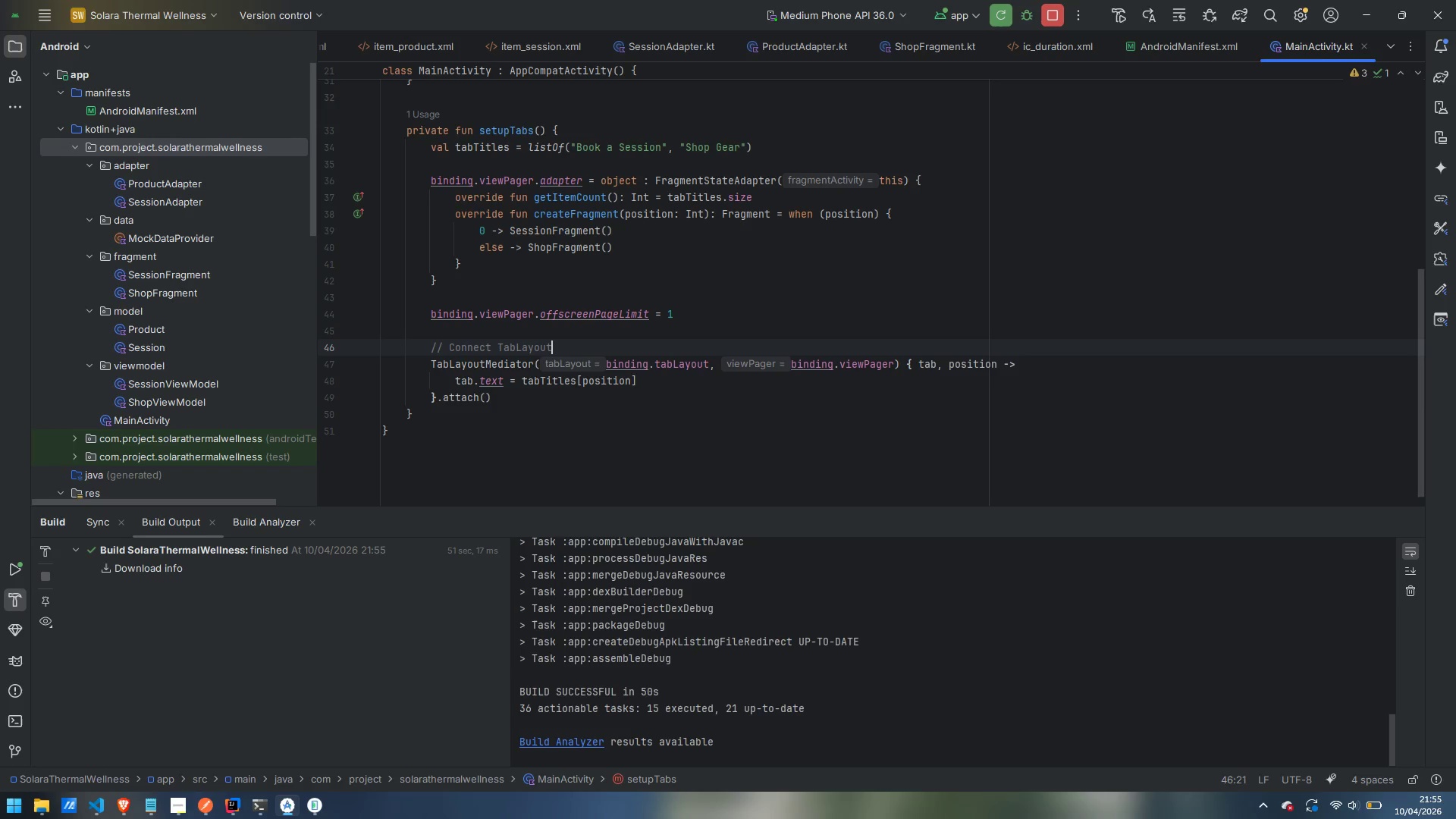 
key(Control+ArrowRight)
 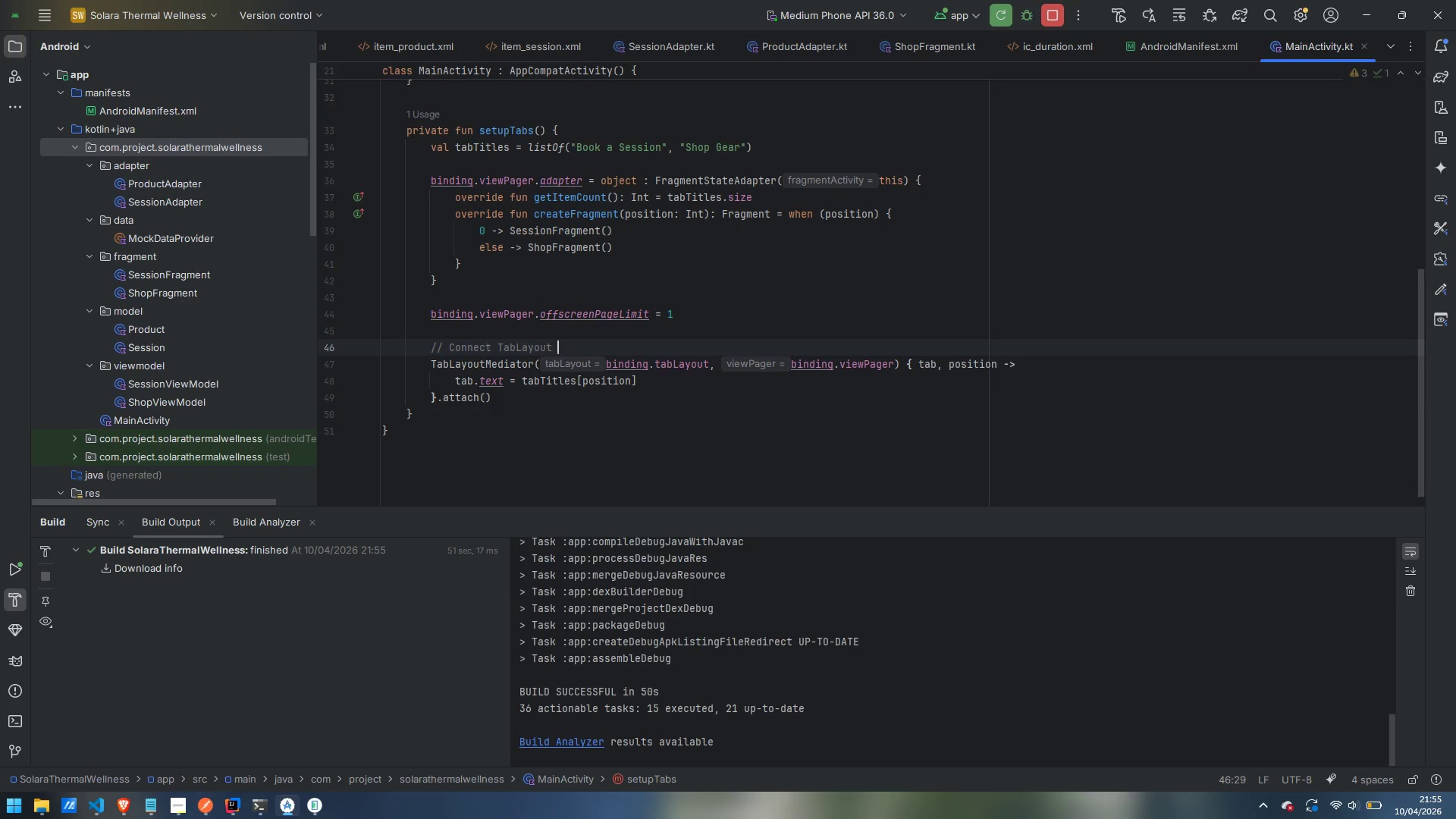 
type( to ViewPager2 and bind tab labels)
 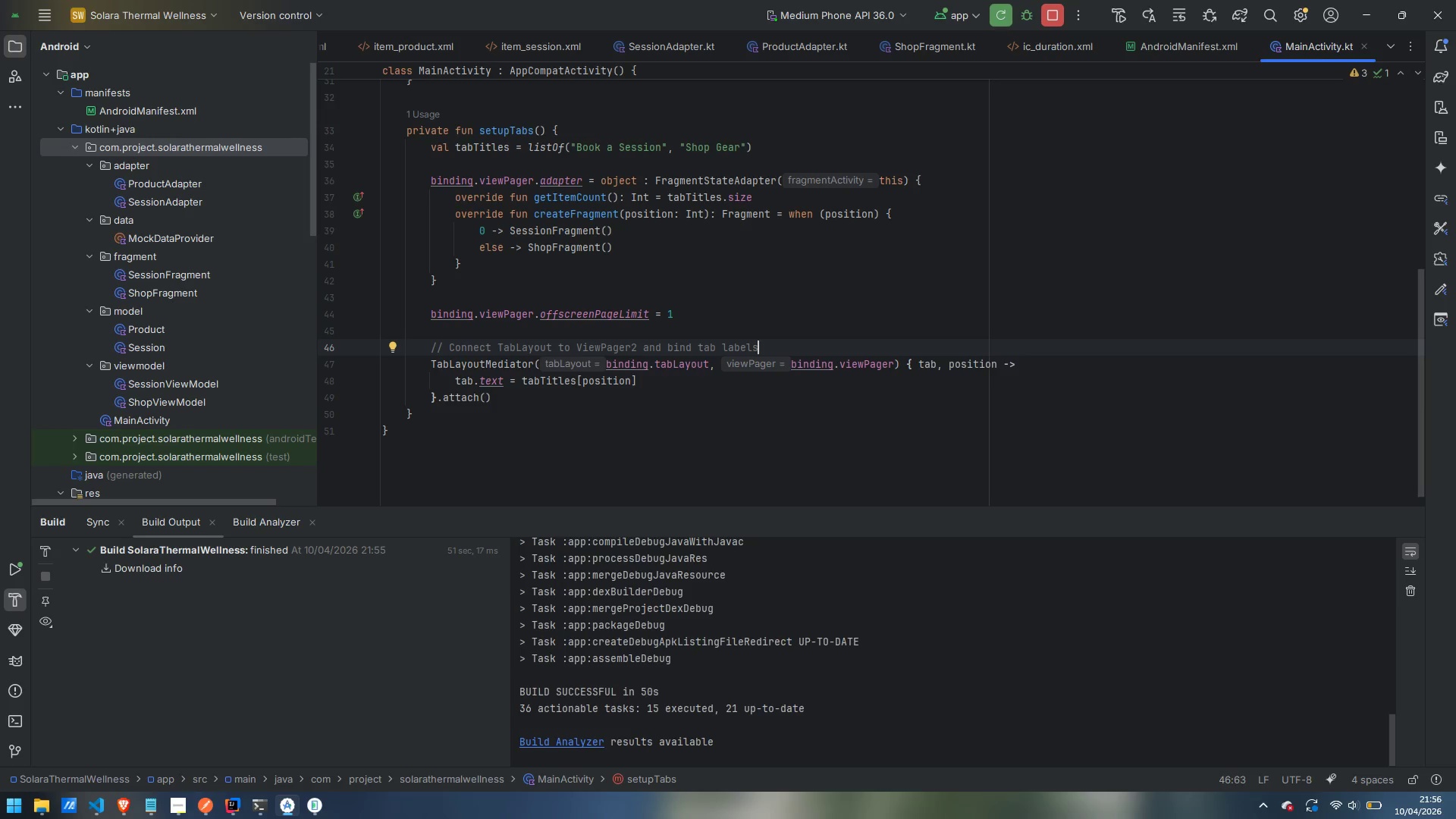 
key(ArrowUp)
 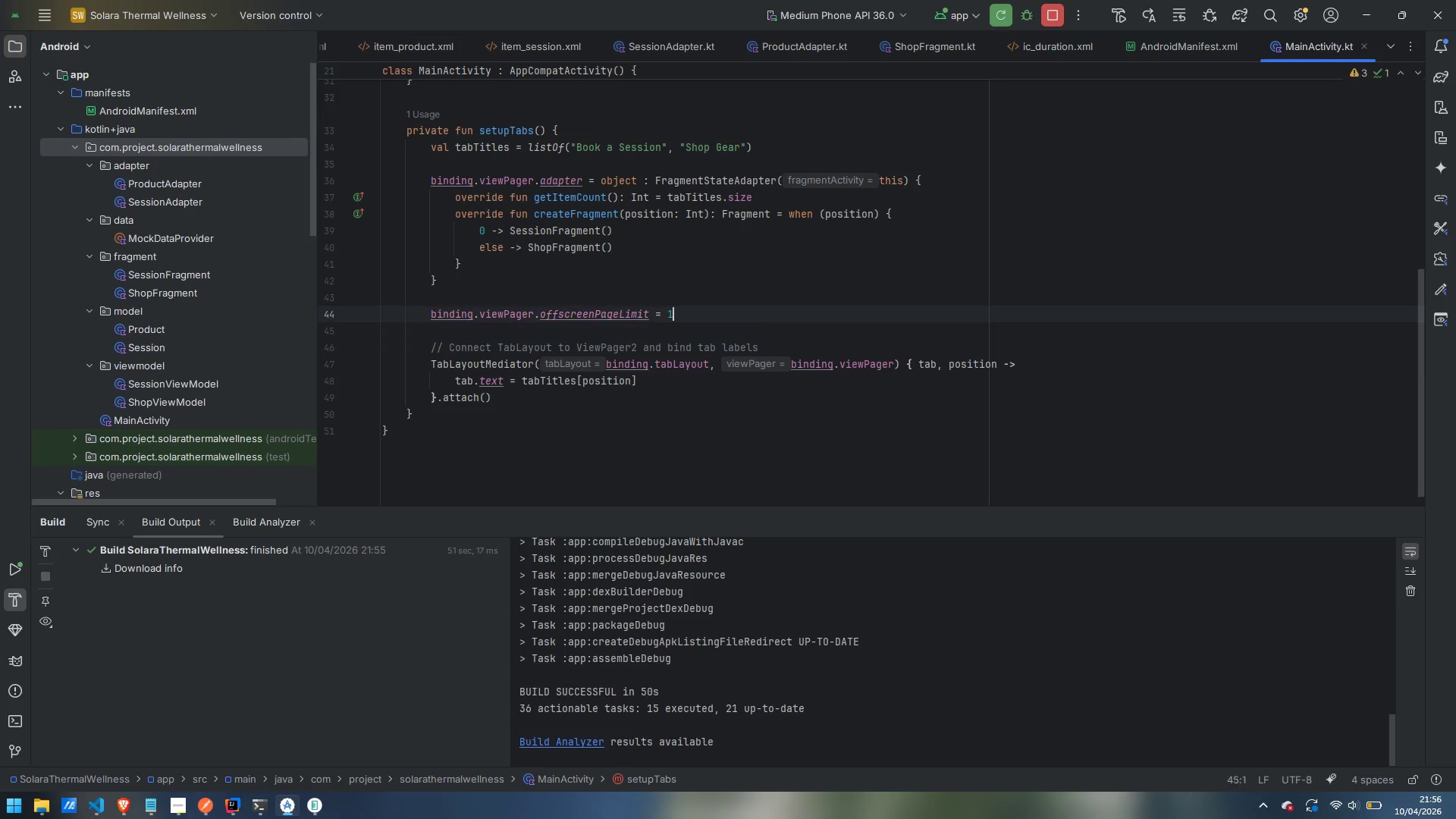 
key(ArrowUp)
 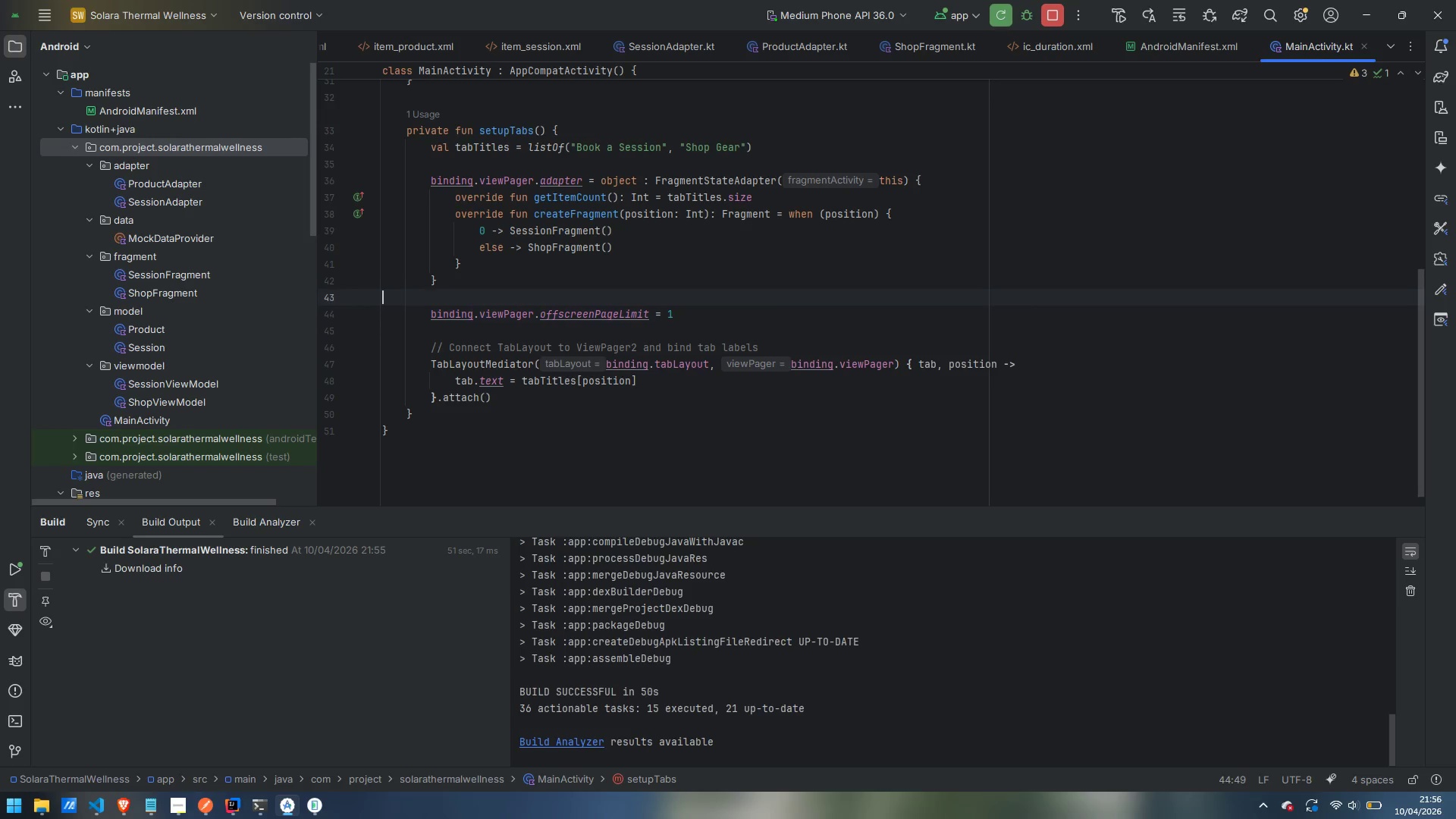 
key(ArrowUp)
 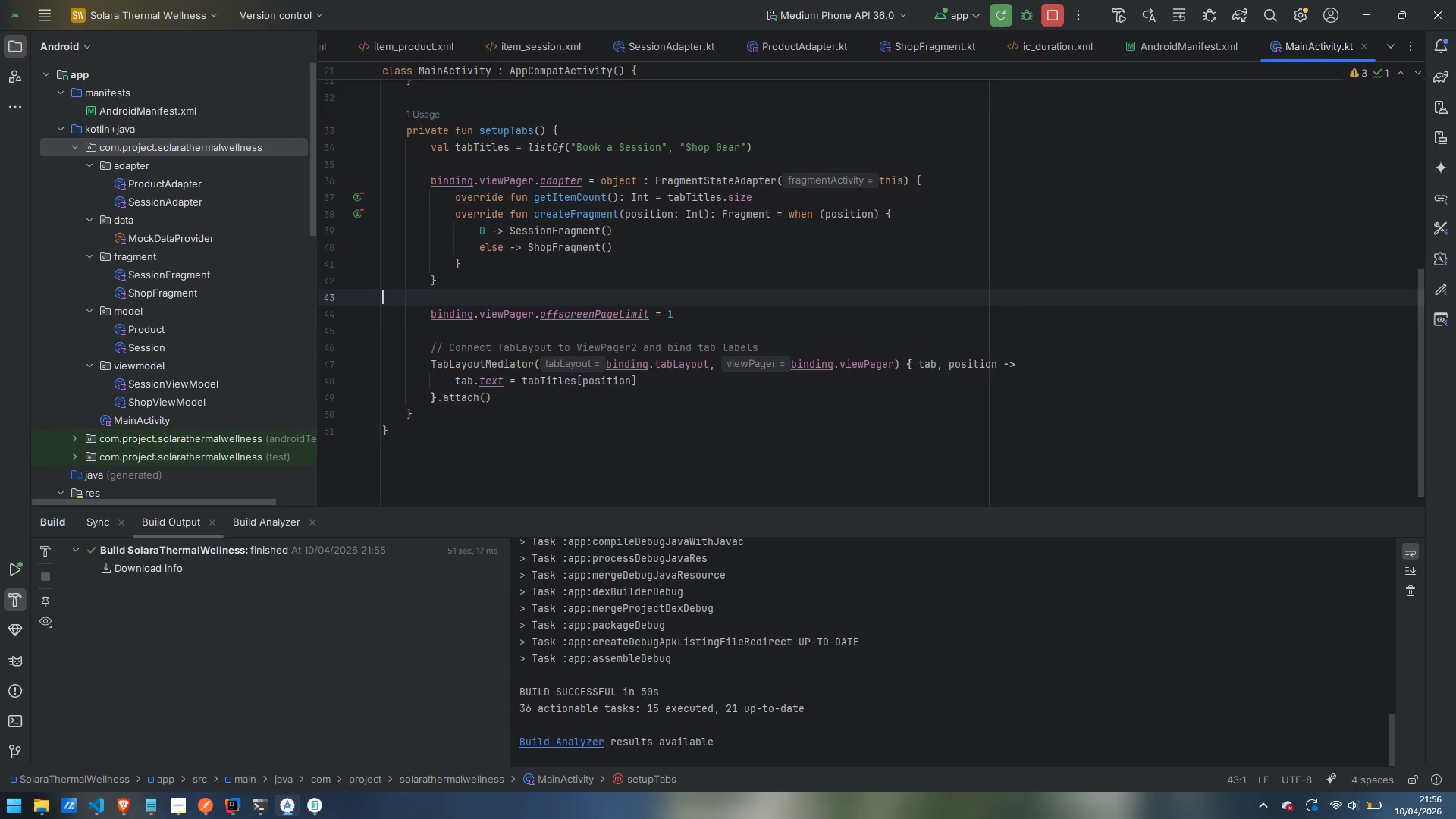 
key(Enter)
 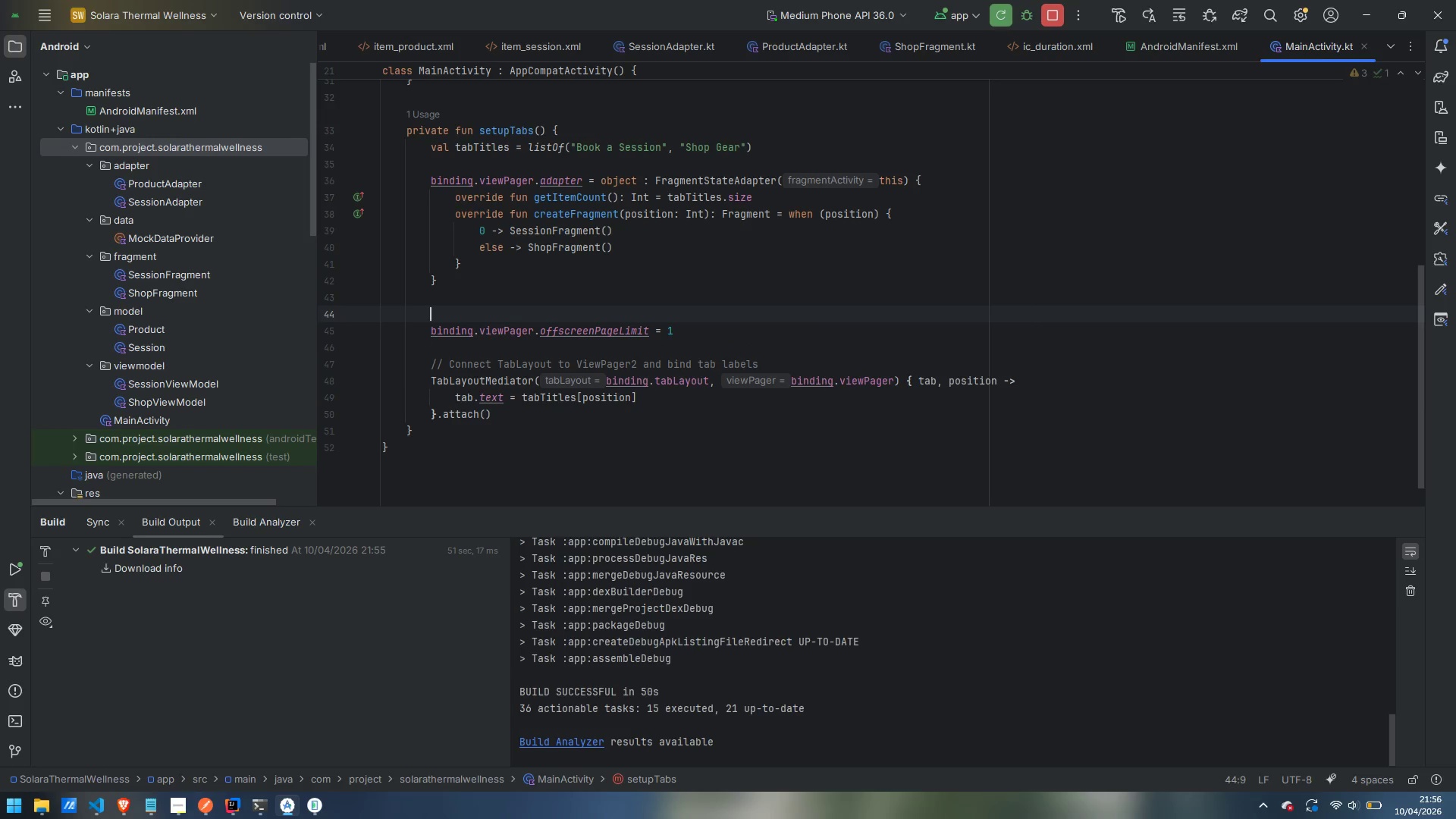 
type(// Keep botjh )
key(Backspace)
key(Backspace)
type( fragments in the STARTED state so their viewModes)
key(Backspace)
type(ls are not)
 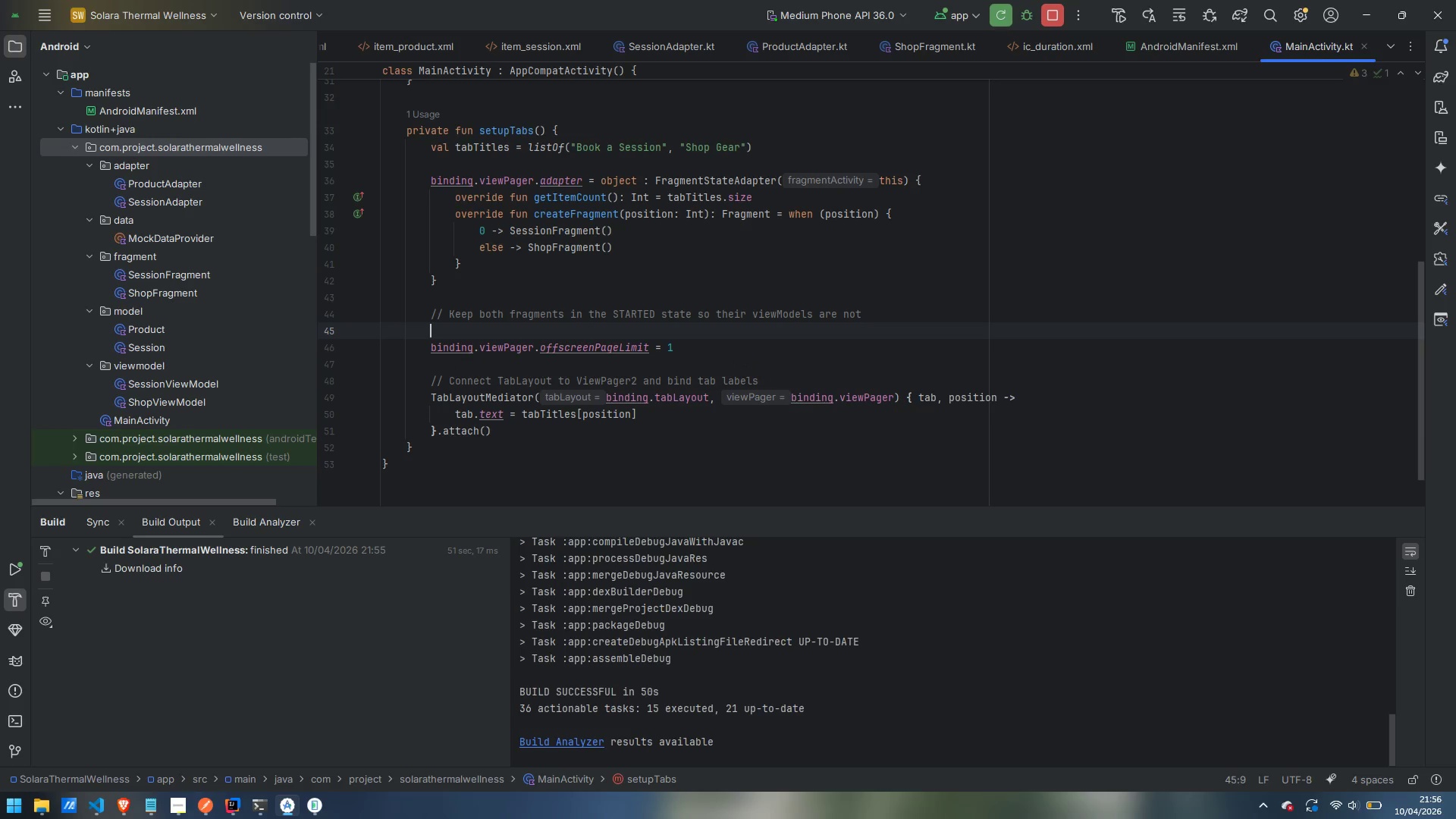 
 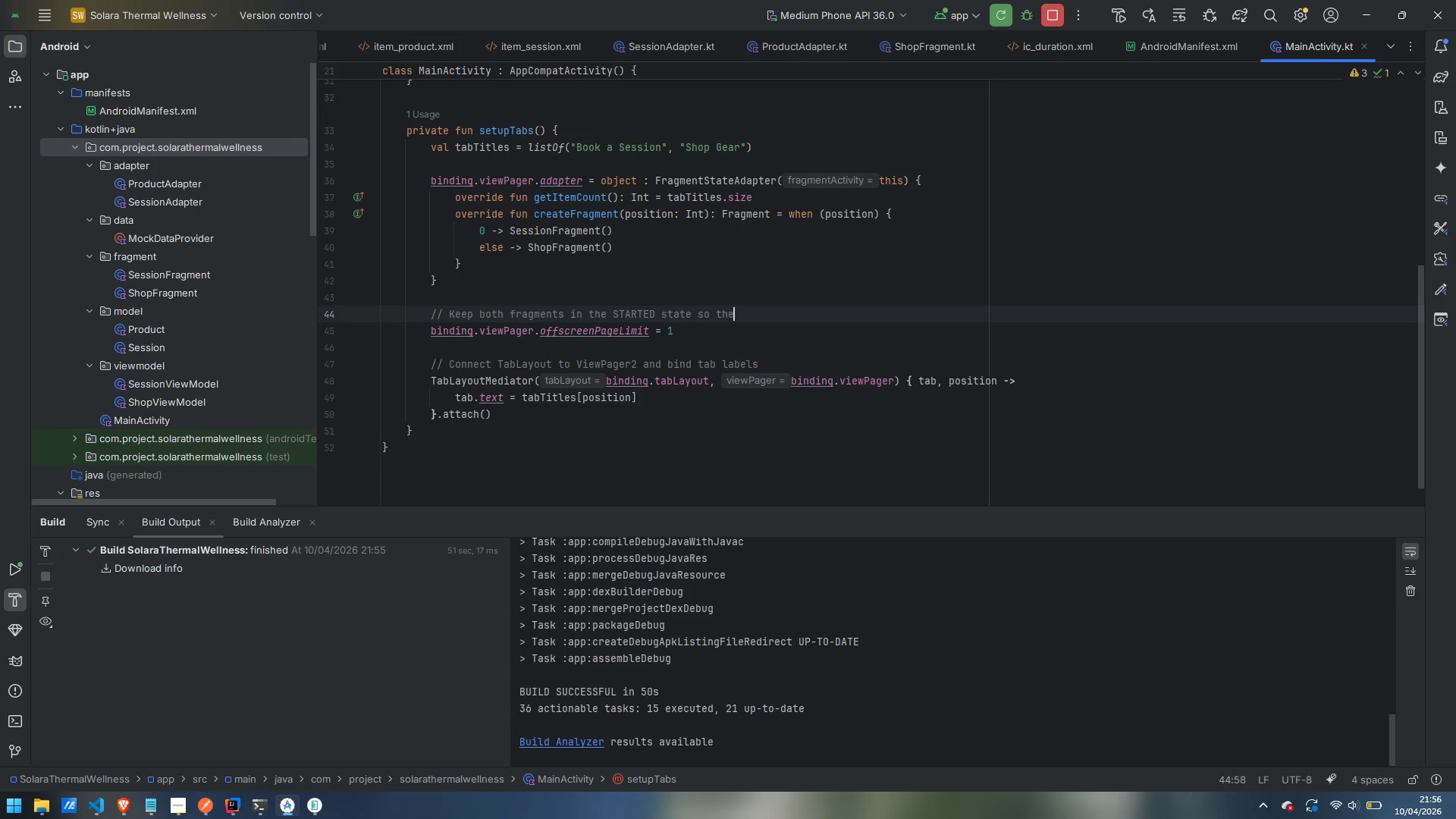 
key(Enter)
 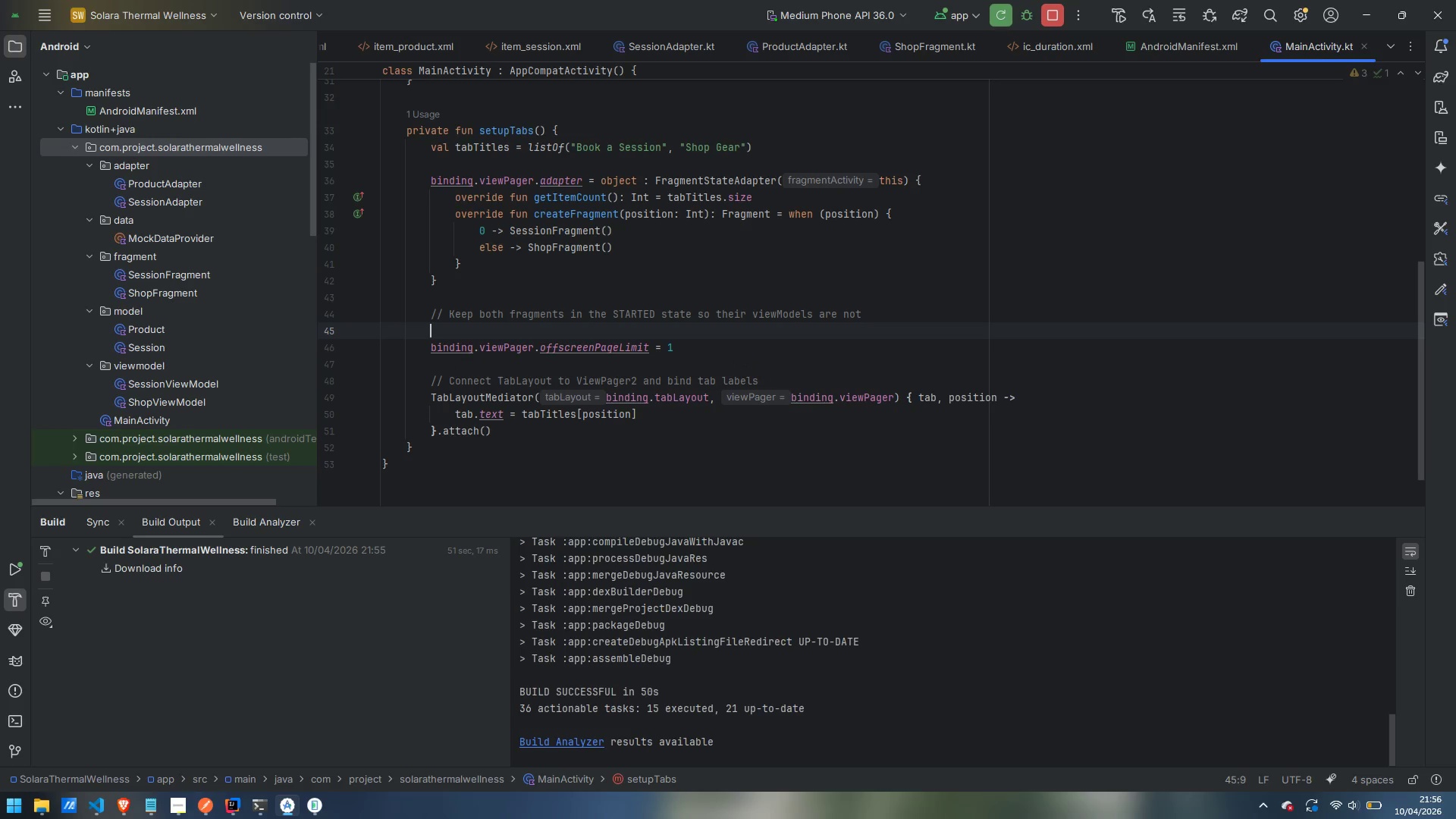 
type(// cleared ewh)
 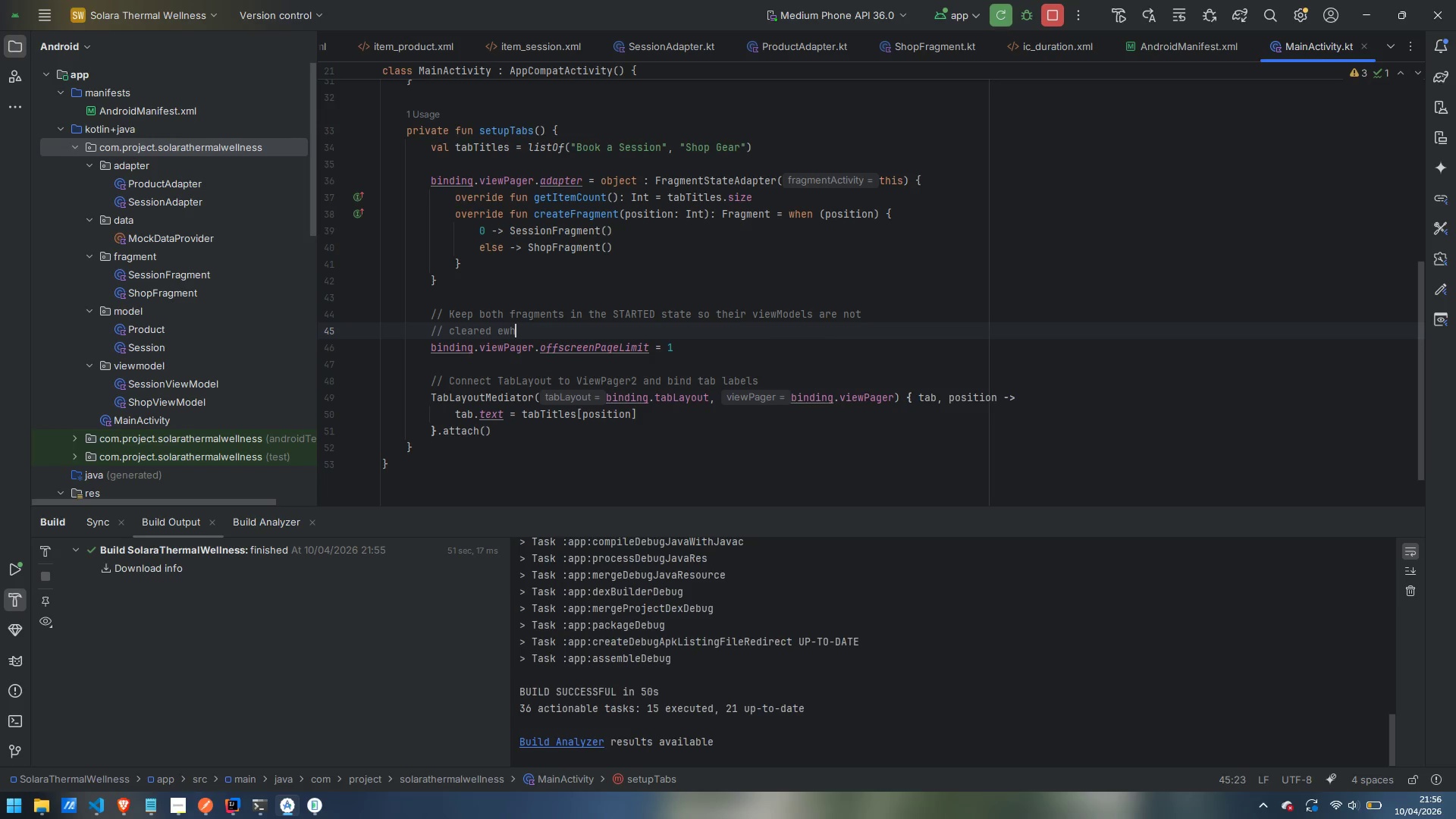 
key(Control+ControlLeft)
 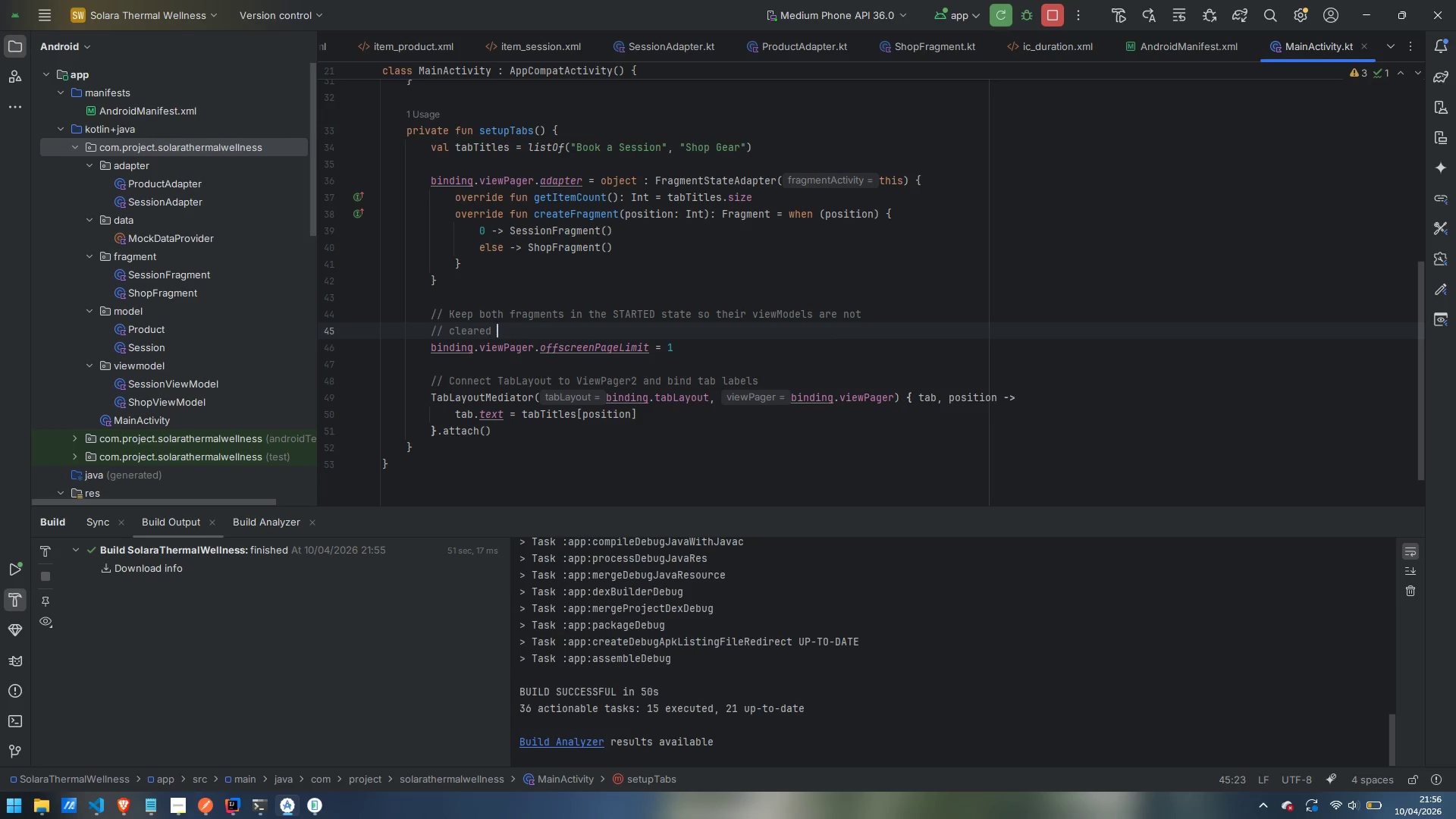 
key(Control+Backspace)
 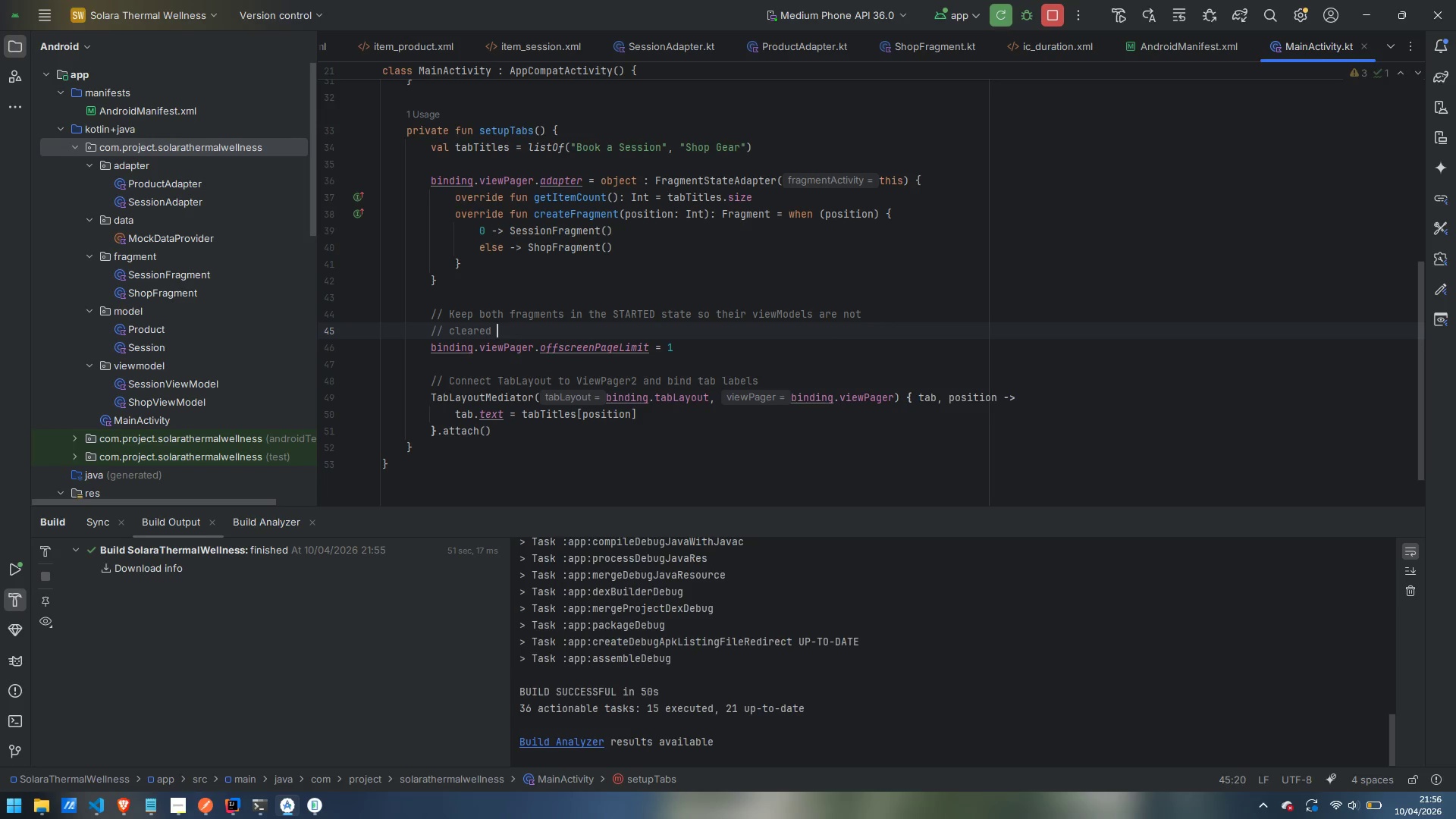 
type(when the user switches tabs.)
 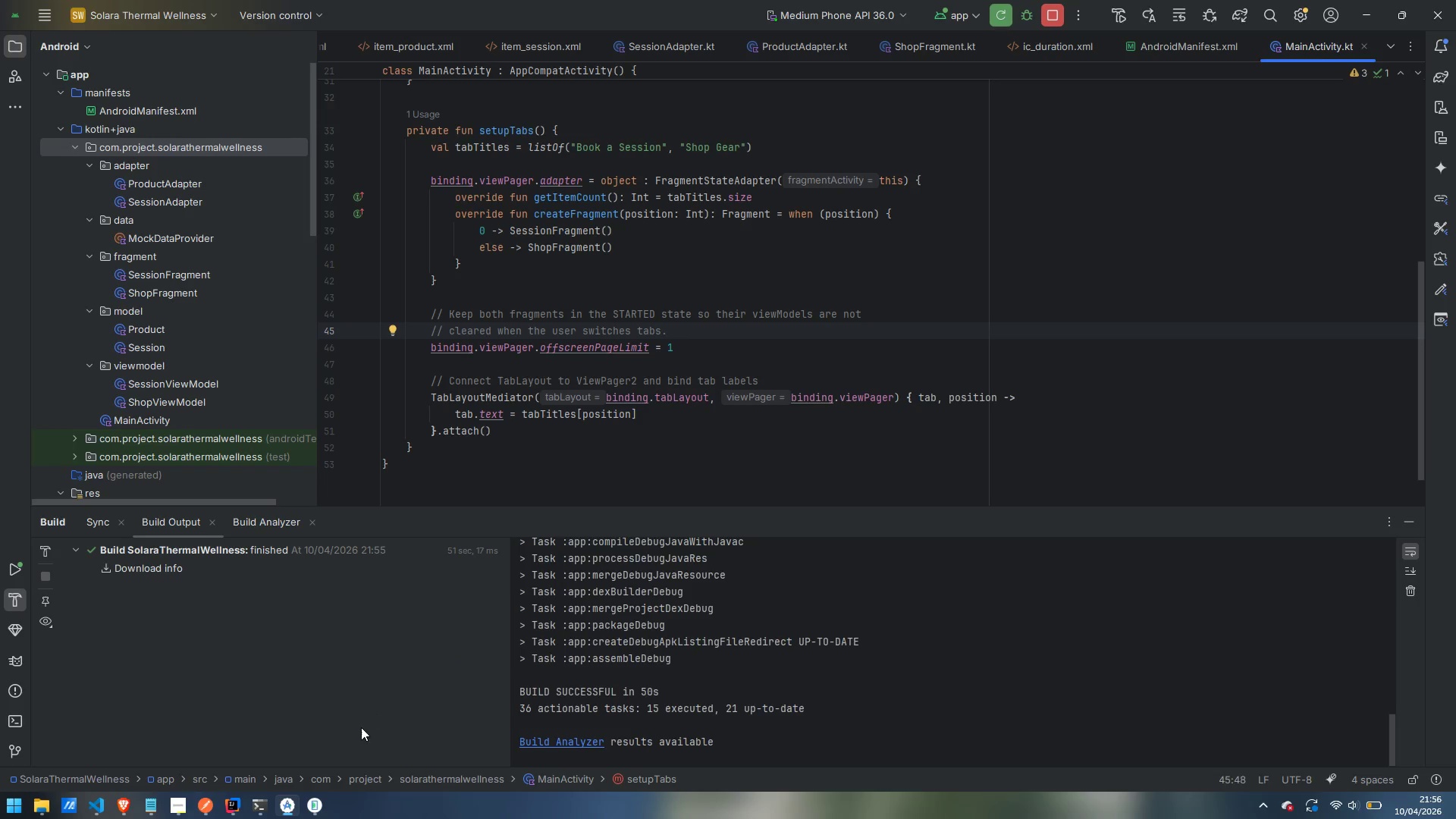 
left_click([318, 801])
 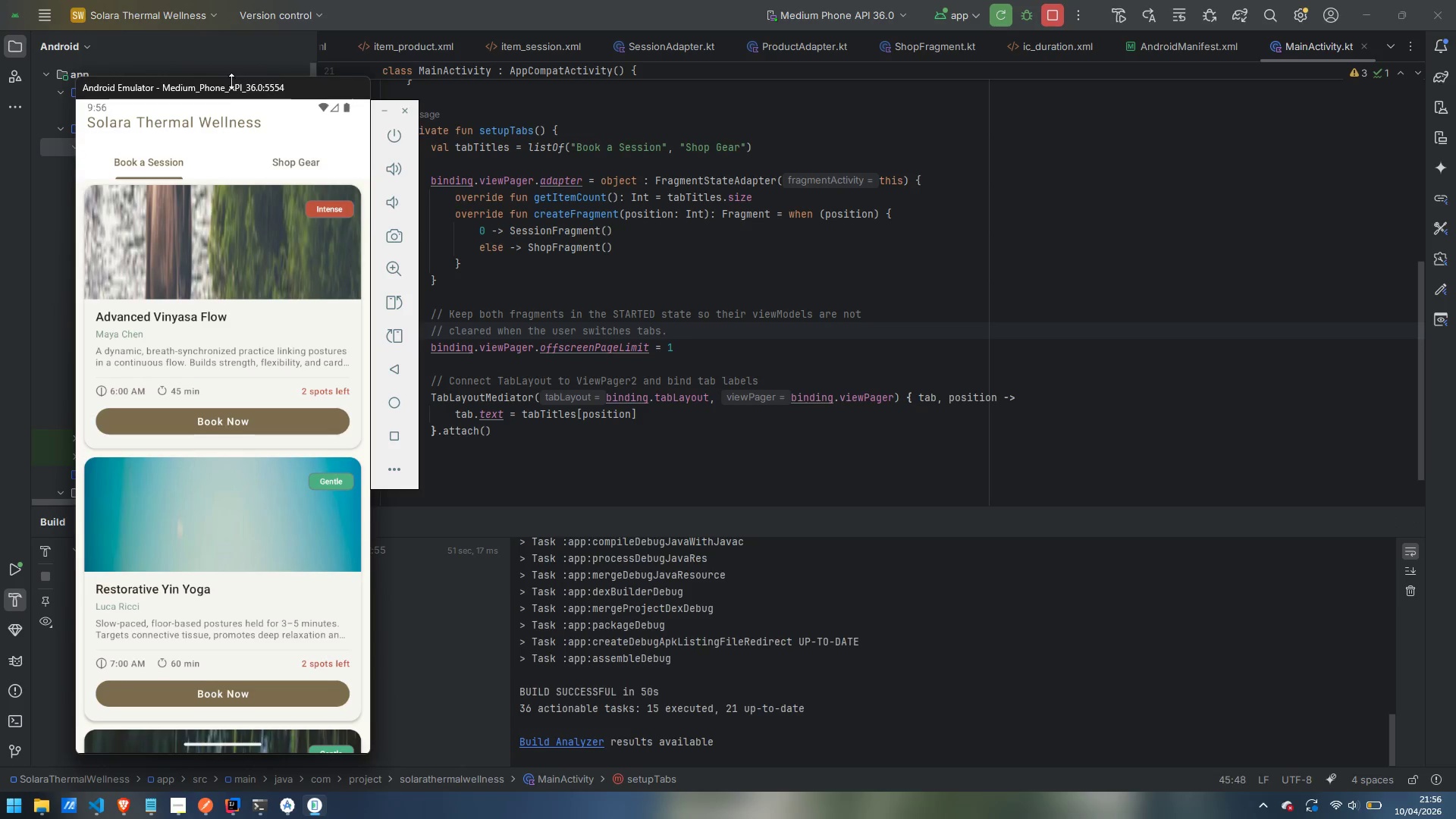 
left_click_drag(start_coordinate=[224, 89], to_coordinate=[247, 48])
 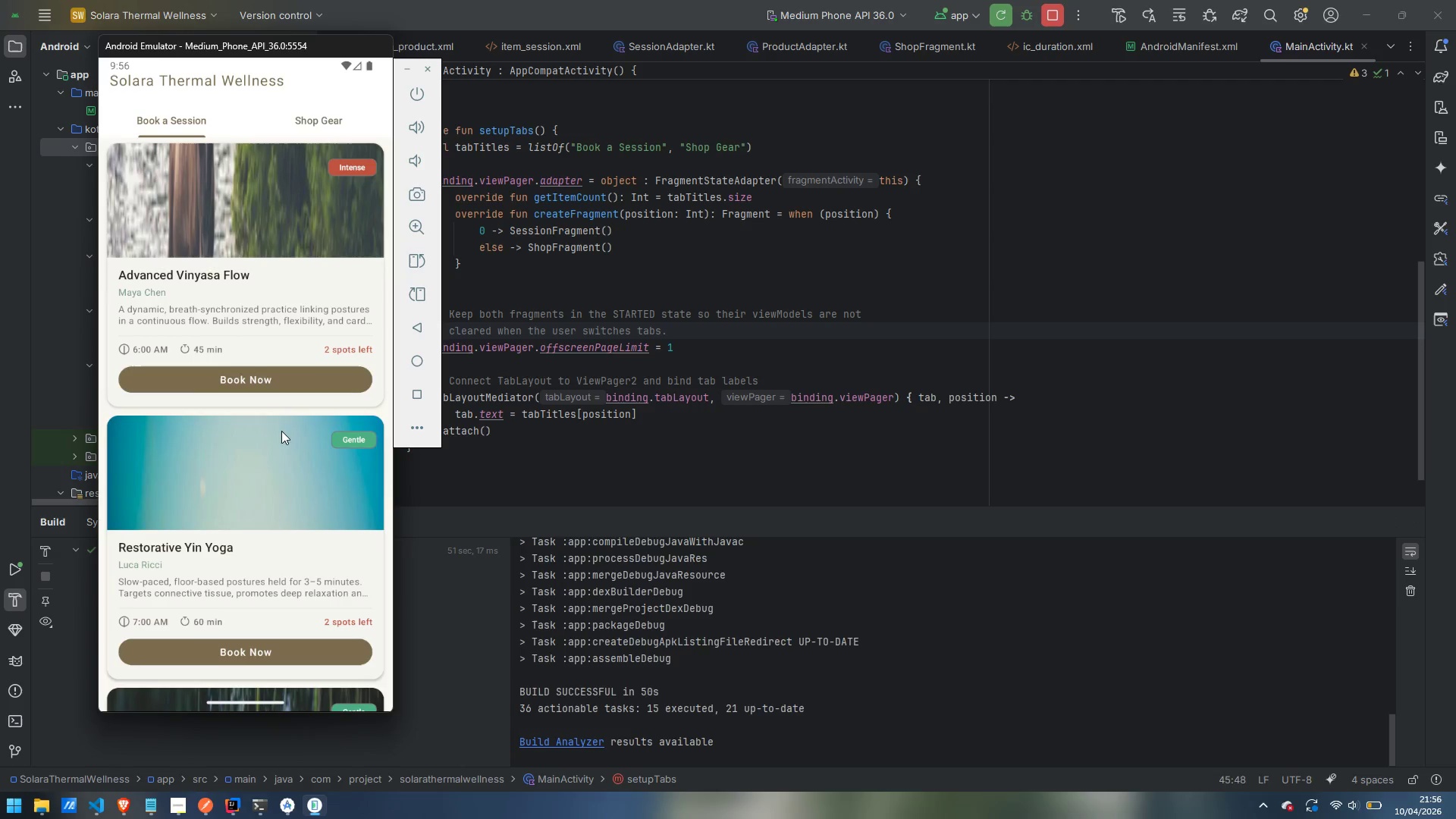 
left_click_drag(start_coordinate=[259, 553], to_coordinate=[237, 312])
 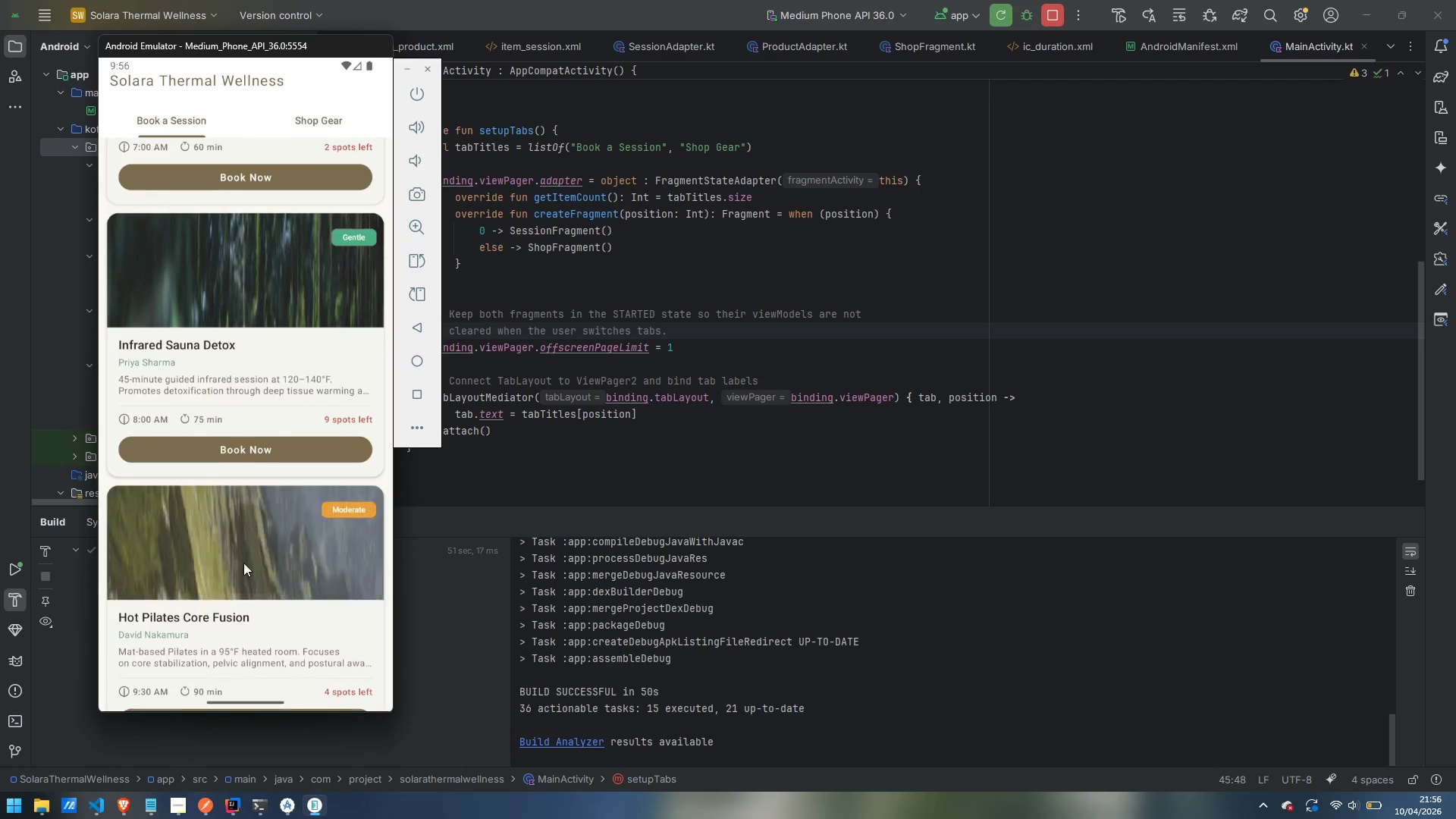 
left_click_drag(start_coordinate=[243, 571], to_coordinate=[217, 322])
 